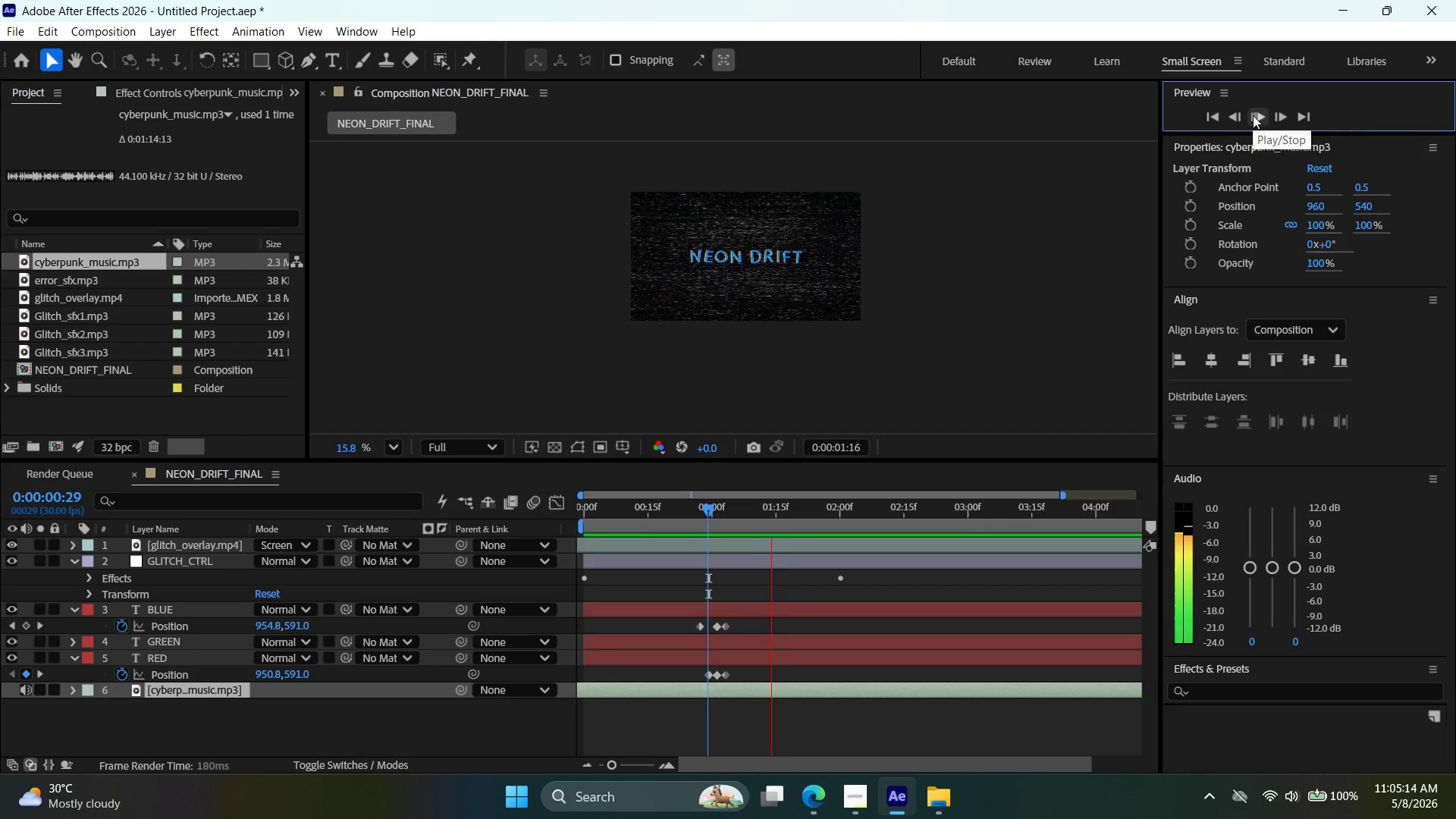 
left_click([1253, 115])
 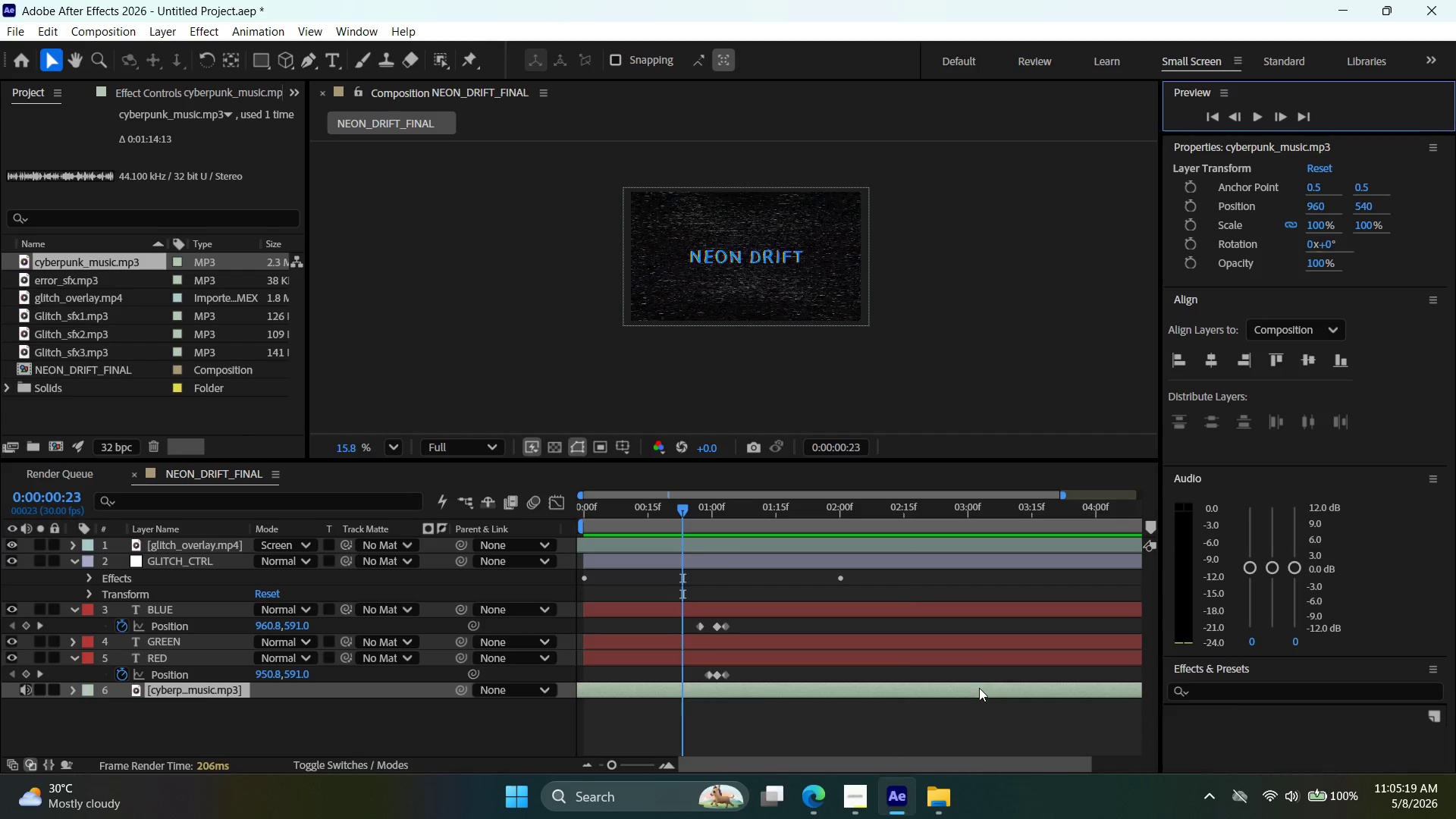 
left_click_drag(start_coordinate=[981, 689], to_coordinate=[963, 689])
 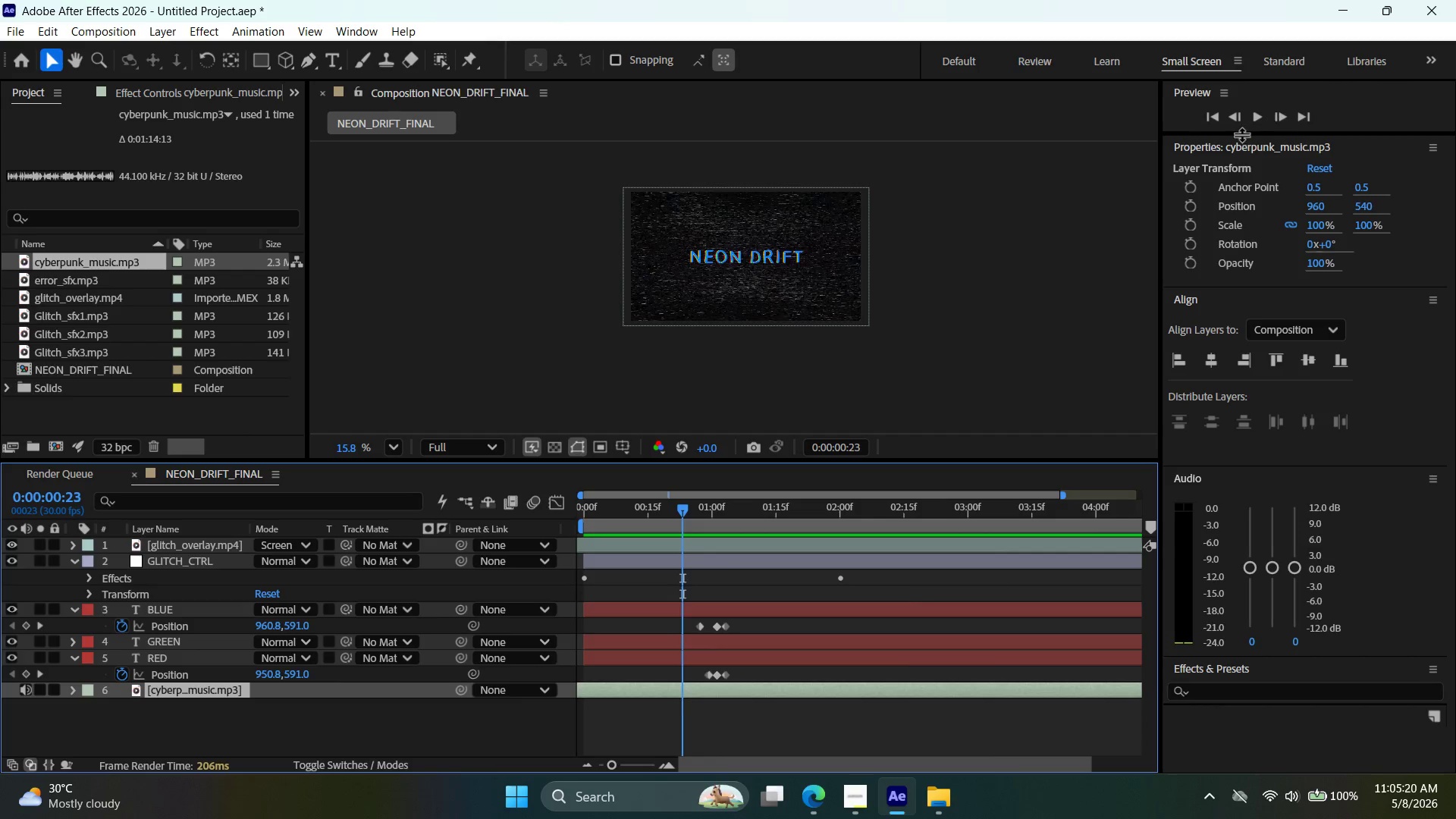 
left_click([1263, 117])
 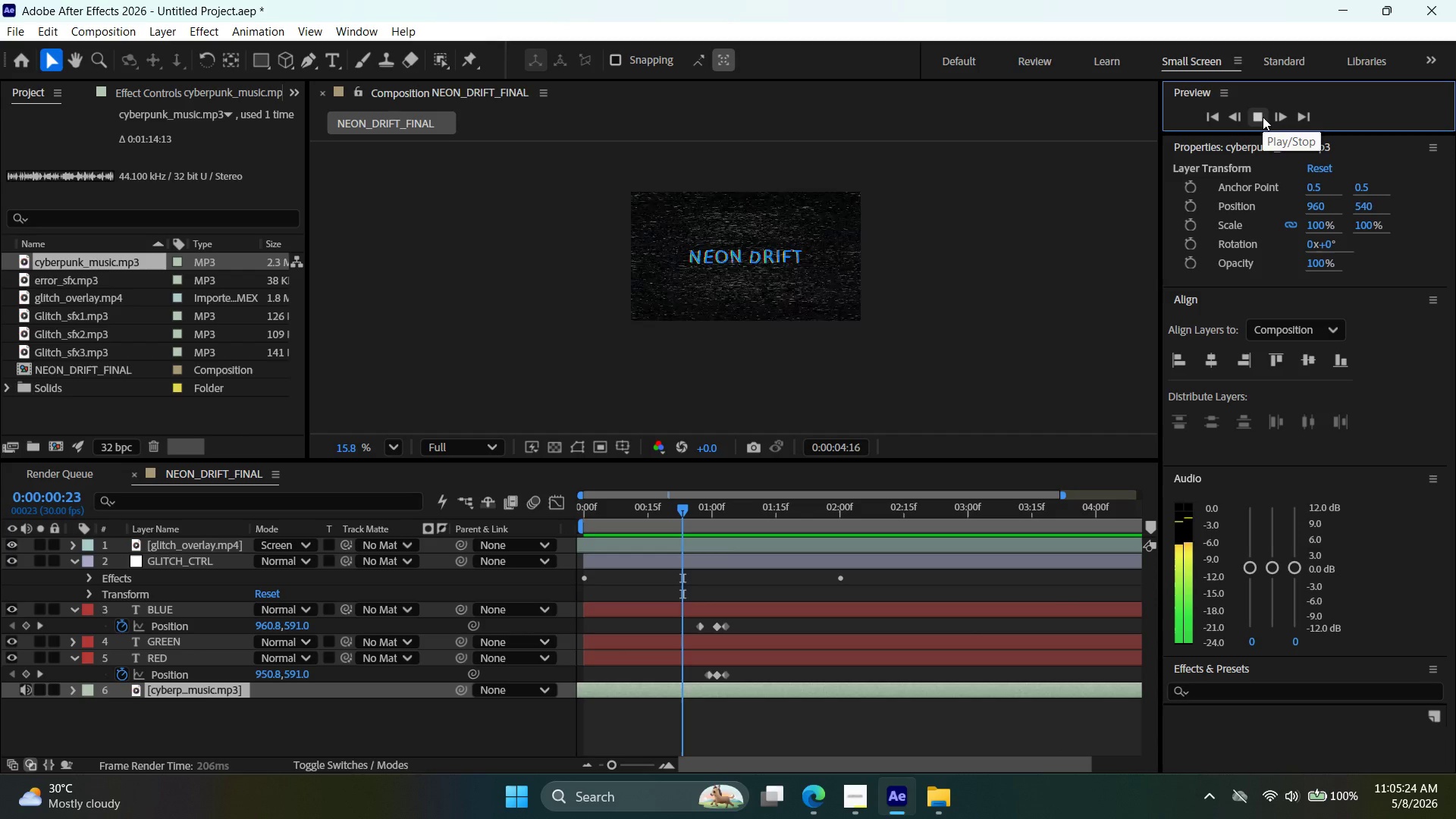 
wait(5.36)
 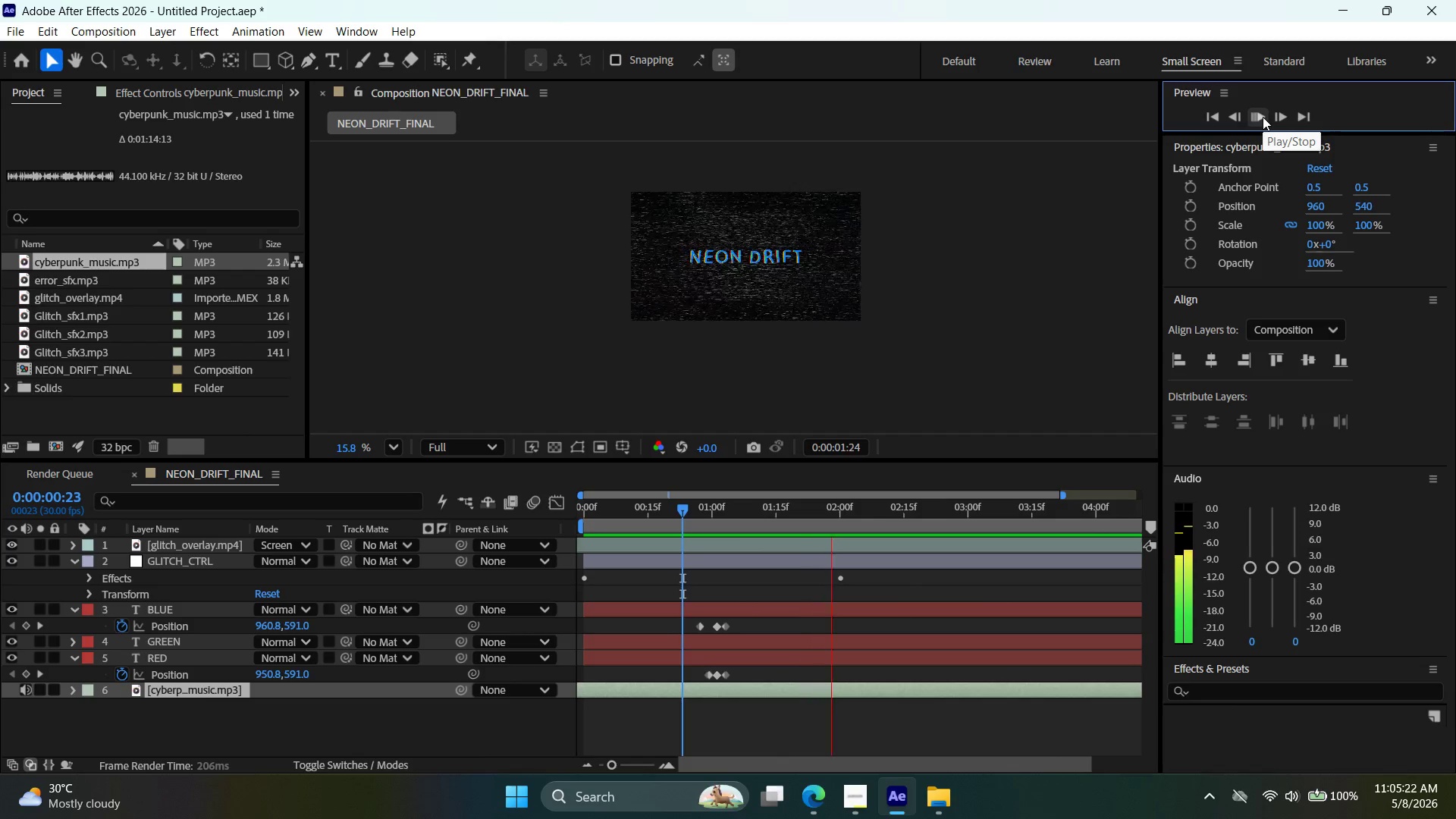 
left_click([1263, 117])
 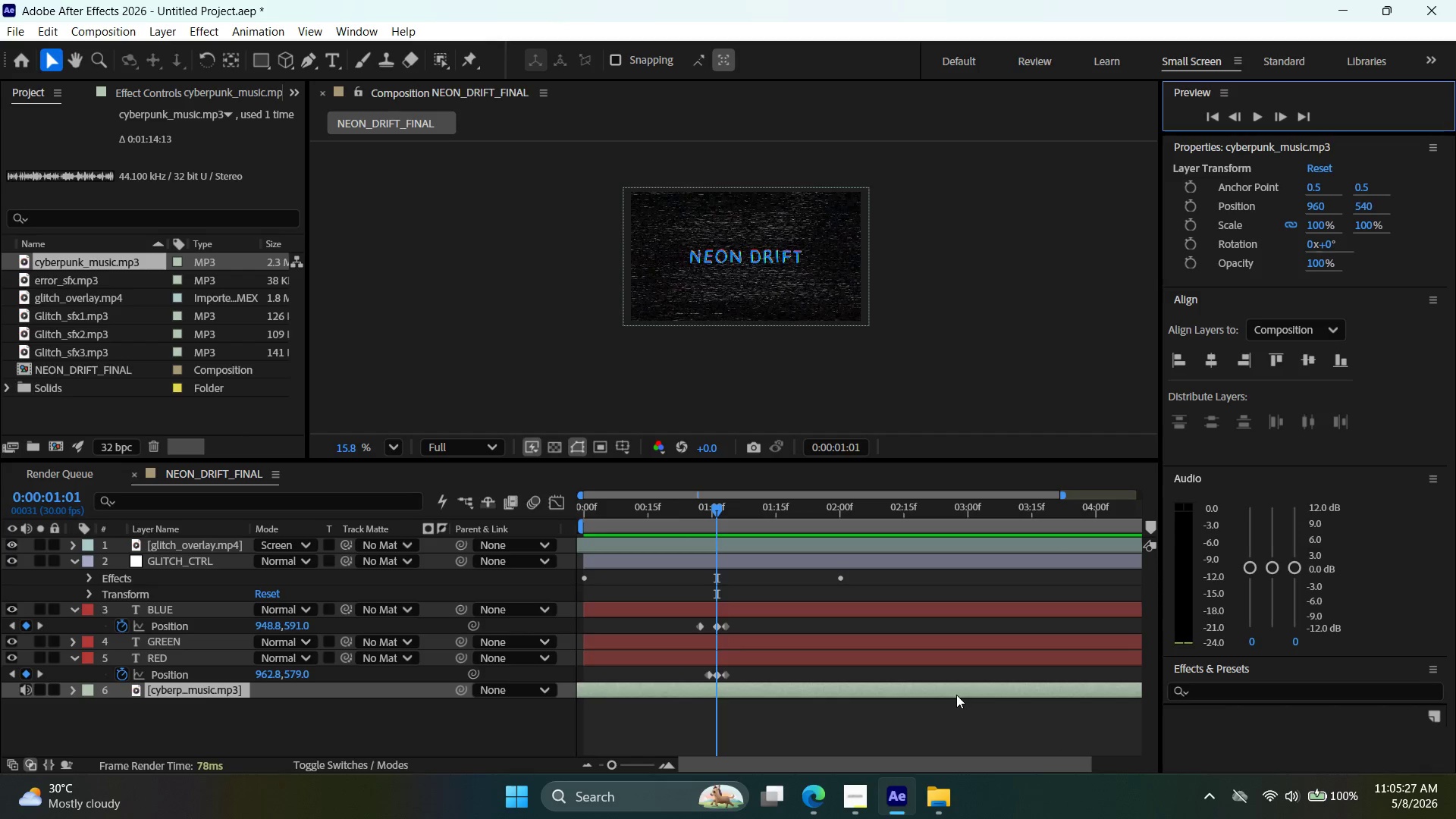 
left_click_drag(start_coordinate=[956, 695], to_coordinate=[938, 698])
 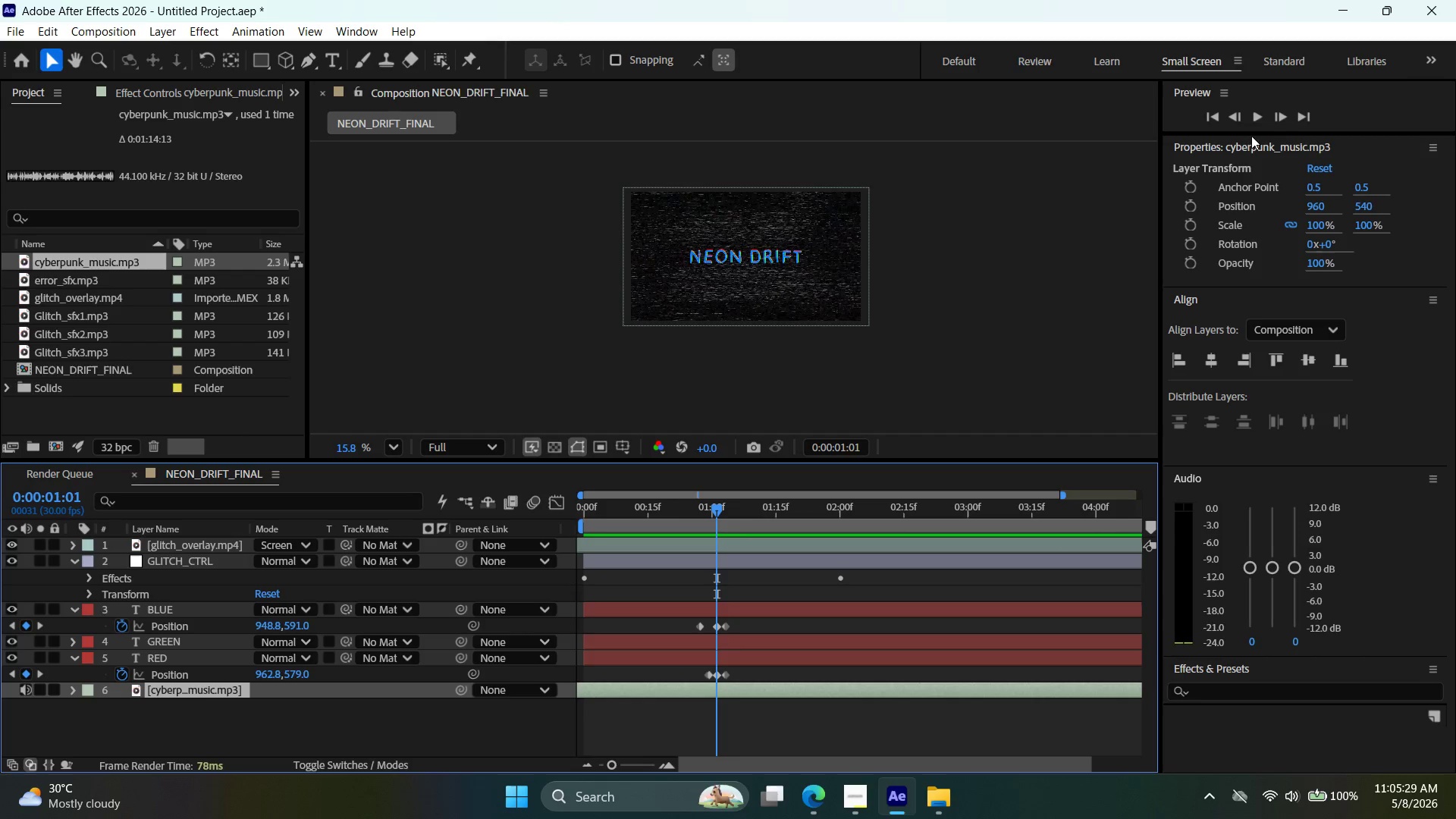 
left_click([1257, 113])
 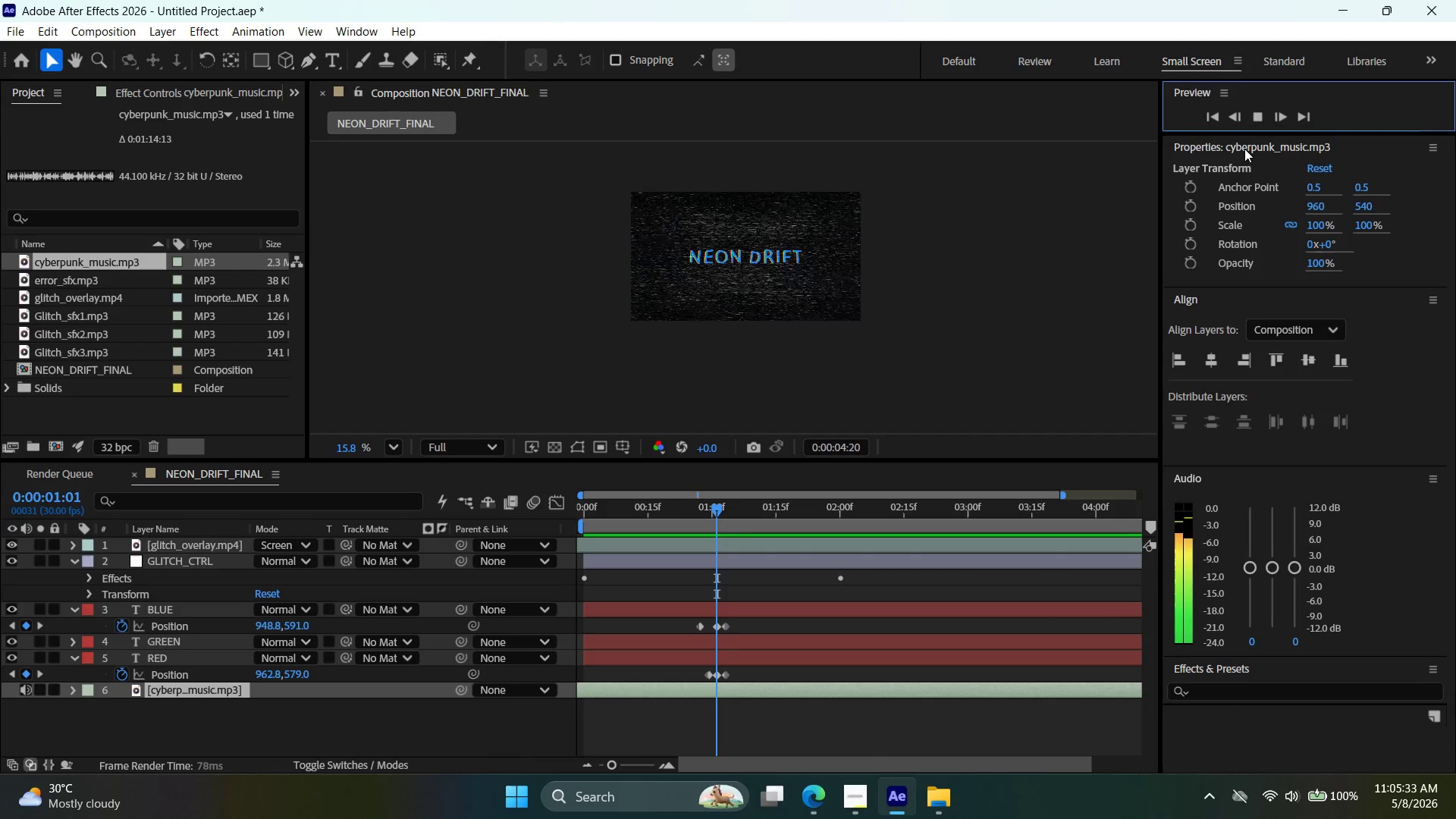 
wait(5.27)
 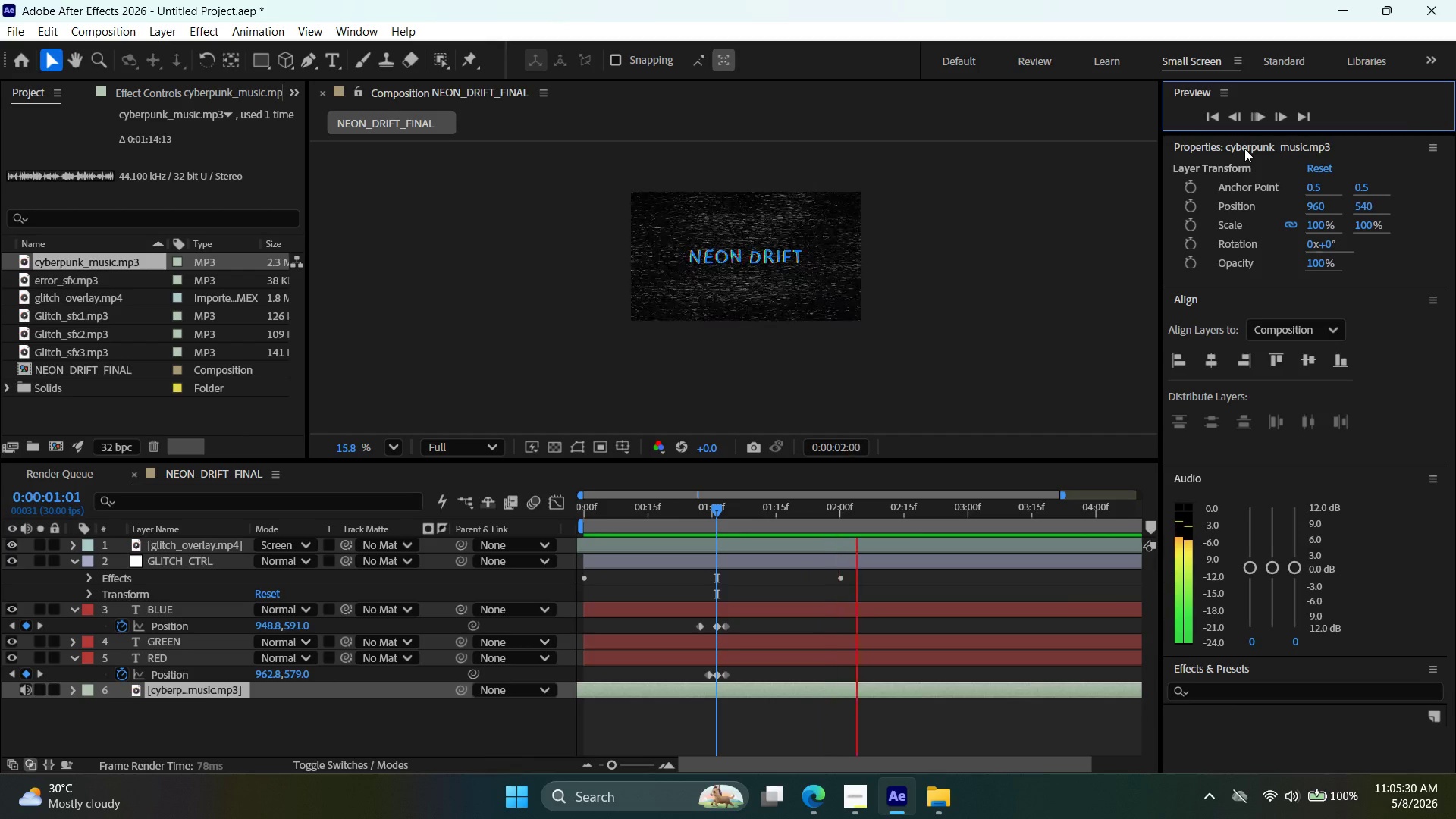 
left_click([1244, 149])
 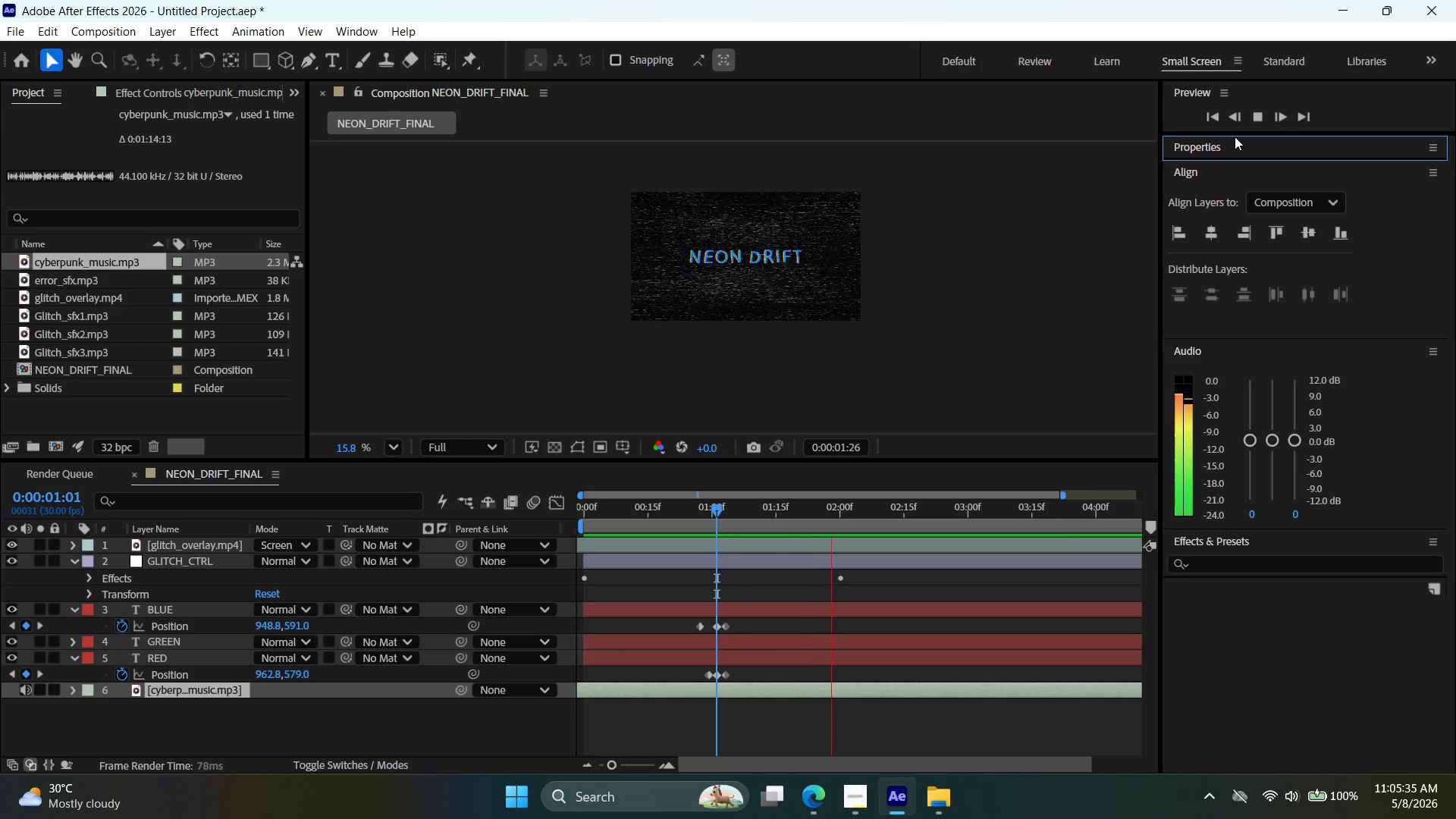 
left_click([1256, 123])
 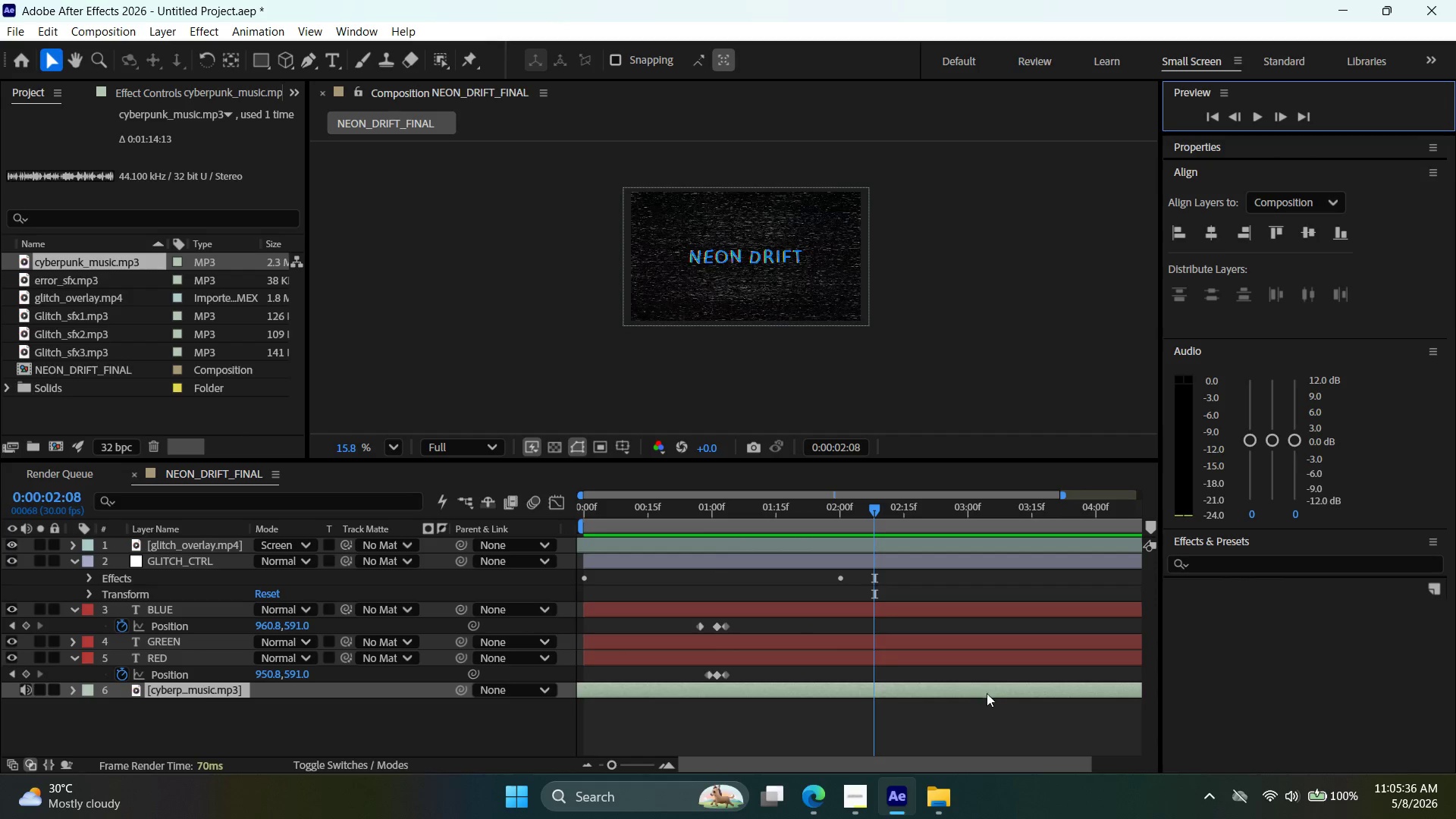 
left_click_drag(start_coordinate=[987, 689], to_coordinate=[956, 692])
 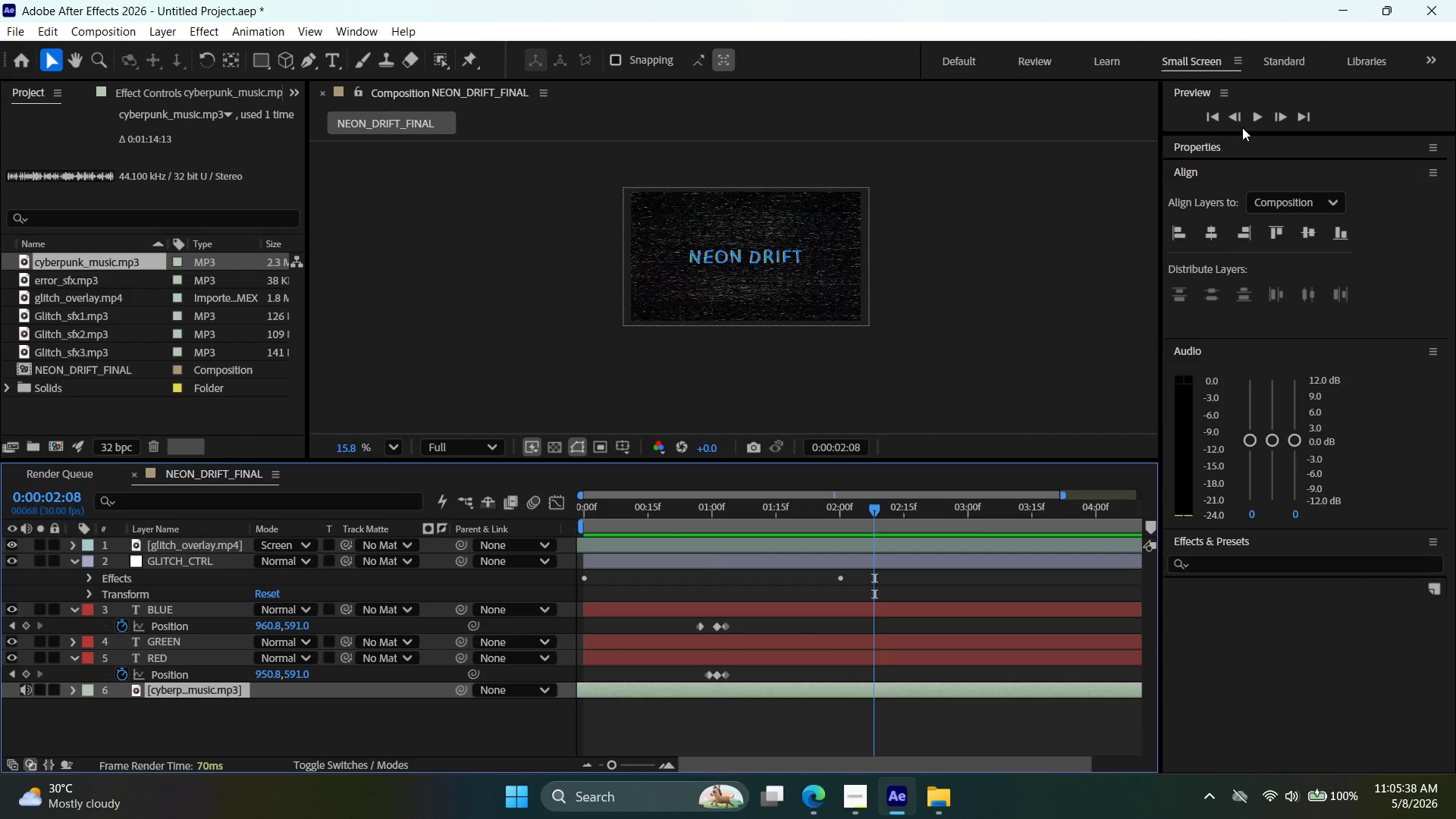 
left_click([1257, 115])
 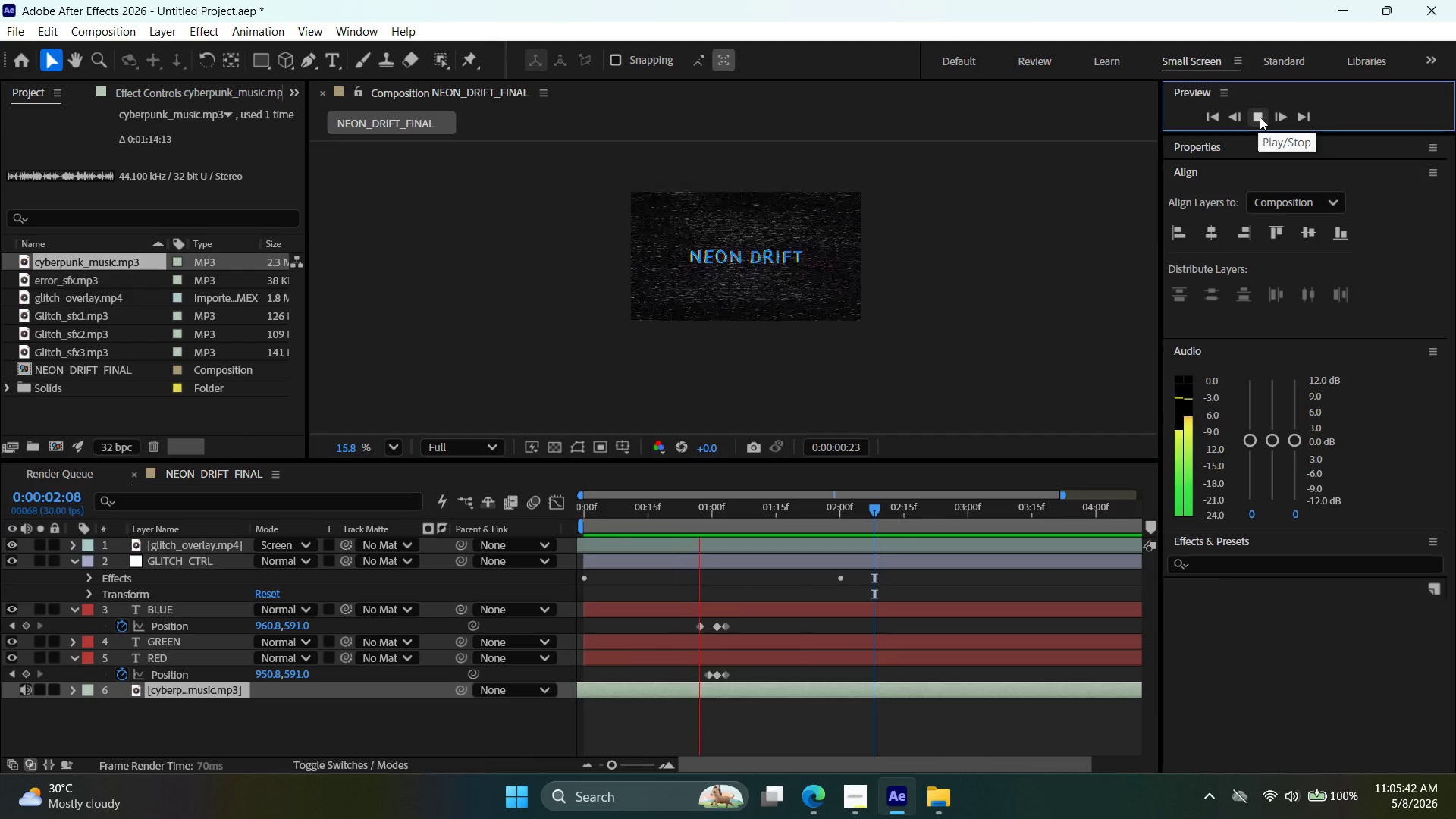 
wait(5.03)
 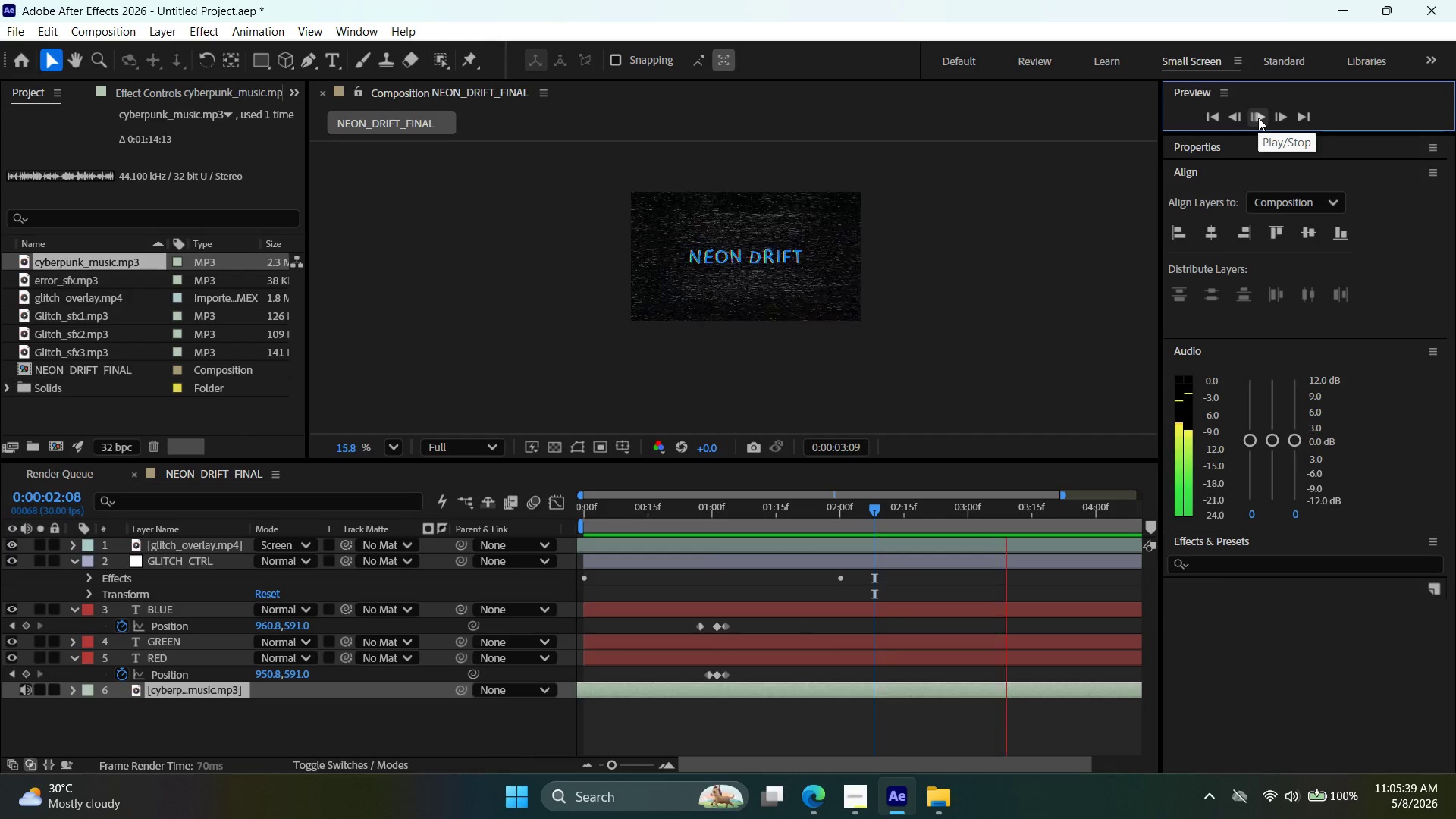 
left_click_drag(start_coordinate=[979, 692], to_coordinate=[971, 692])
 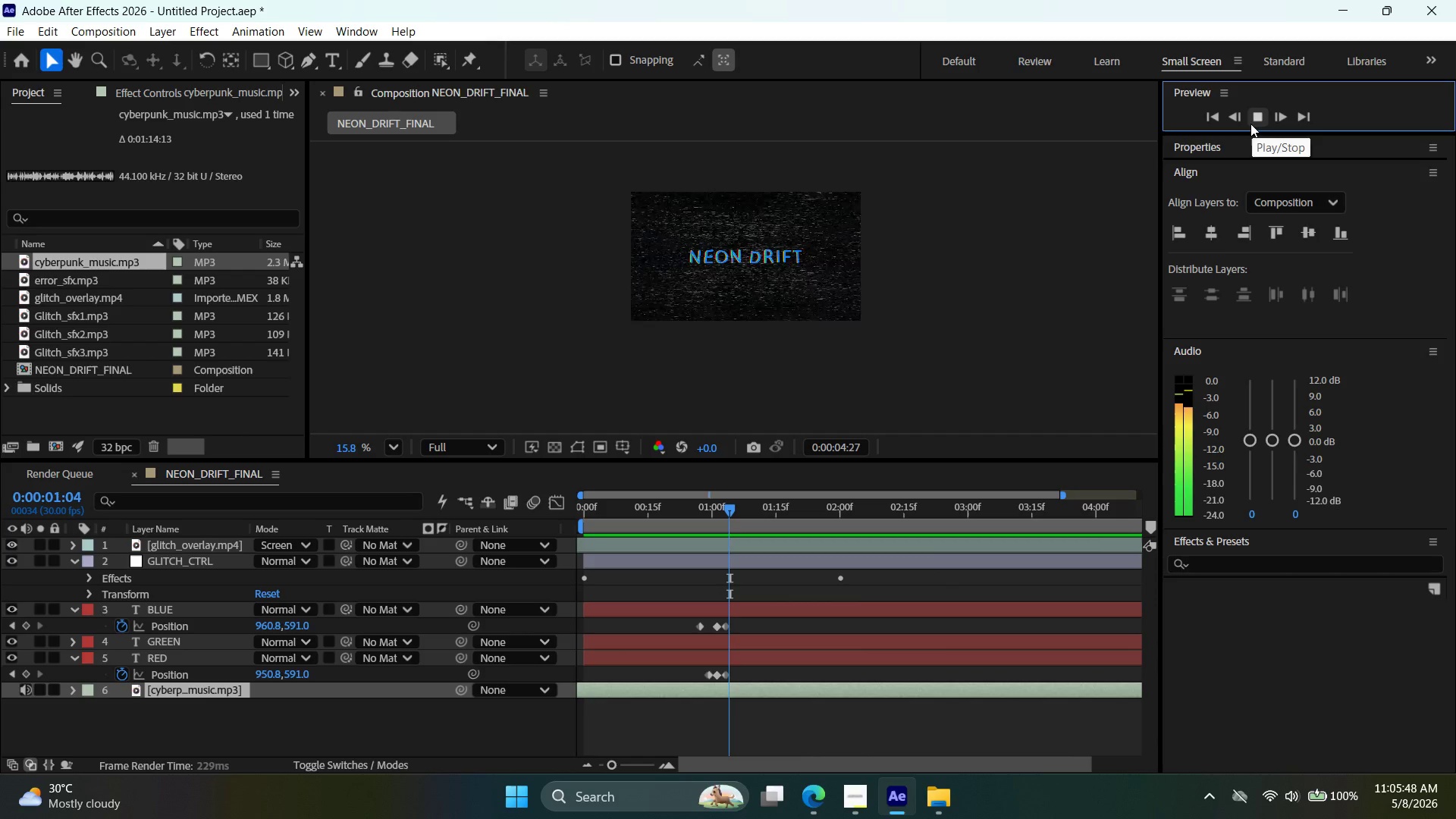 
wait(6.36)
 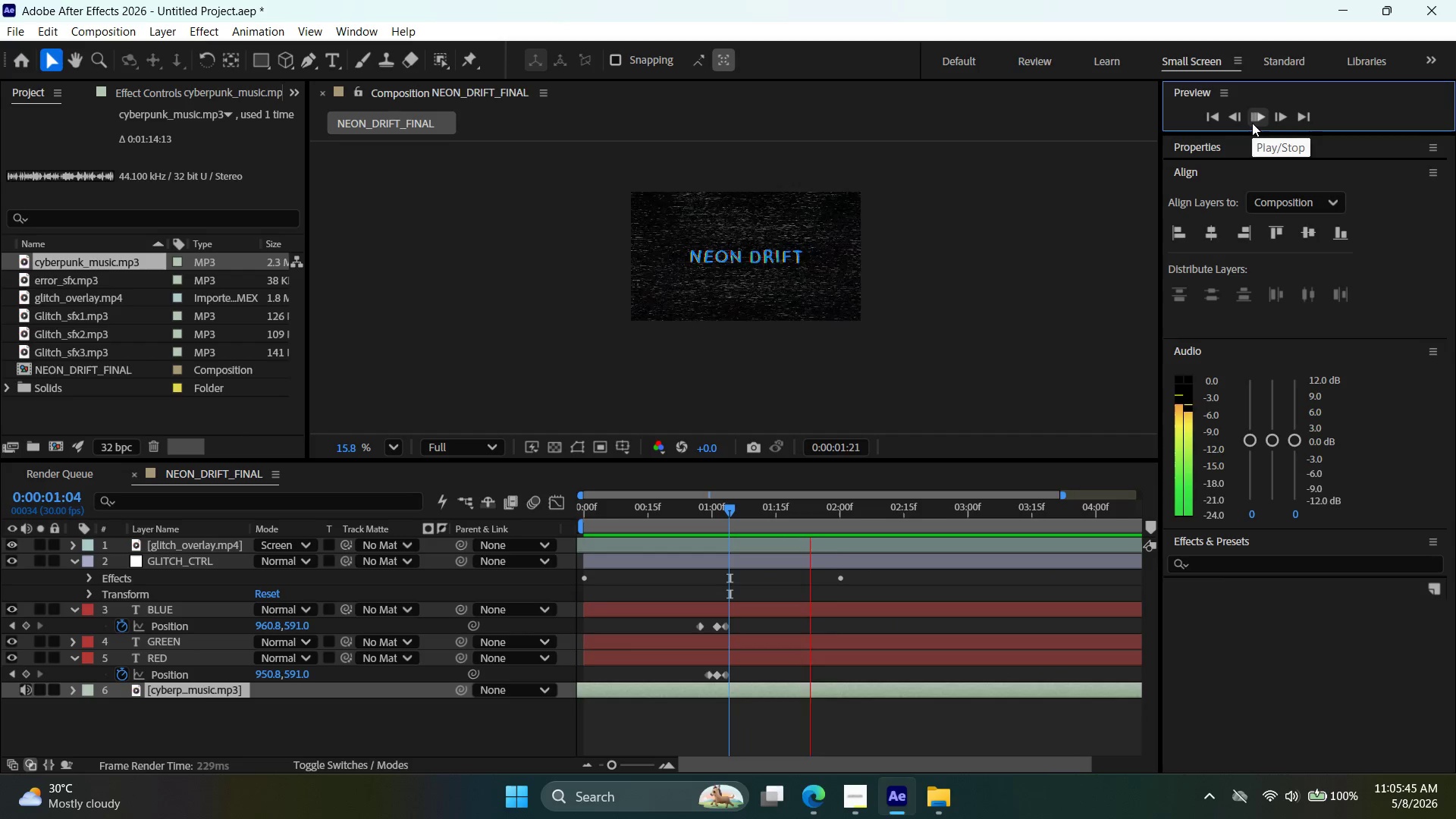 
left_click([1248, 121])
 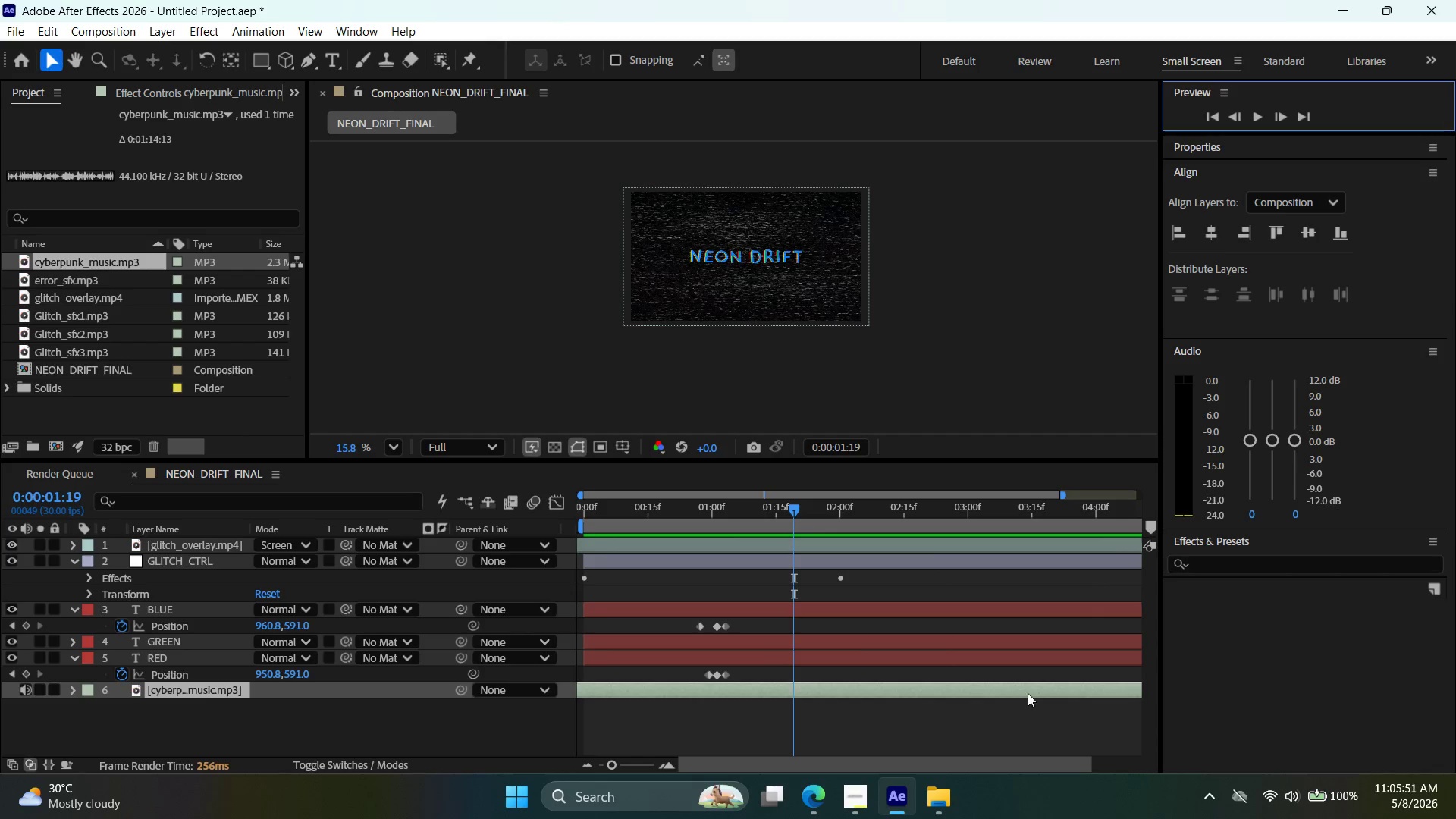 
left_click_drag(start_coordinate=[1028, 693], to_coordinate=[1018, 695])
 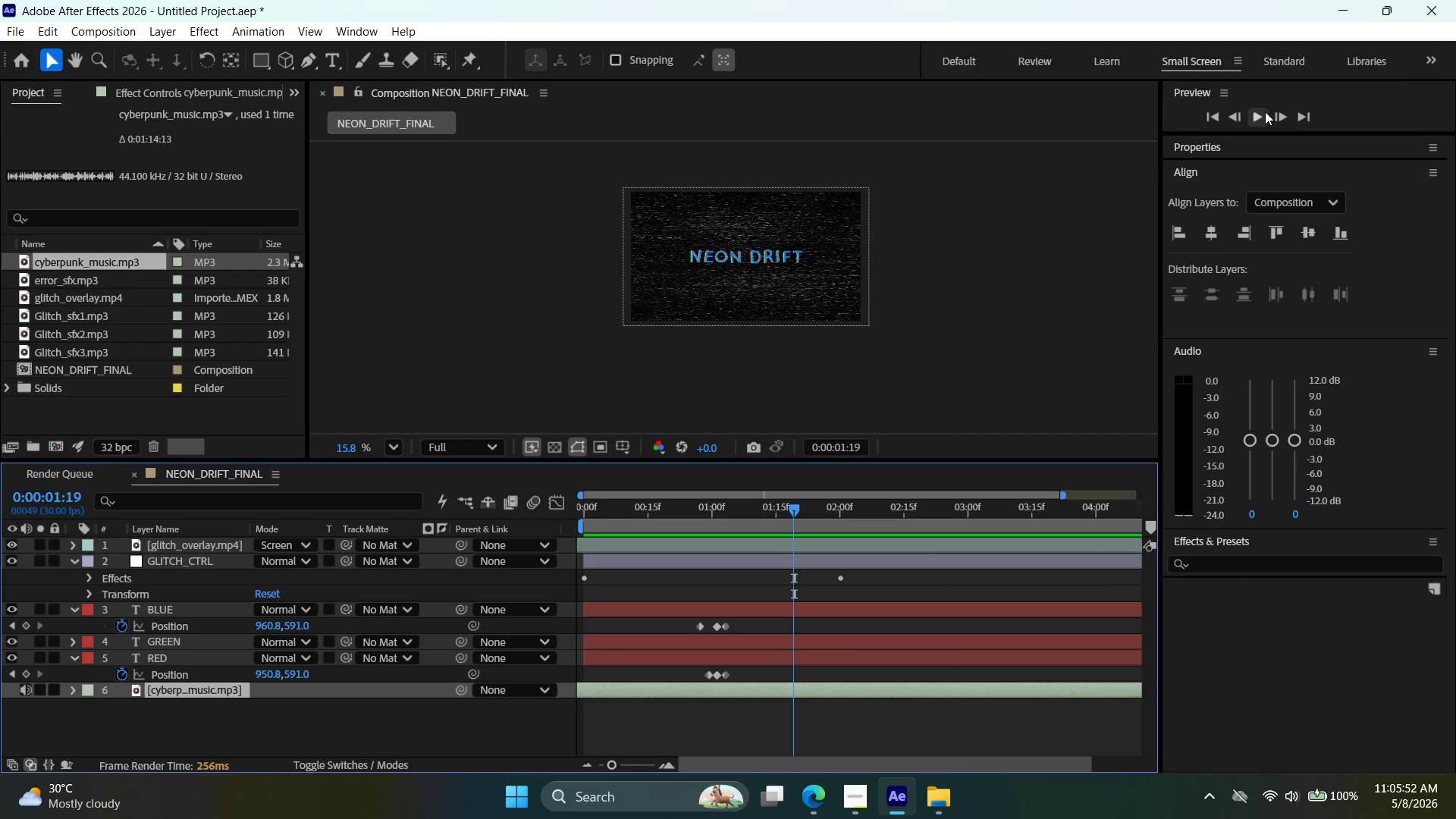 
left_click([1263, 115])
 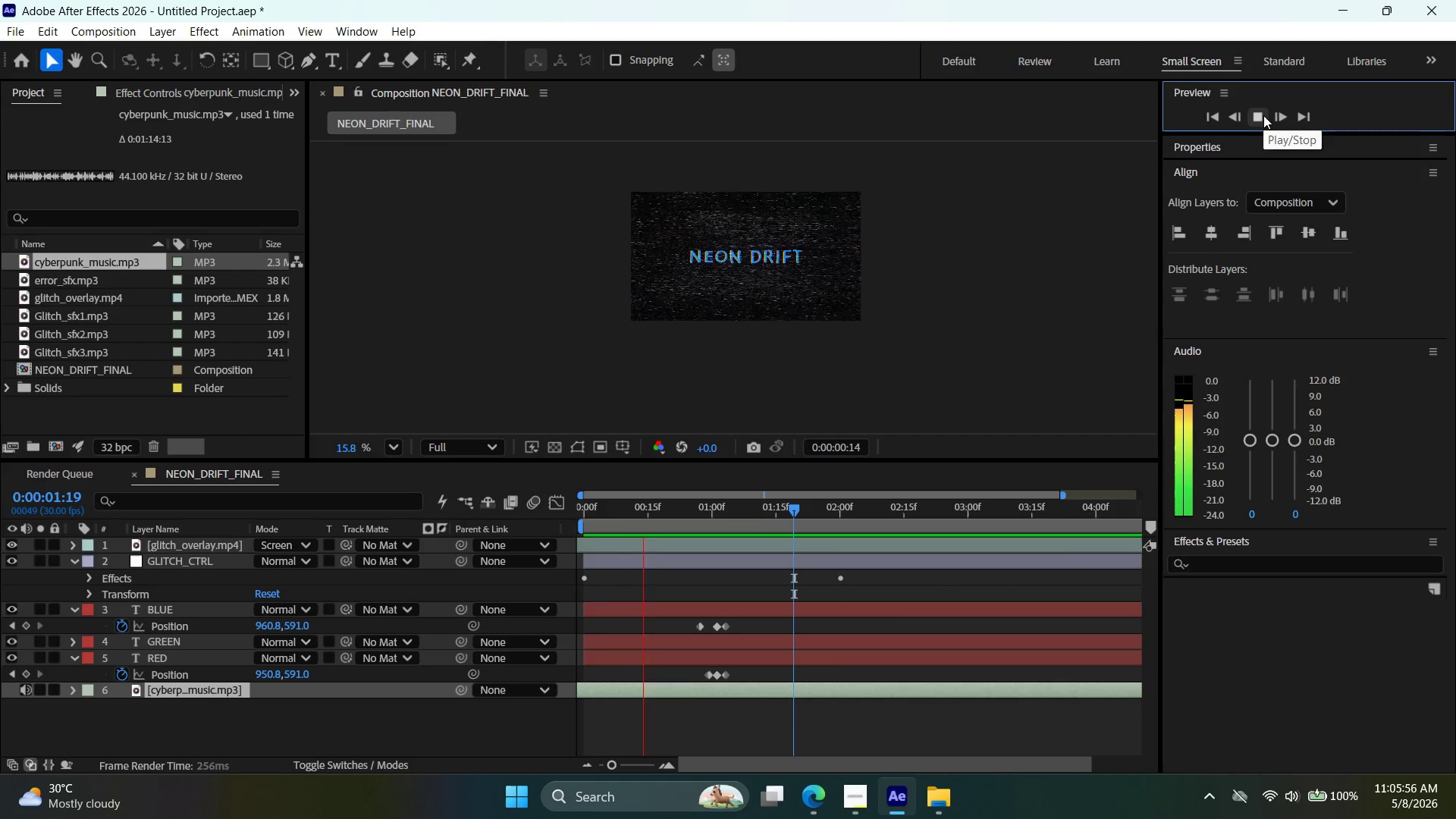 
wait(5.41)
 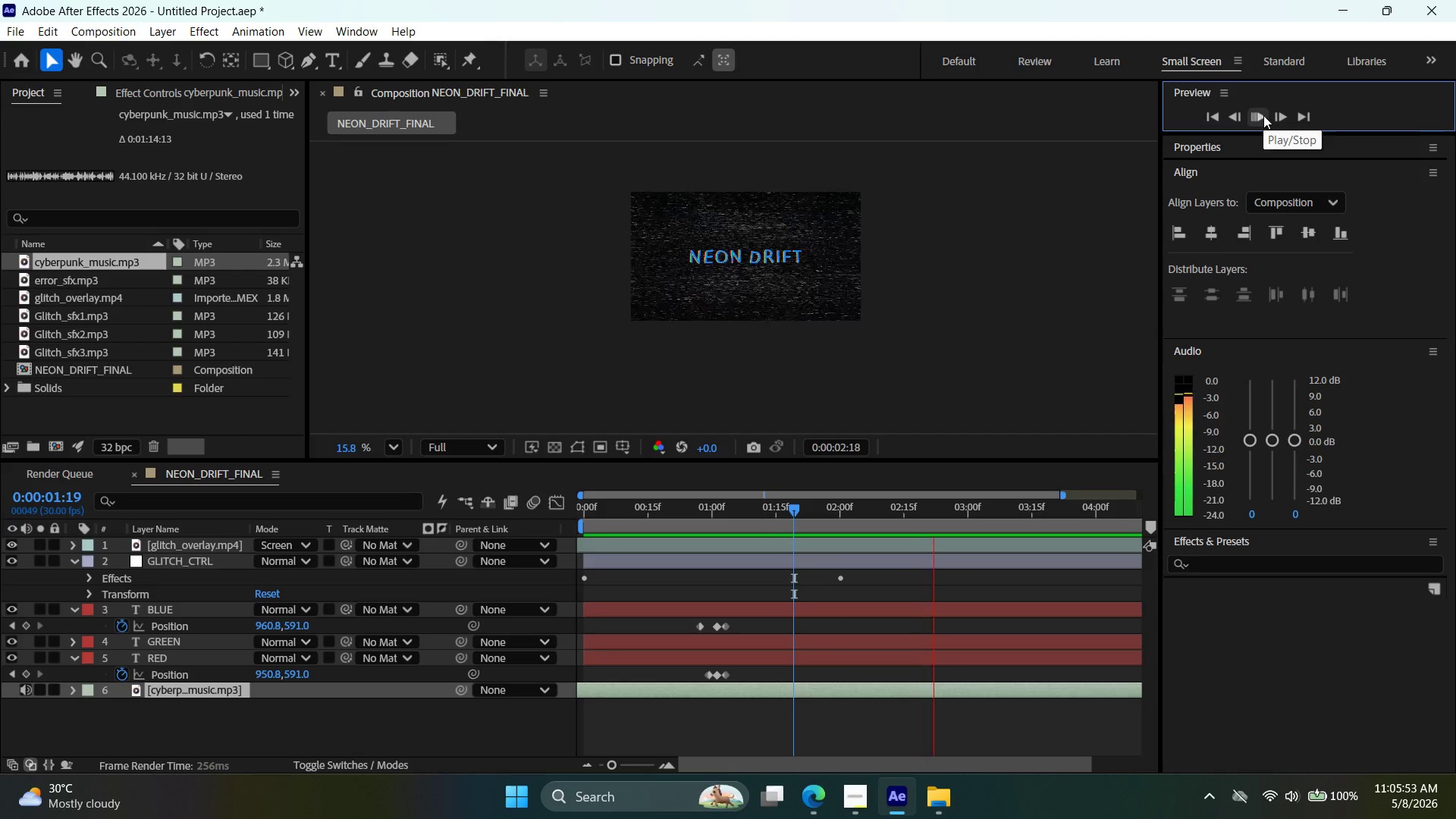 
left_click([1264, 118])
 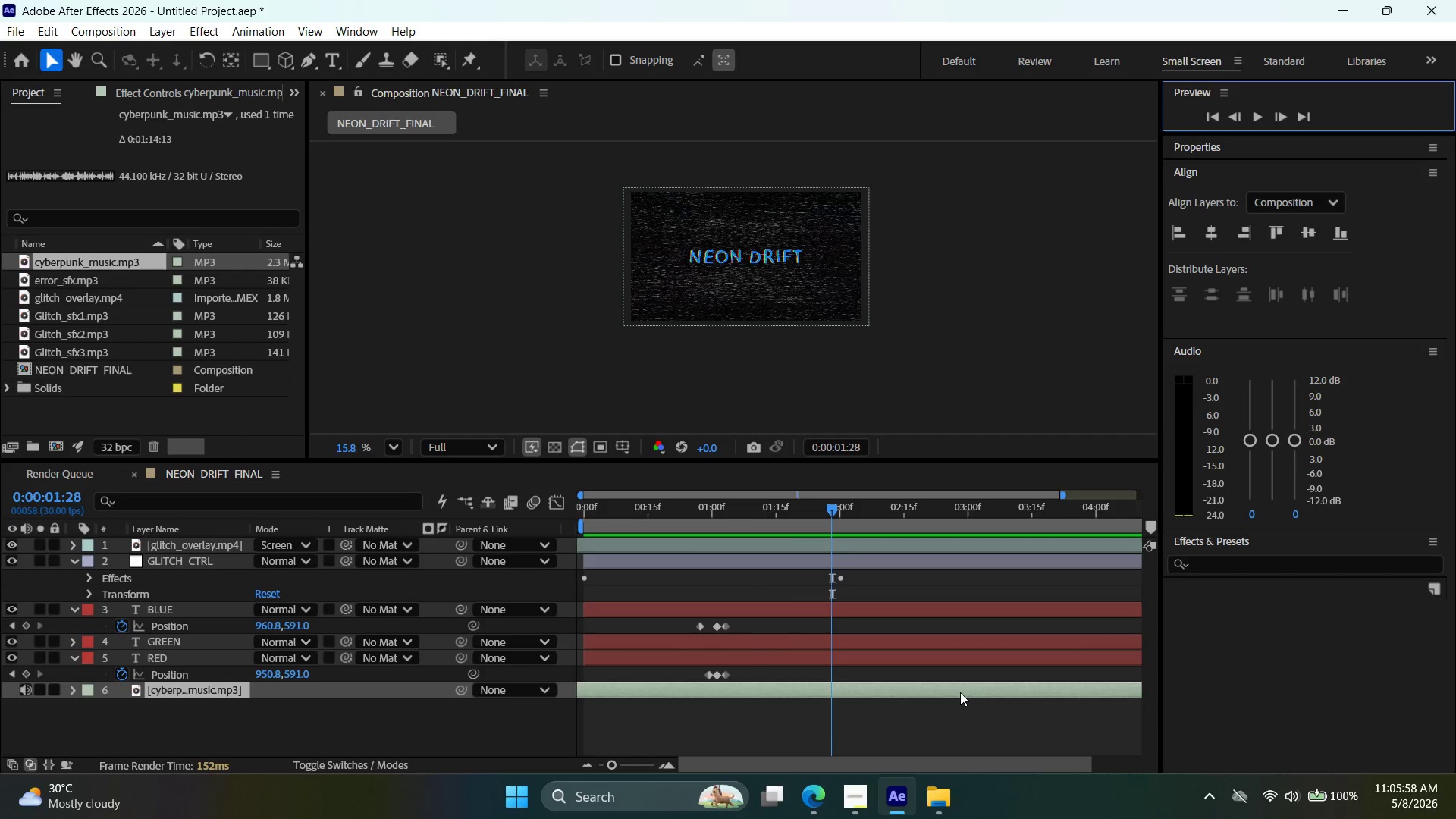 
left_click_drag(start_coordinate=[960, 692], to_coordinate=[951, 694])
 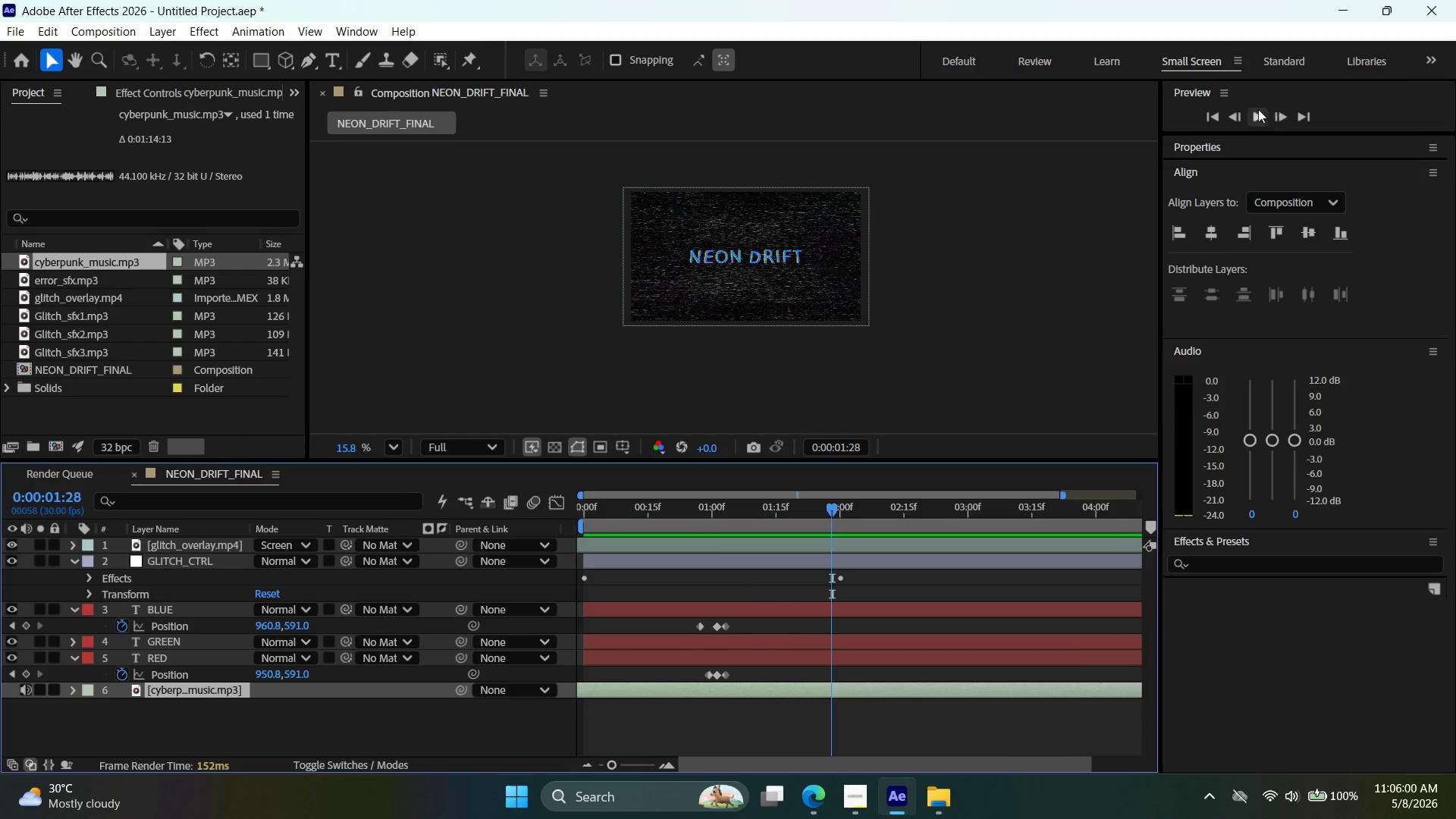 
left_click([1256, 114])
 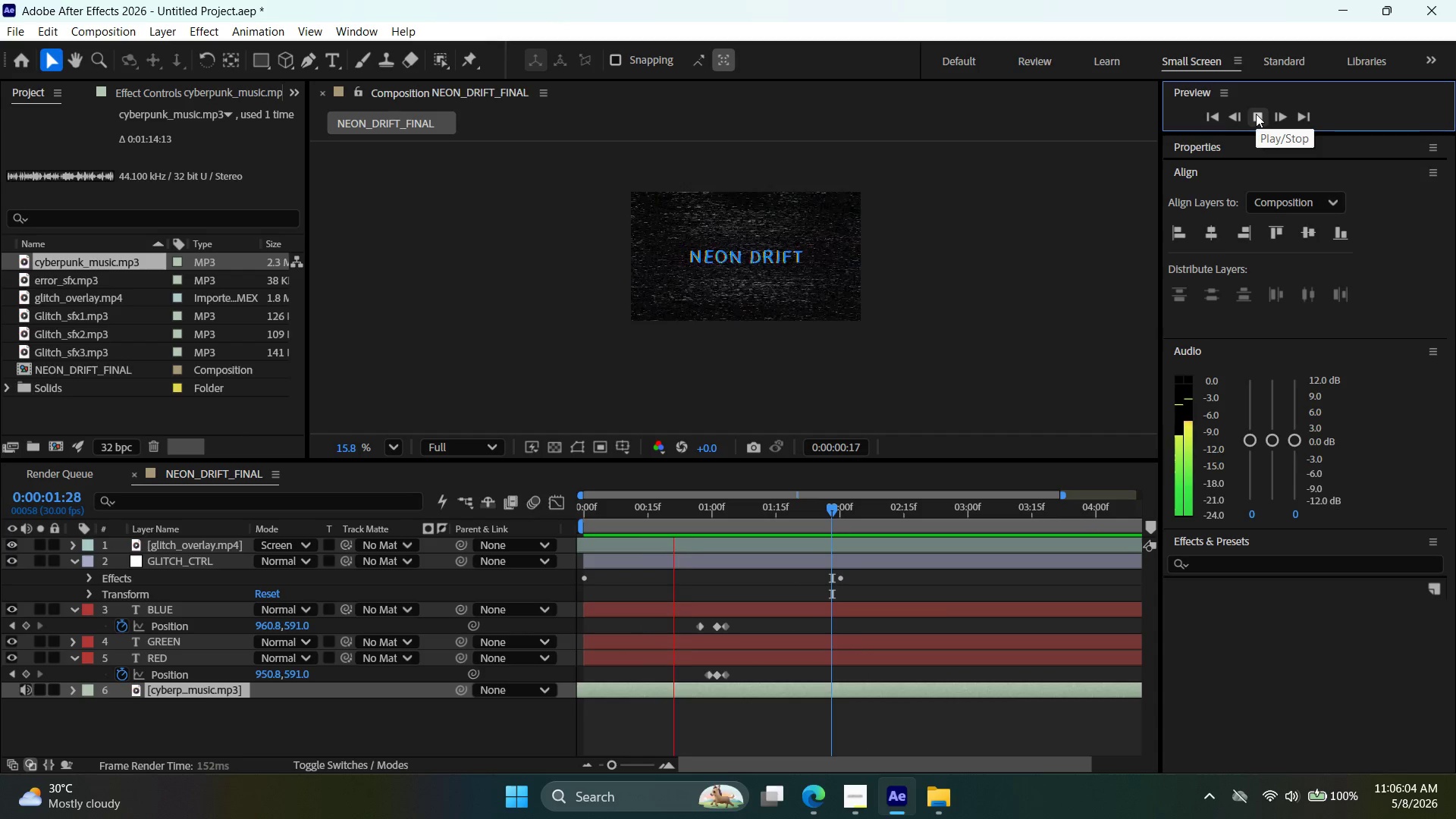 
wait(5.36)
 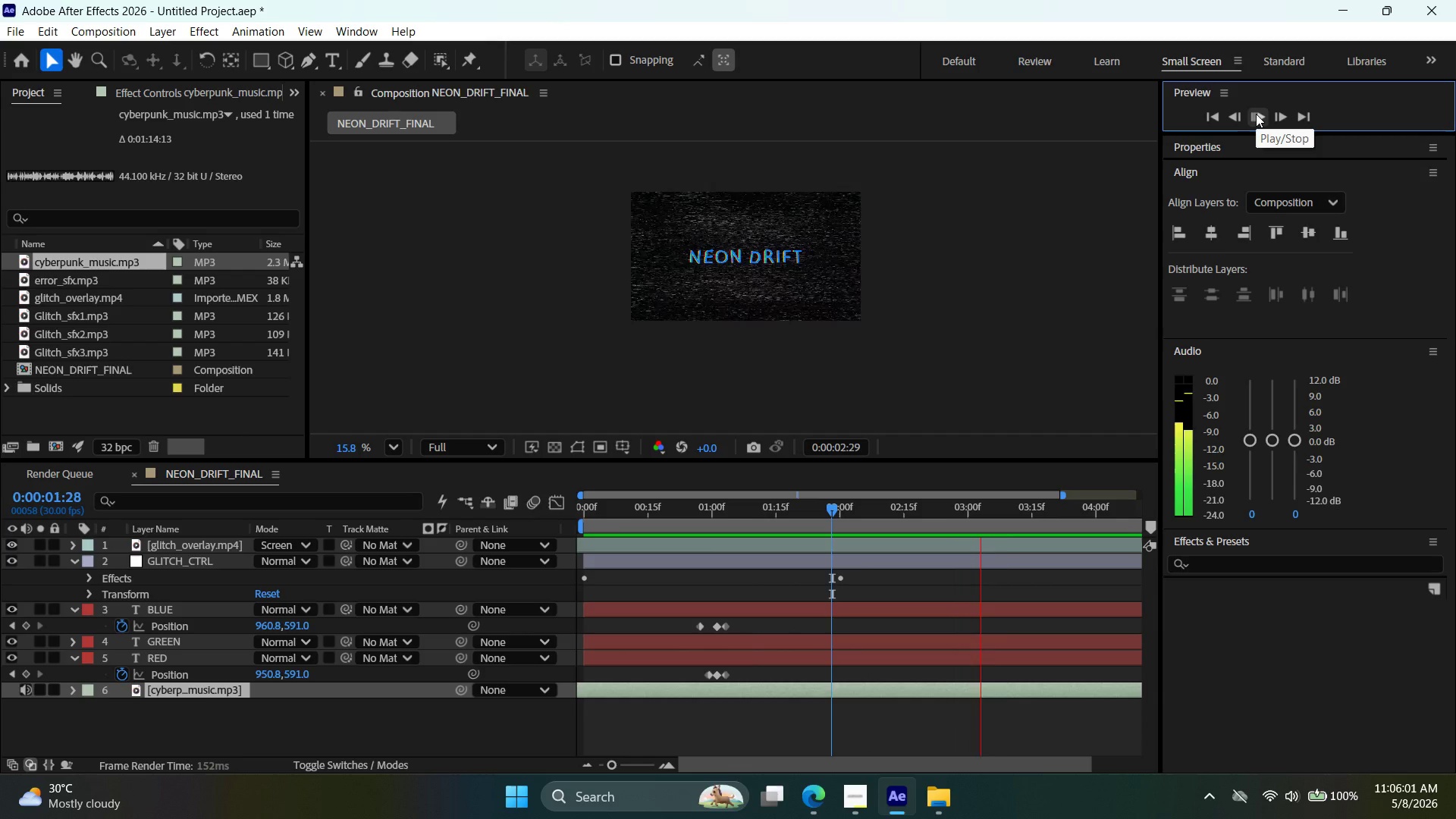 
left_click([1257, 115])
 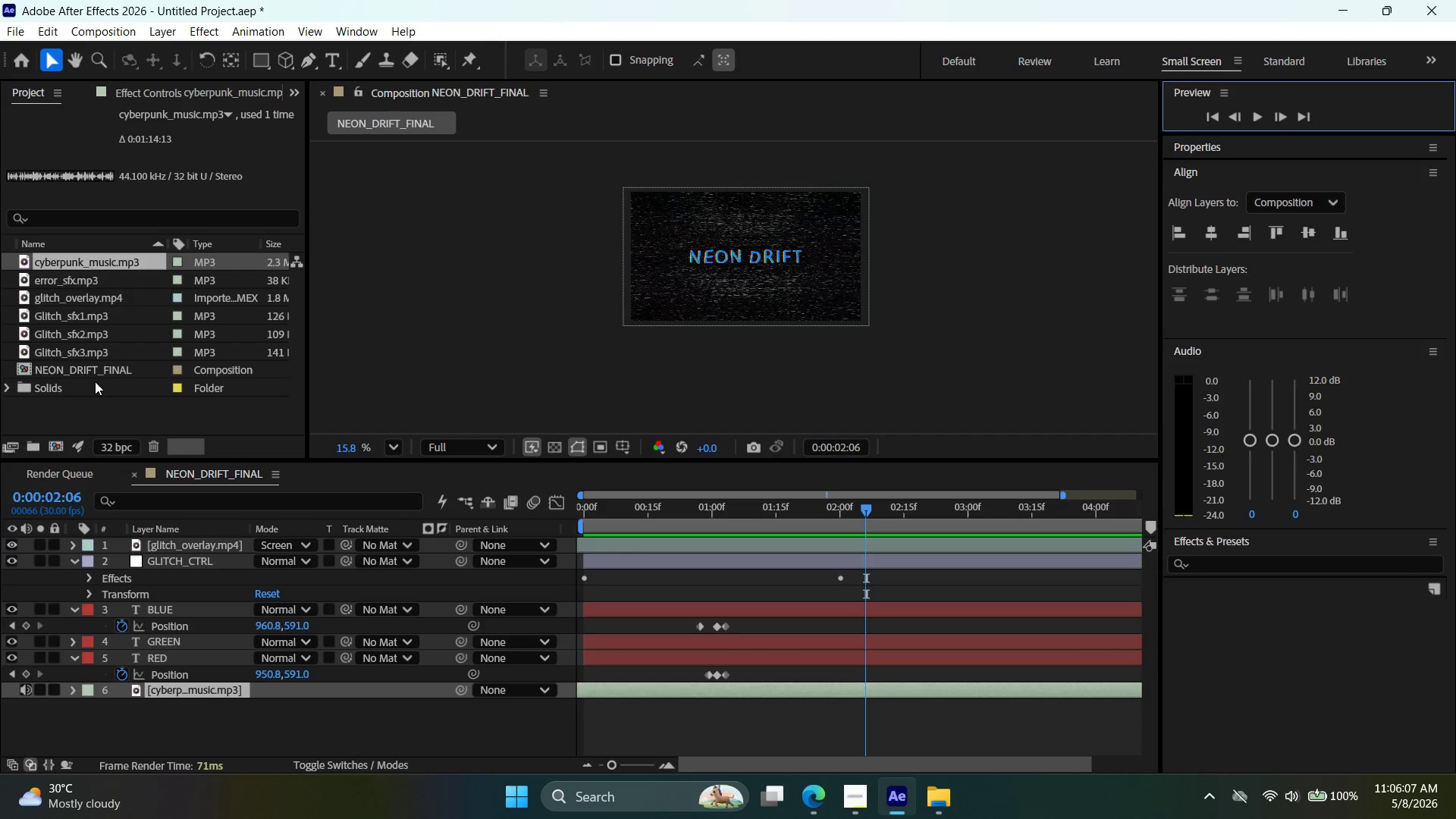 
left_click([92, 353])
 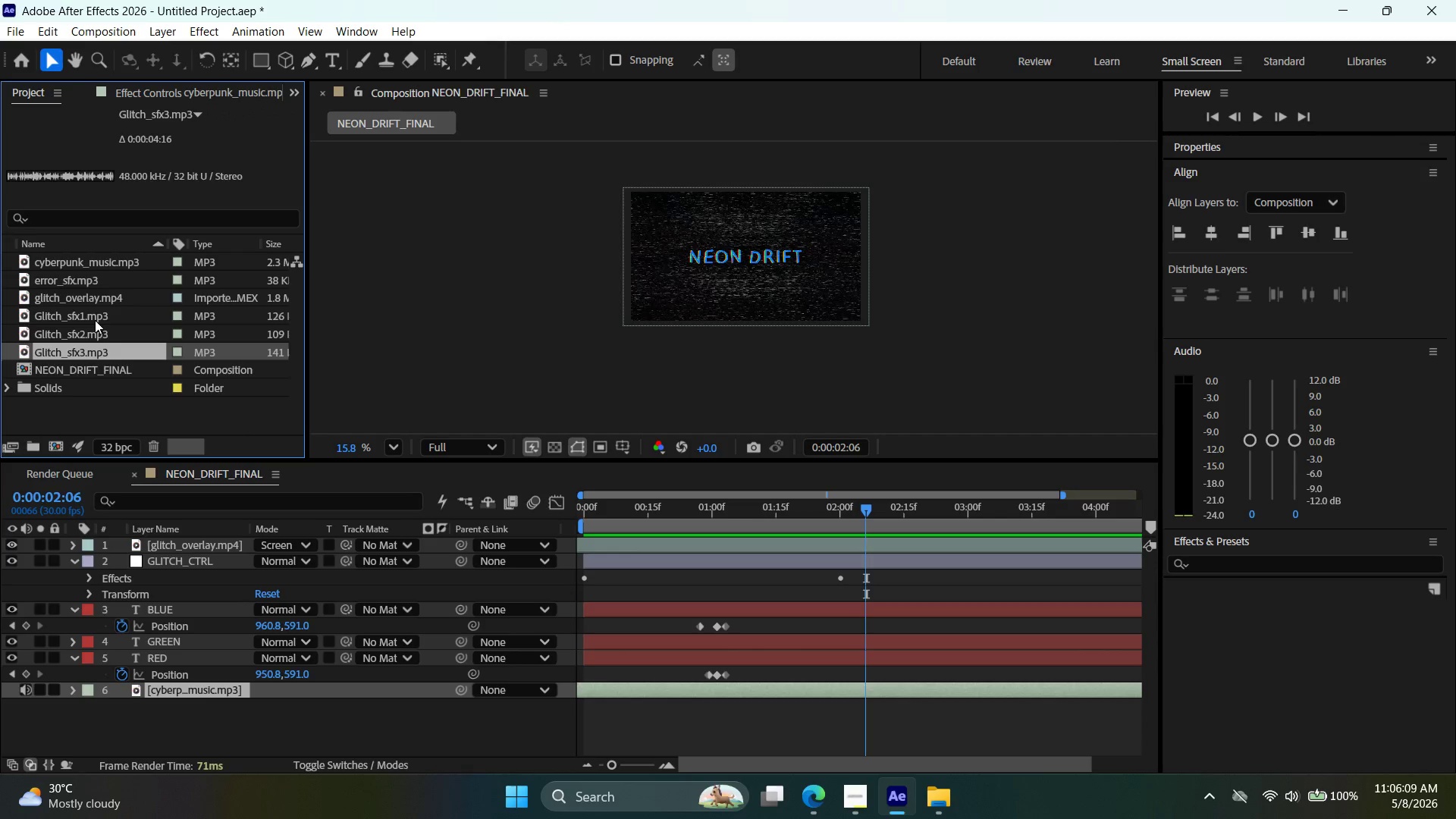 
left_click([95, 320])
 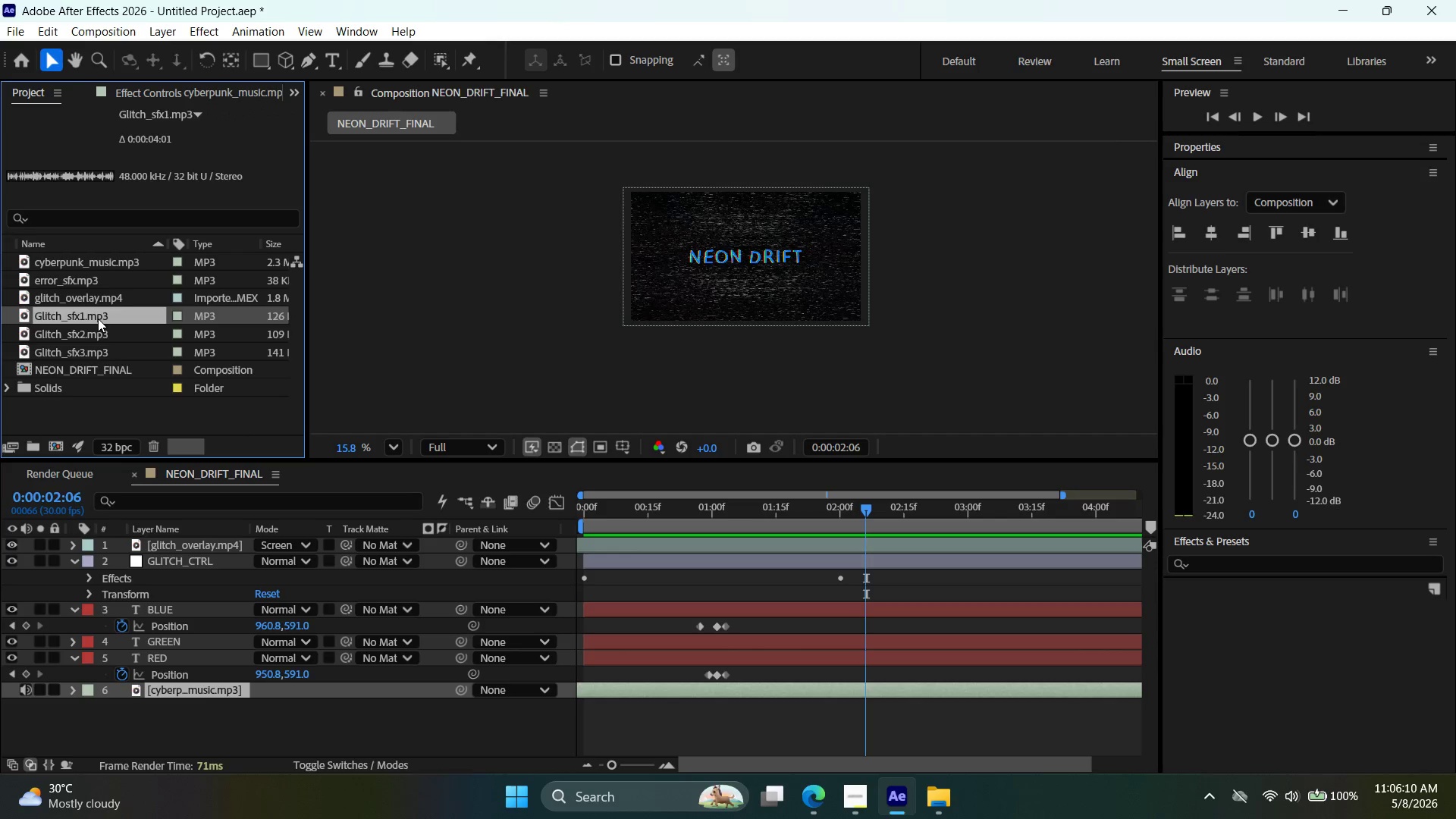 
left_click_drag(start_coordinate=[97, 318], to_coordinate=[631, 710])
 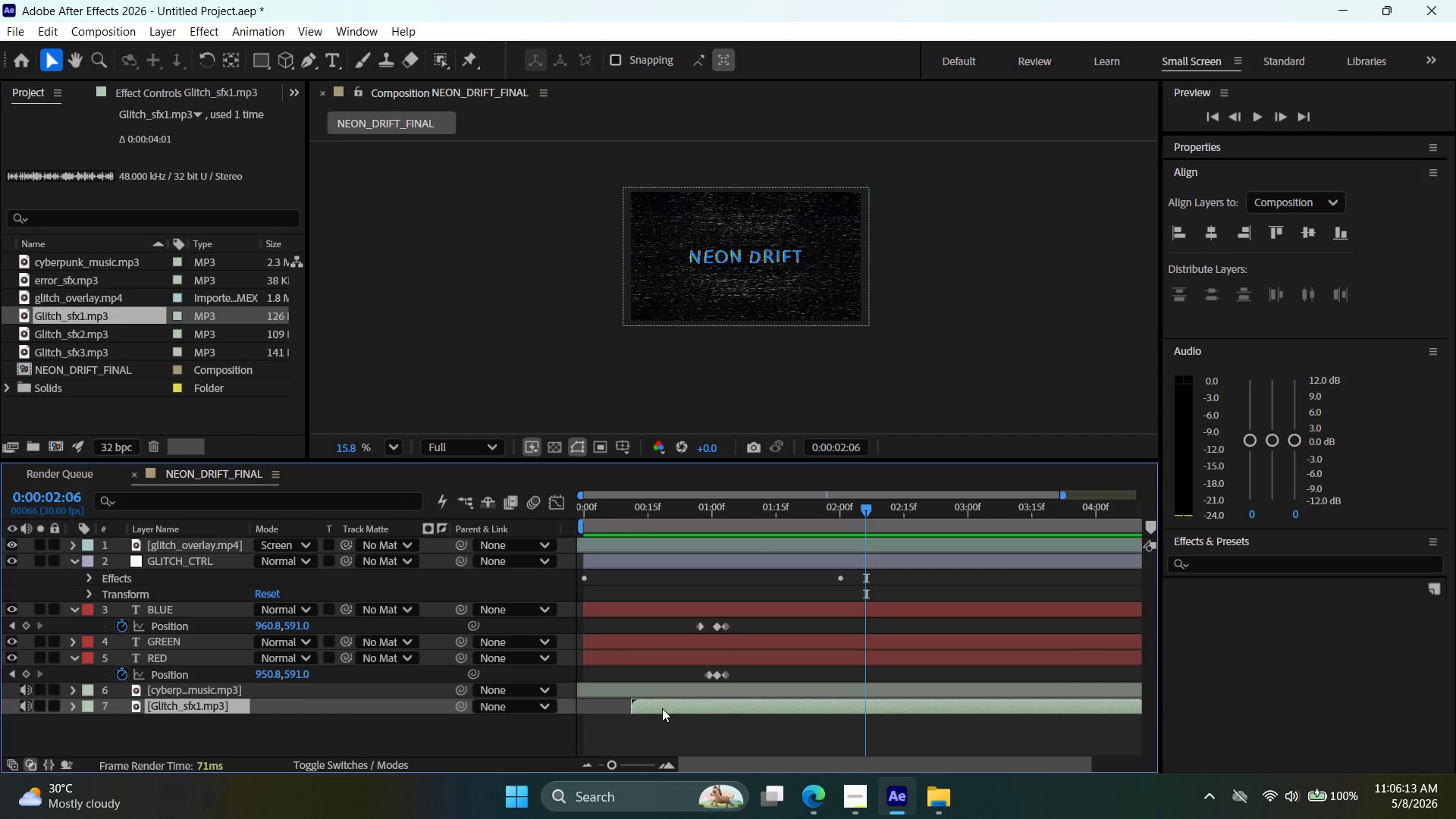 
left_click_drag(start_coordinate=[661, 708], to_coordinate=[640, 711])
 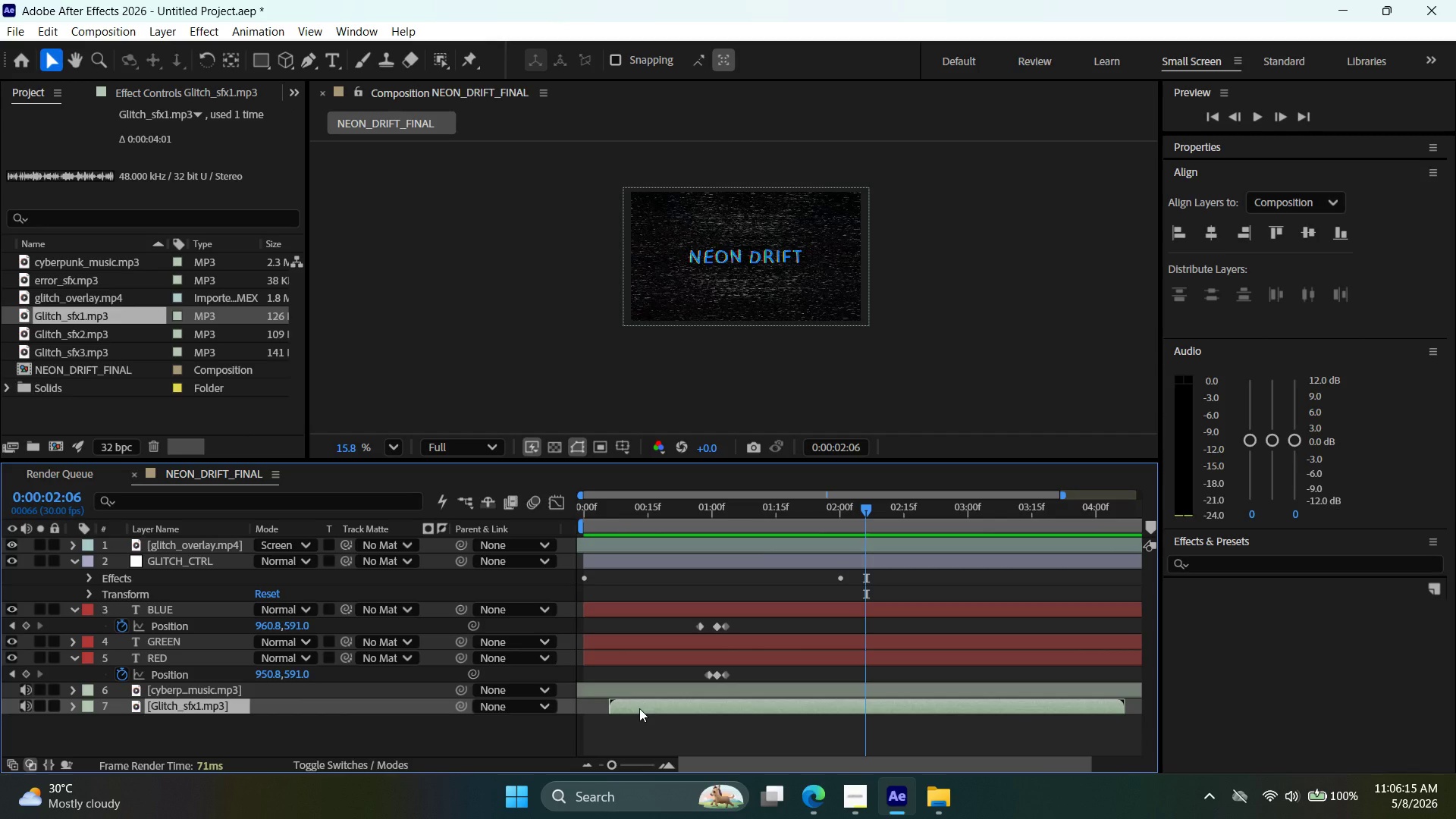 
key(Delete)
 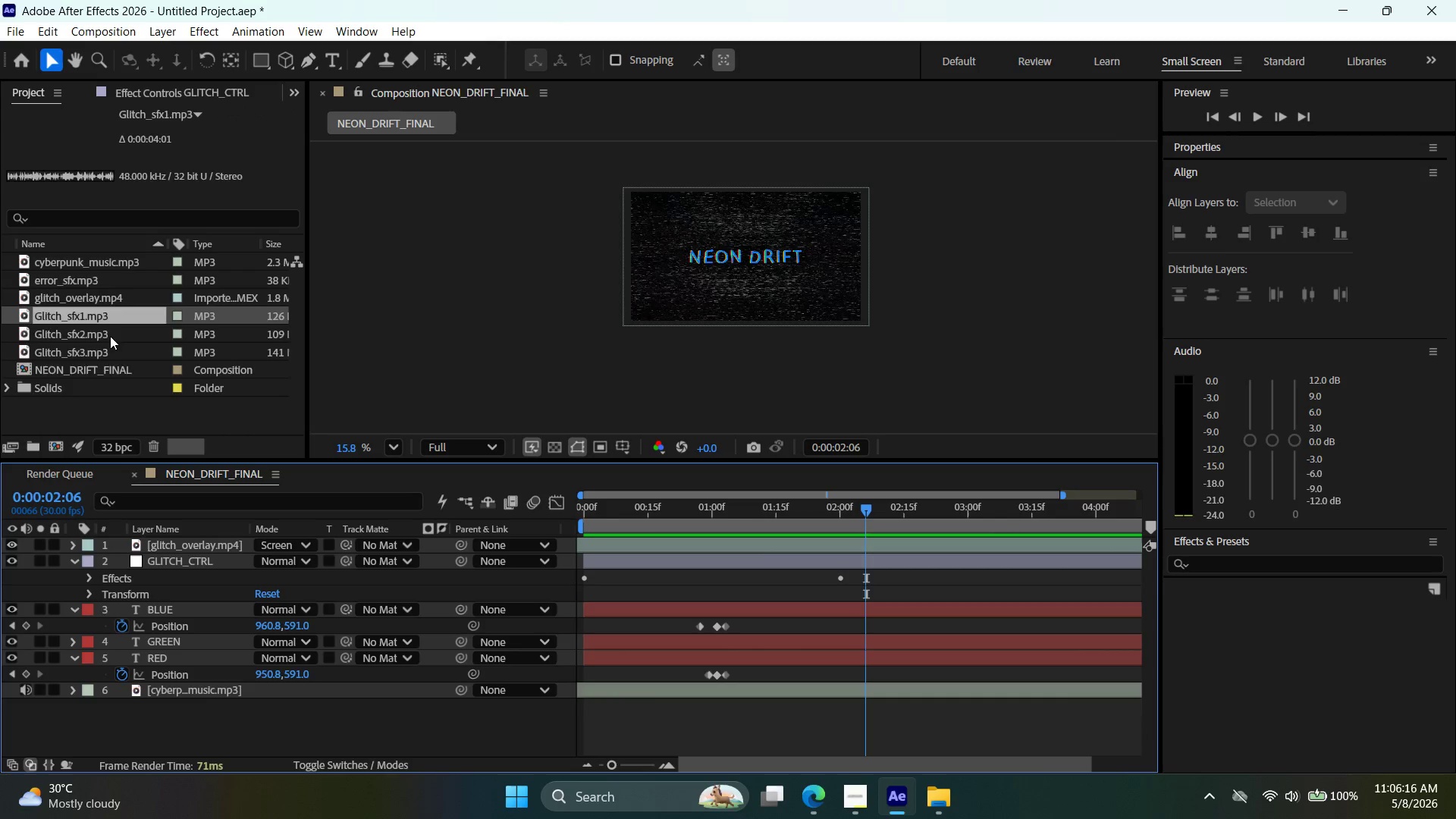 
left_click_drag(start_coordinate=[110, 334], to_coordinate=[719, 711])
 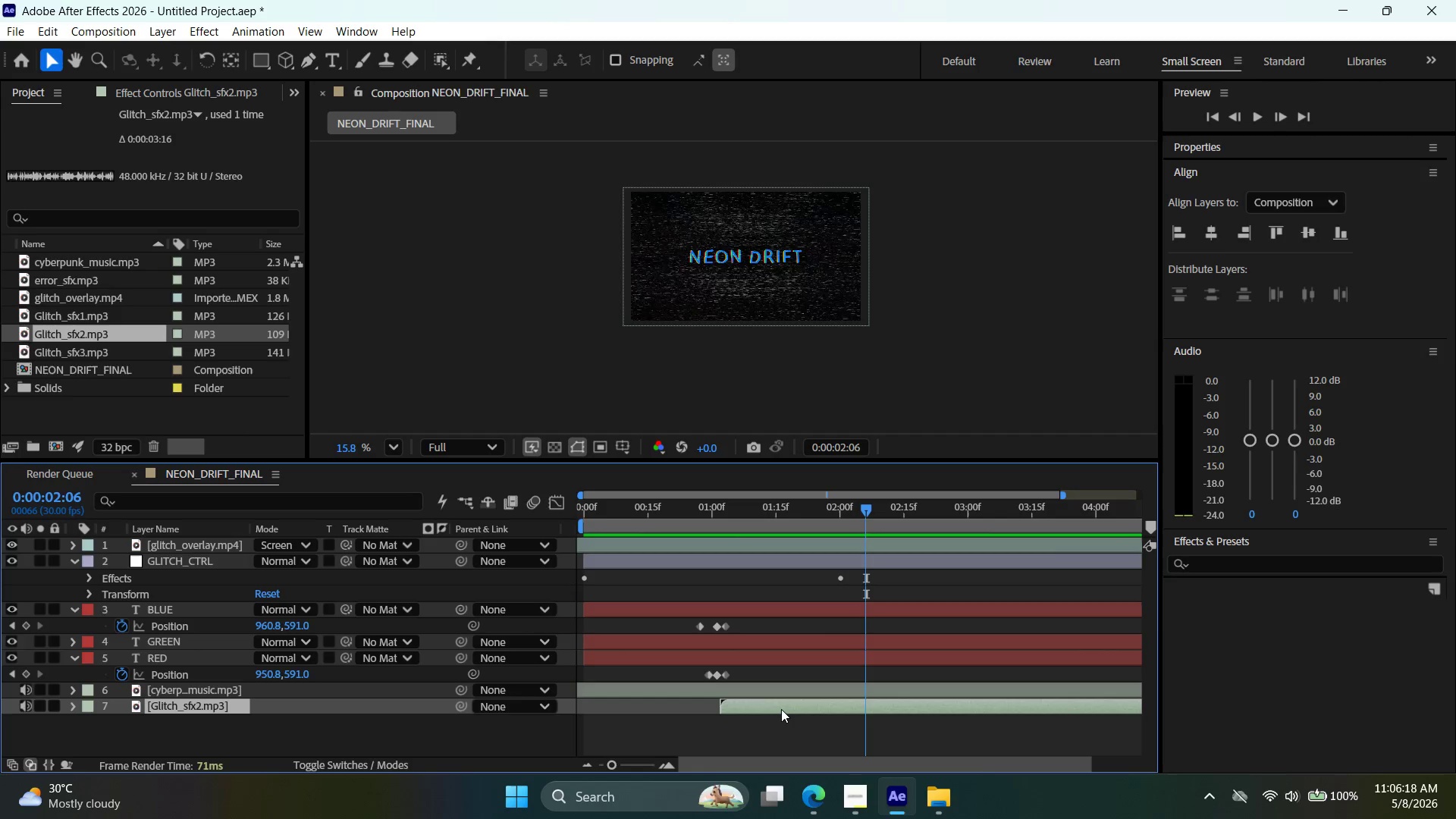 
left_click_drag(start_coordinate=[779, 708], to_coordinate=[675, 711])
 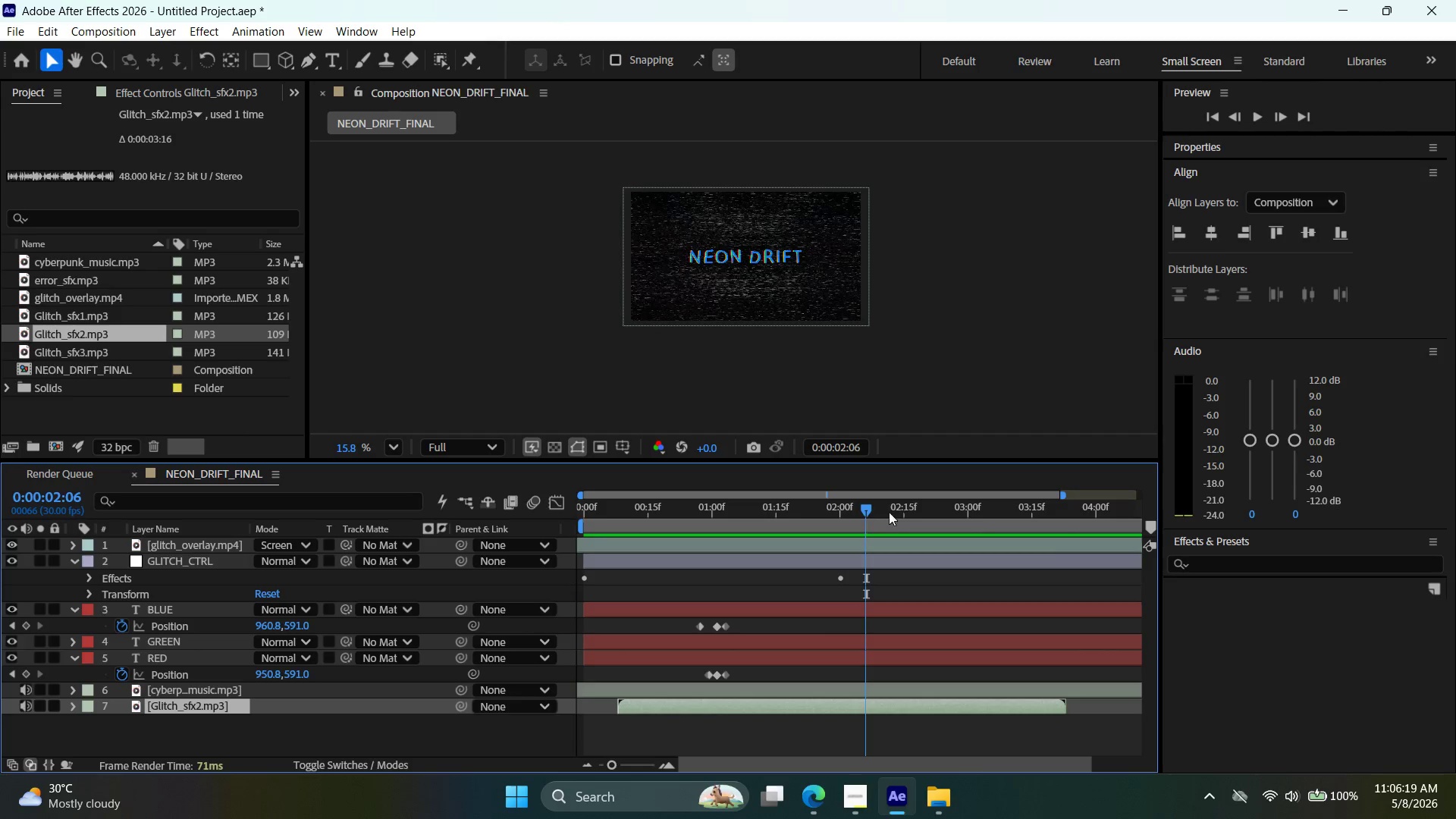 
left_click_drag(start_coordinate=[869, 508], to_coordinate=[521, 530])
 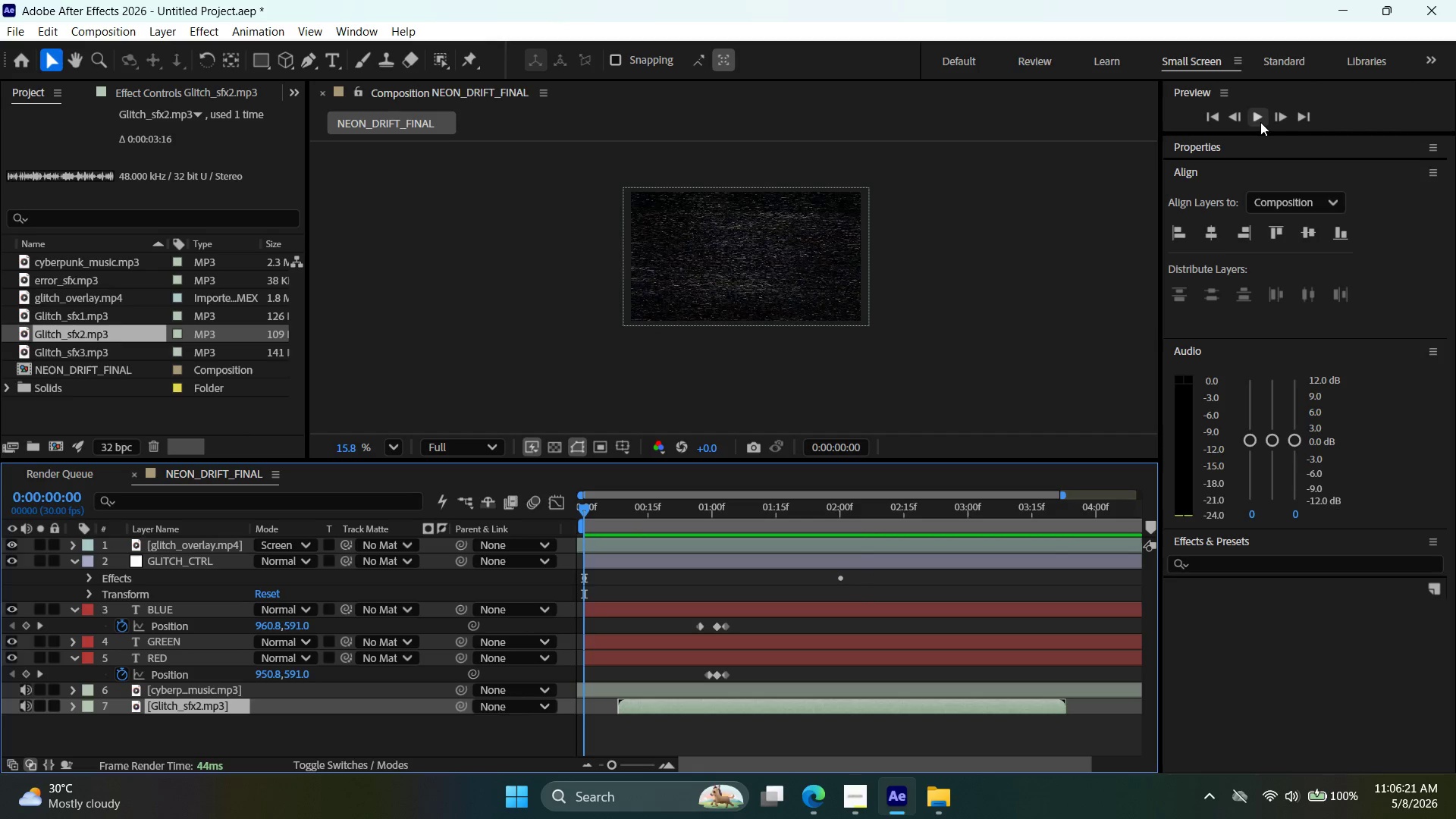 
left_click([1263, 120])
 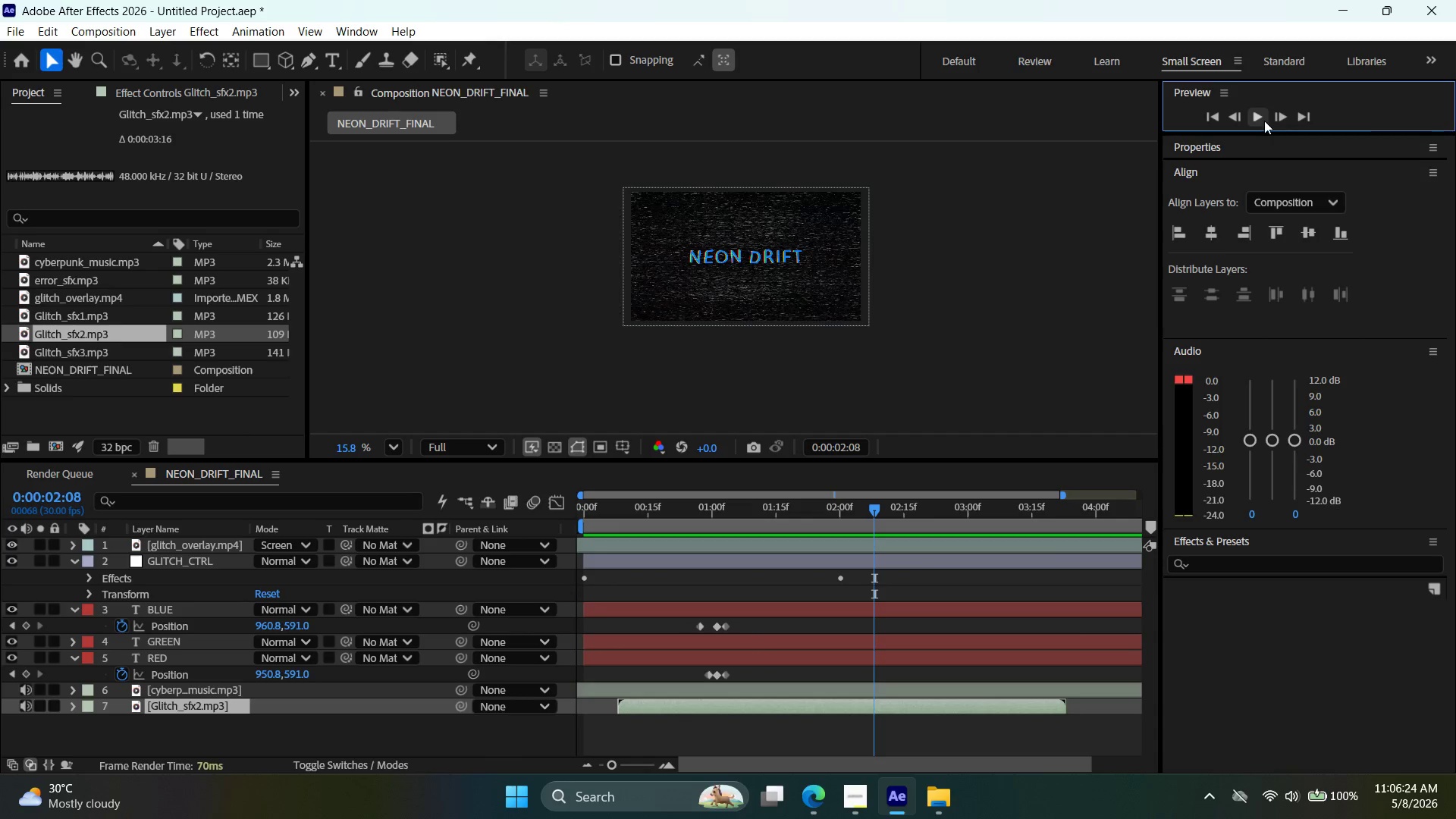 
left_click_drag(start_coordinate=[1065, 701], to_coordinate=[814, 719])
 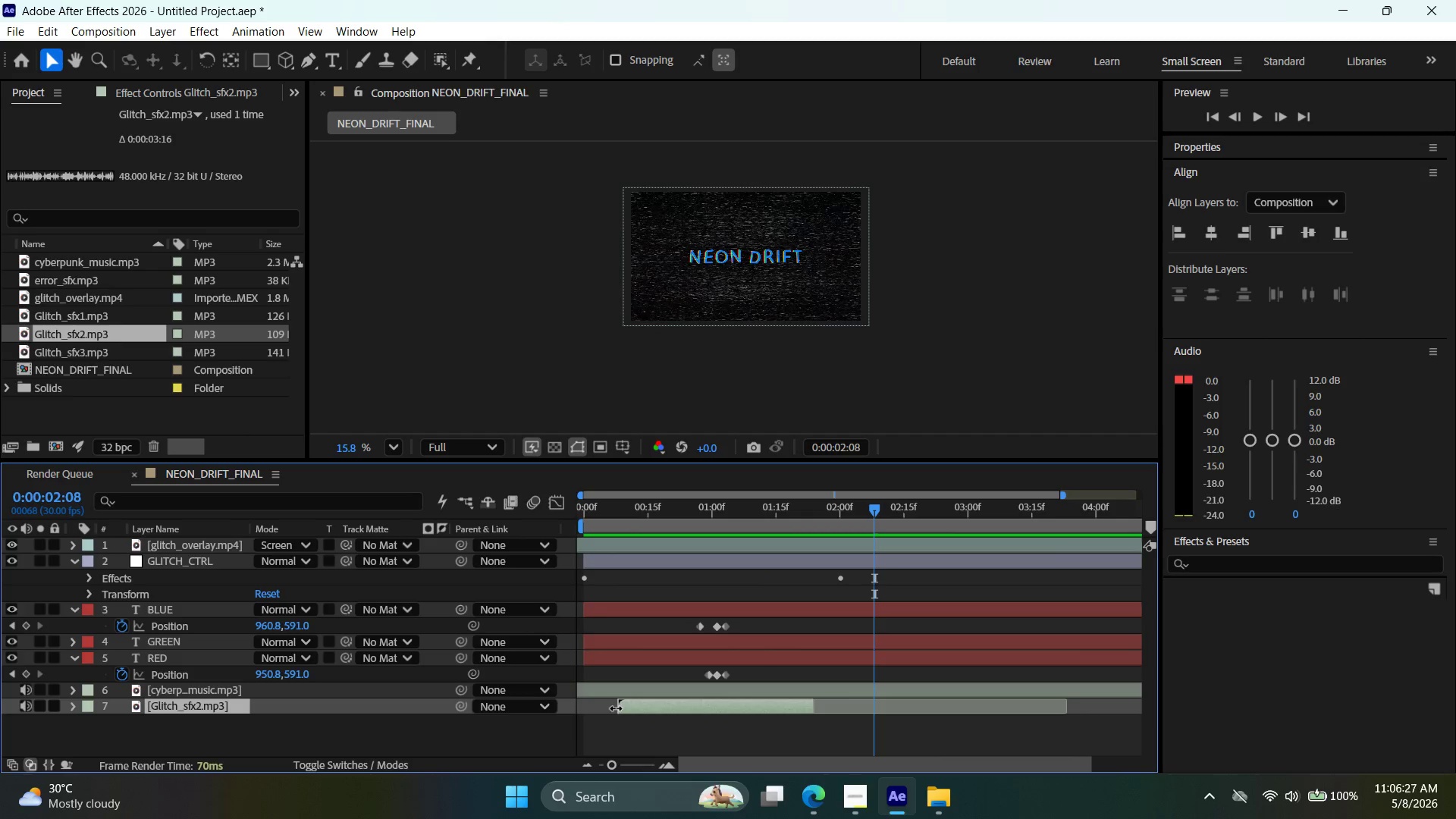 
left_click_drag(start_coordinate=[619, 708], to_coordinate=[642, 708])
 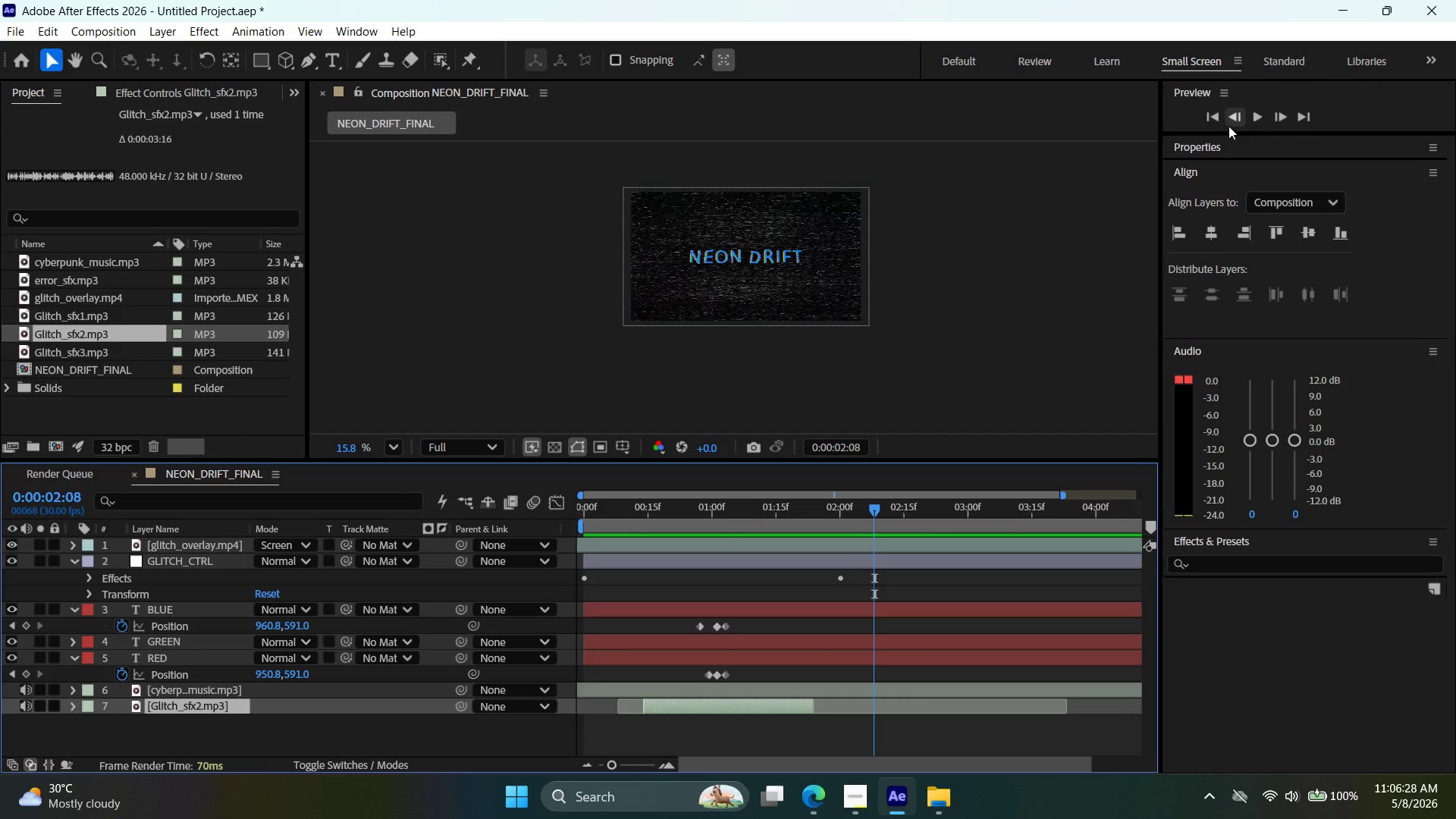 
left_click([1219, 115])
 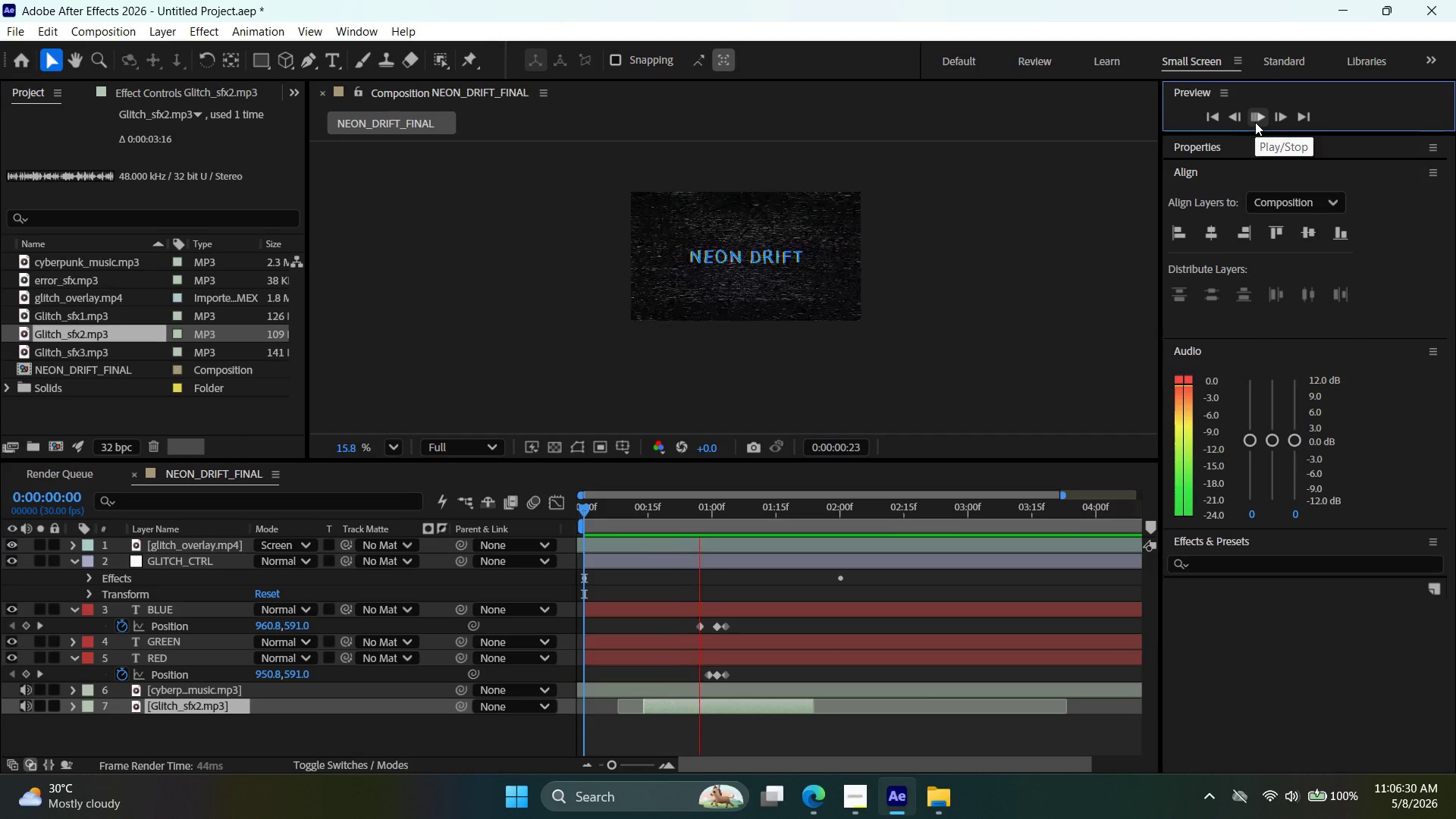 
left_click([1265, 120])
 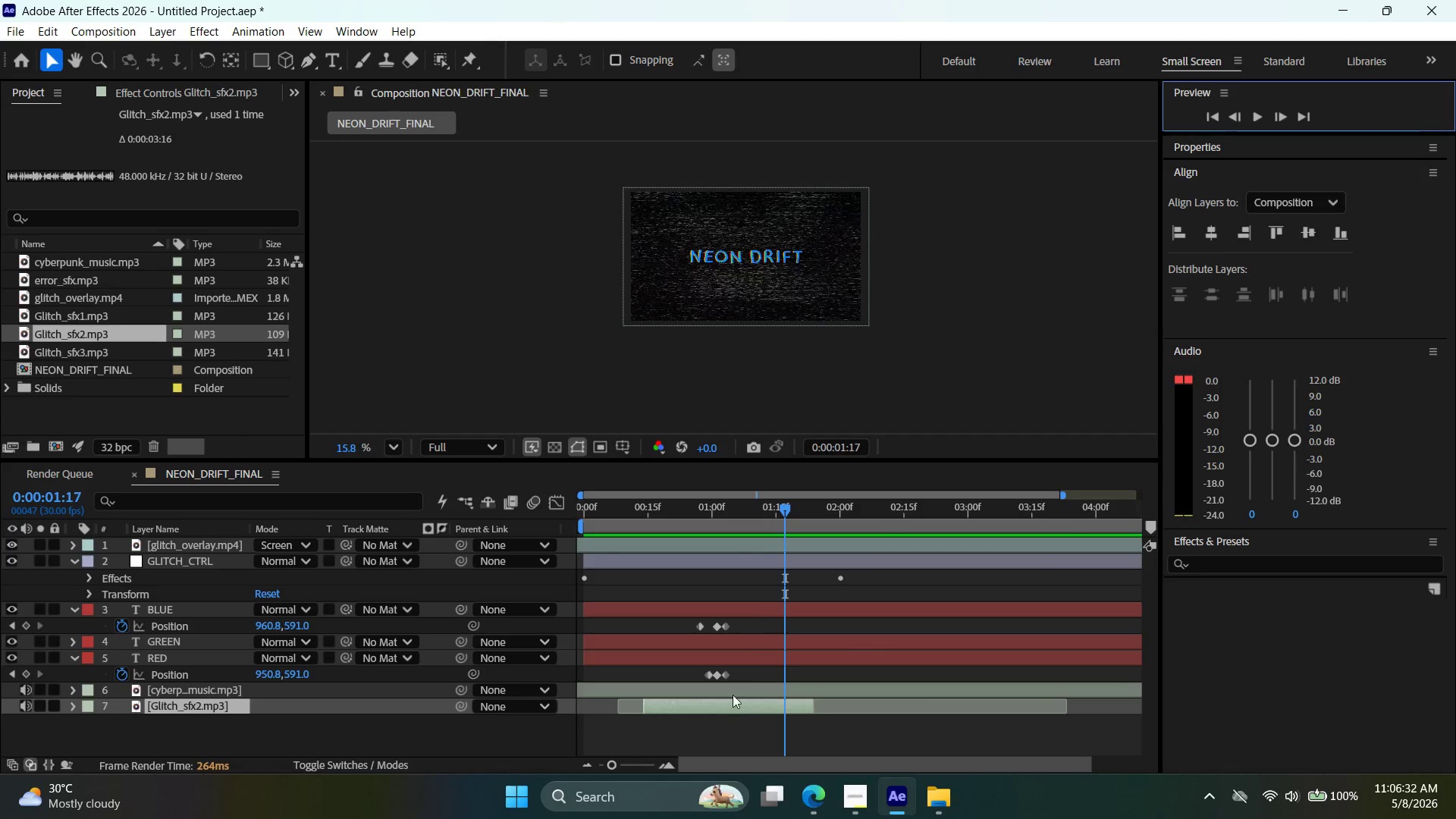 
left_click_drag(start_coordinate=[725, 704], to_coordinate=[778, 702])
 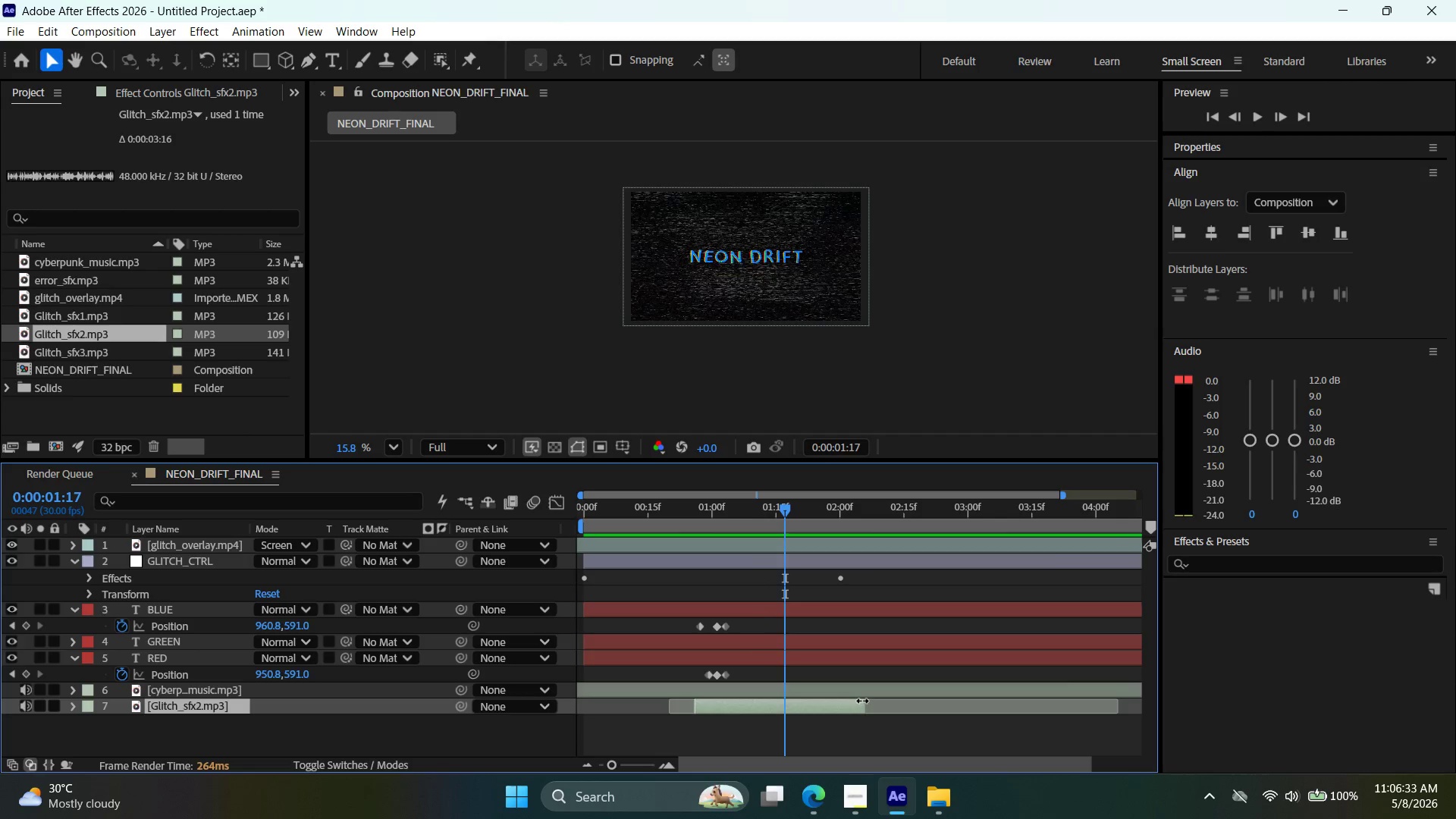 
left_click_drag(start_coordinate=[861, 701], to_coordinate=[794, 706])
 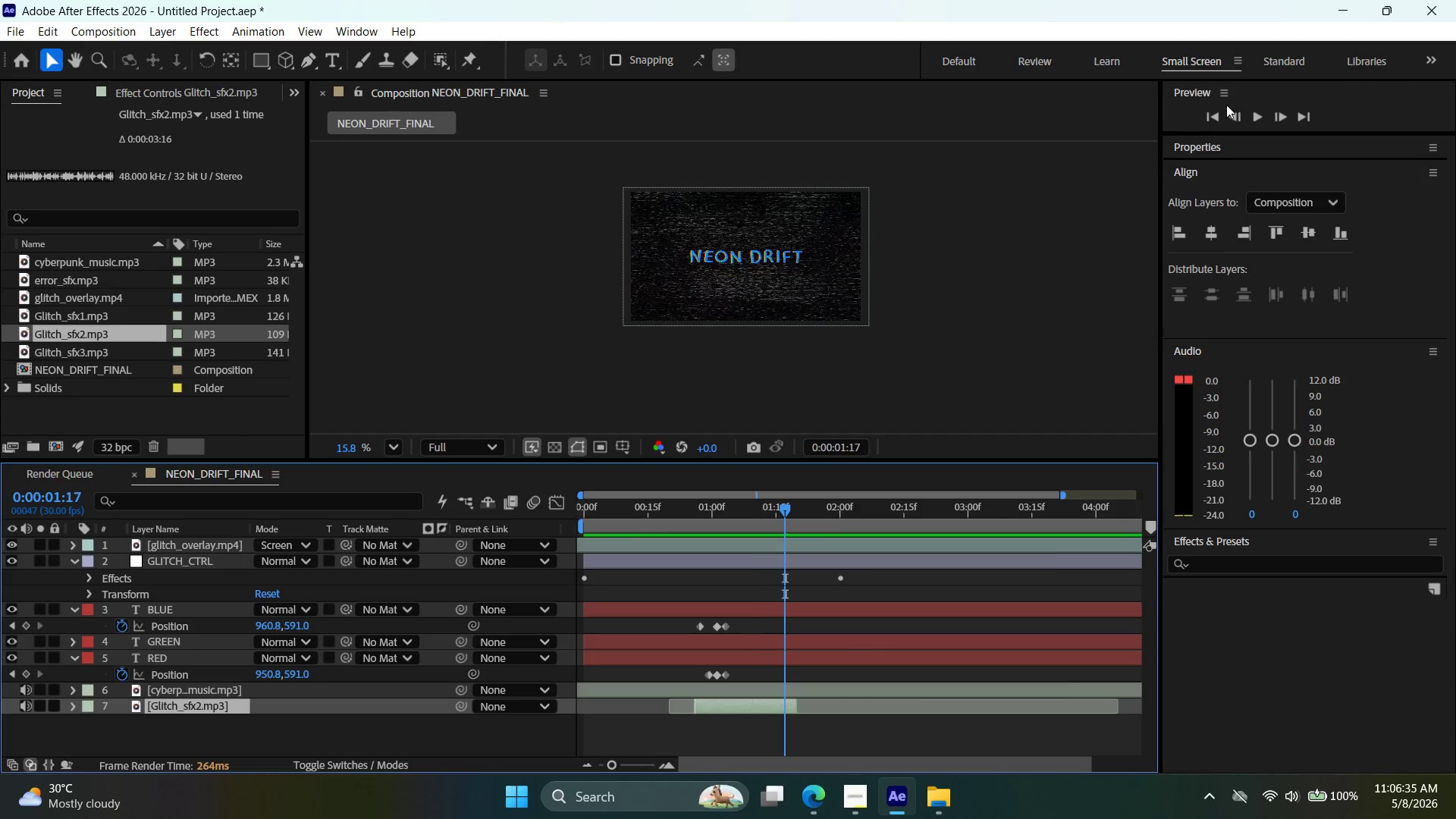 
left_click([1215, 115])
 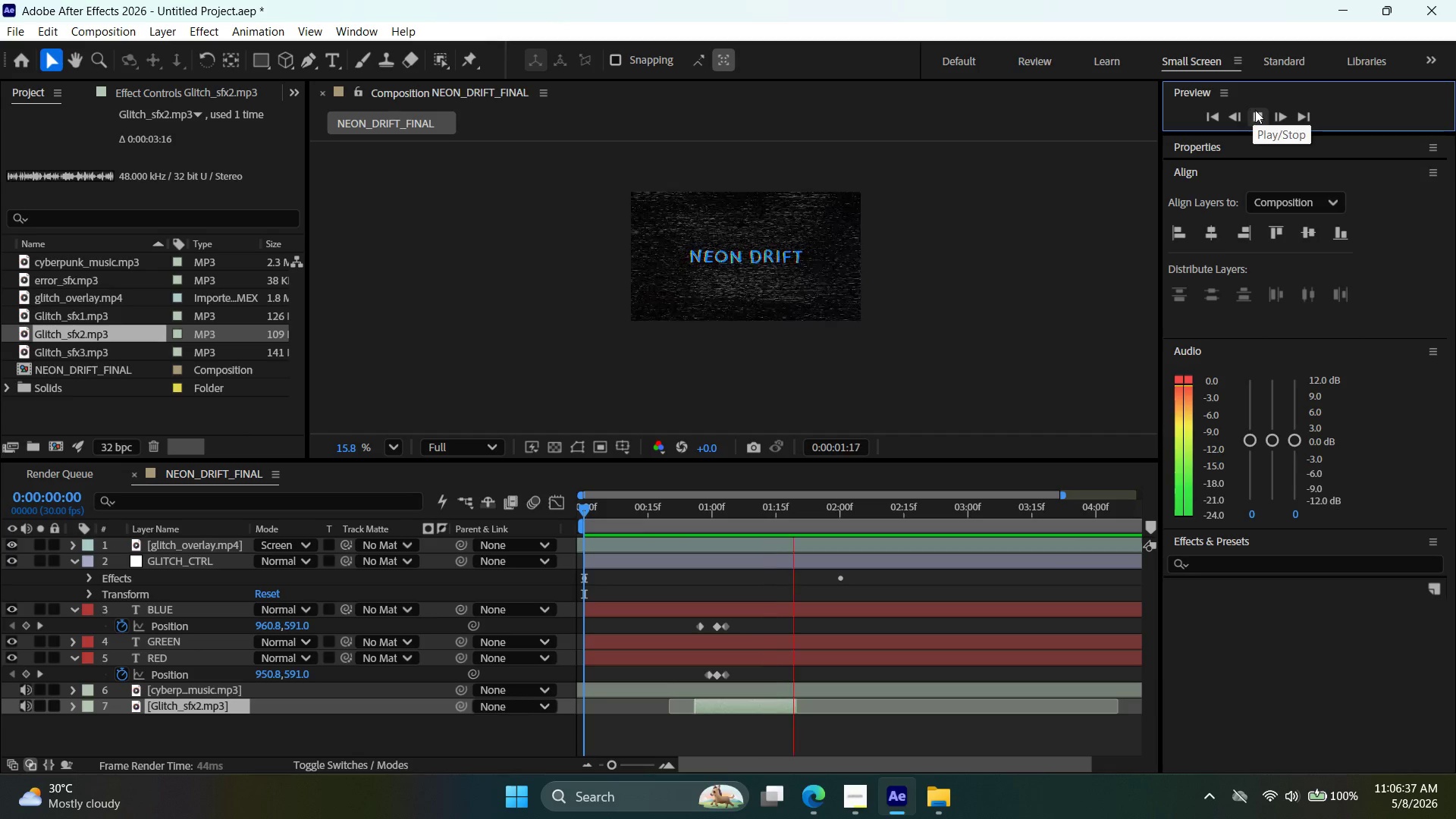 
left_click([1257, 110])
 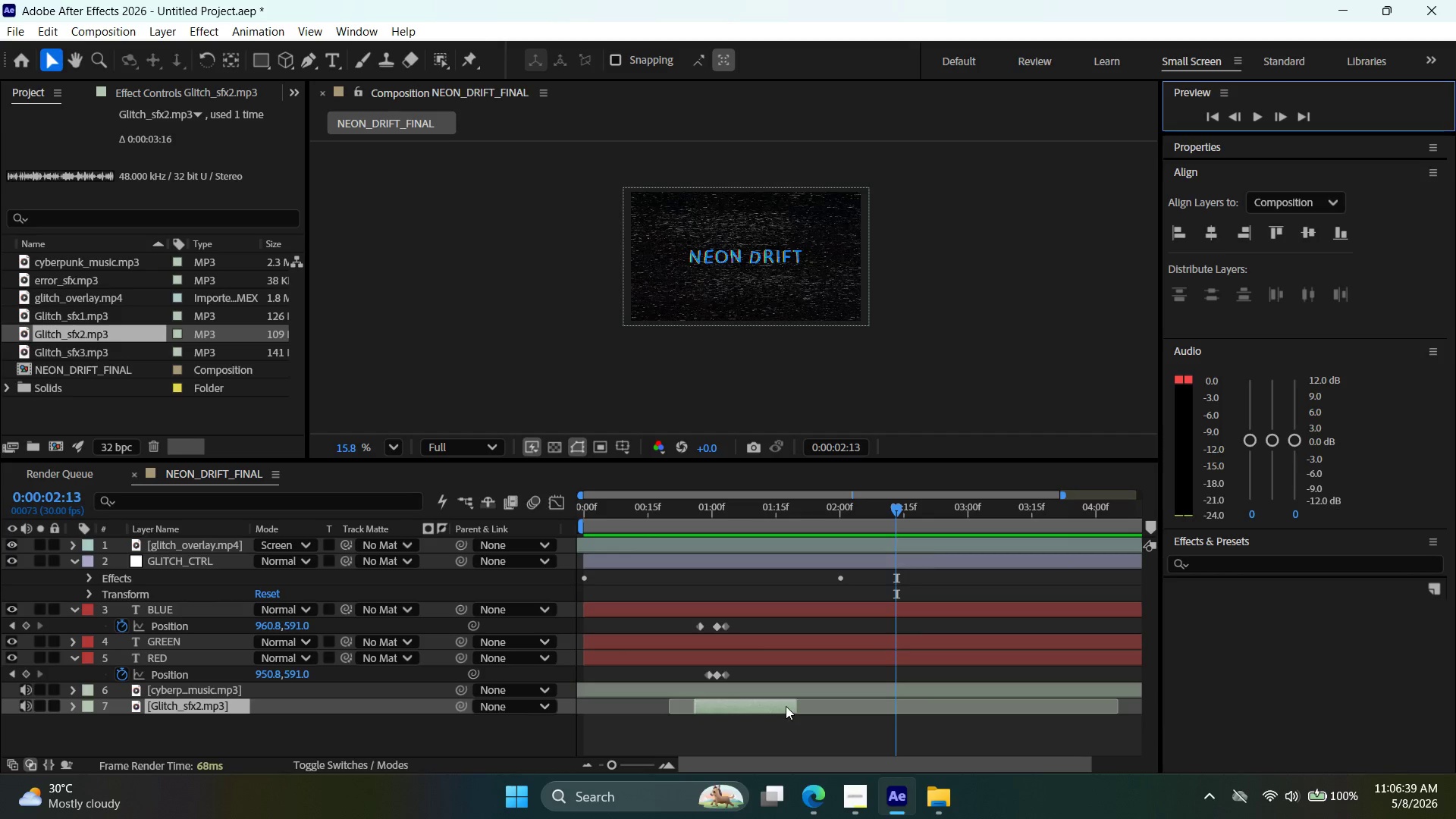 
left_click_drag(start_coordinate=[797, 704], to_coordinate=[786, 708])
 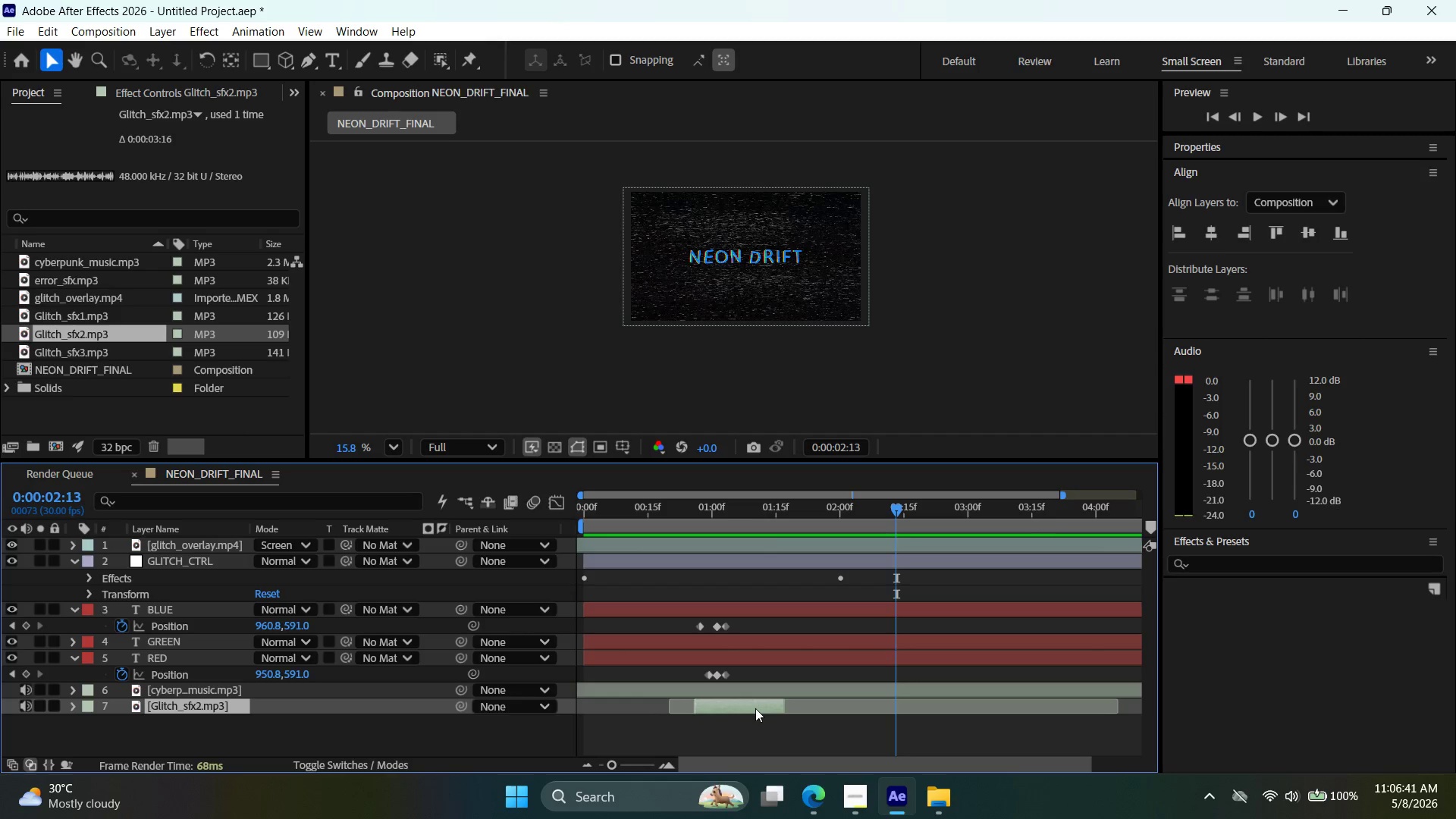 
left_click_drag(start_coordinate=[754, 708], to_coordinate=[742, 708])
 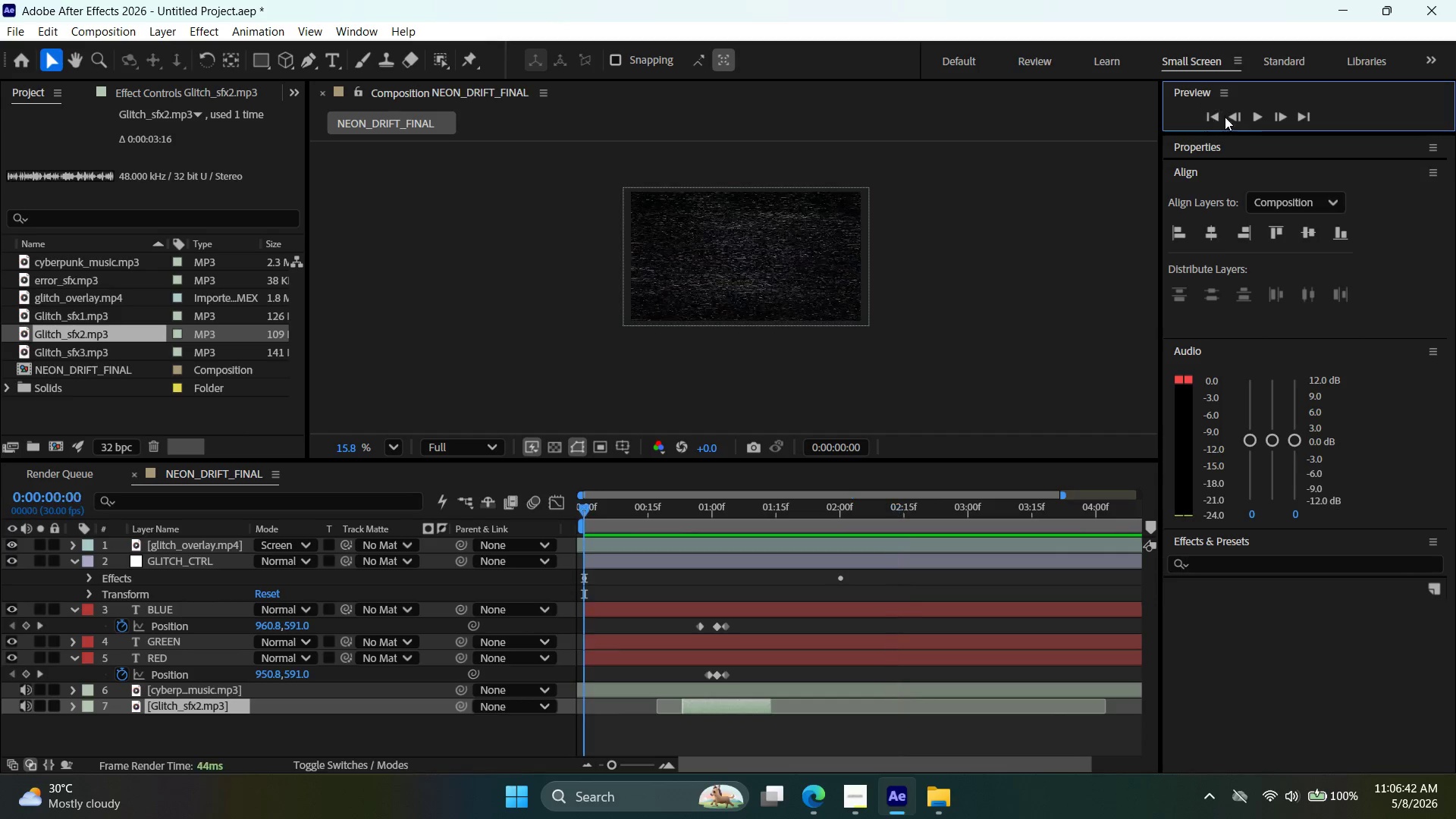 
left_click([1264, 121])
 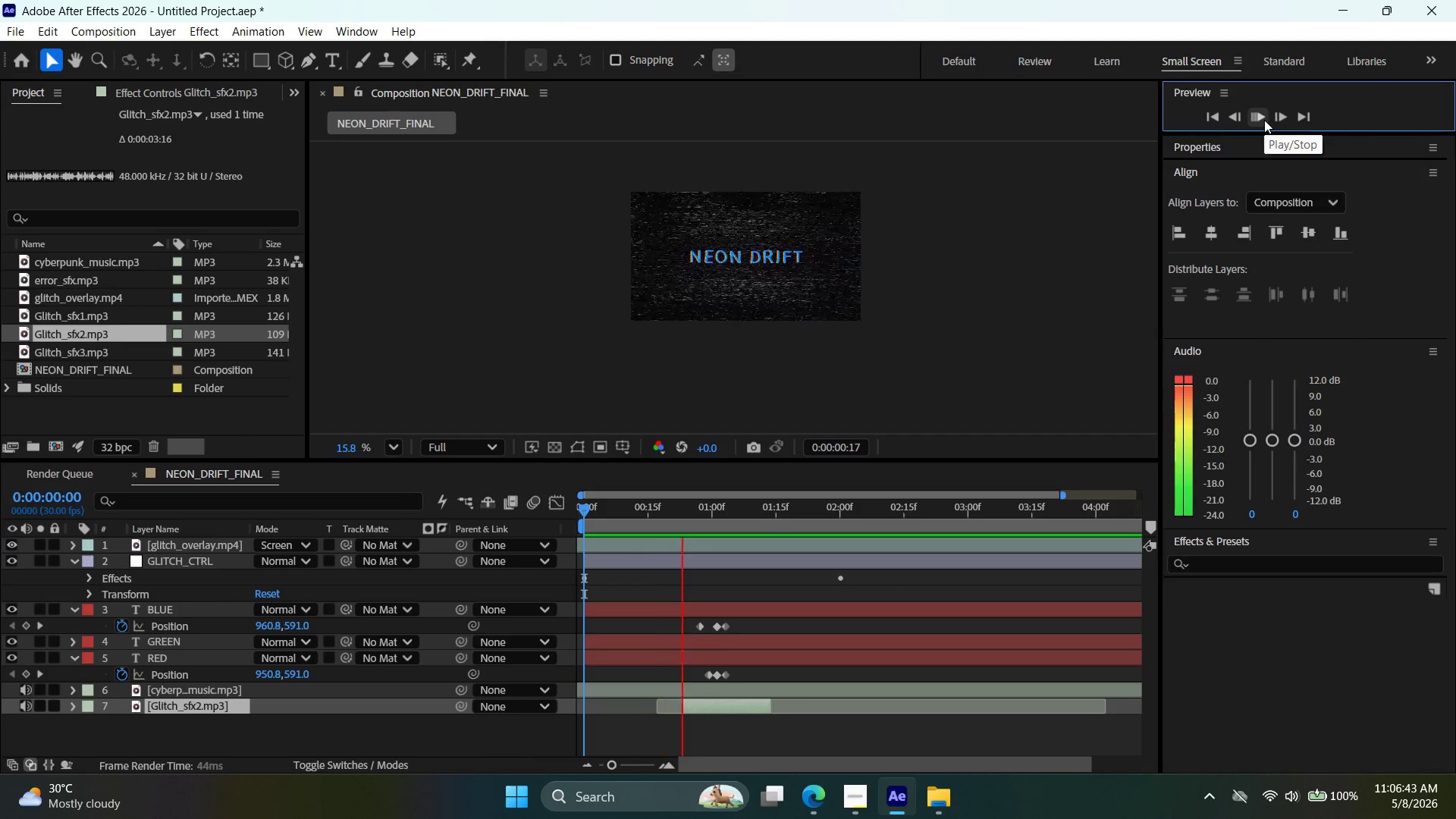 
left_click([1264, 120])
 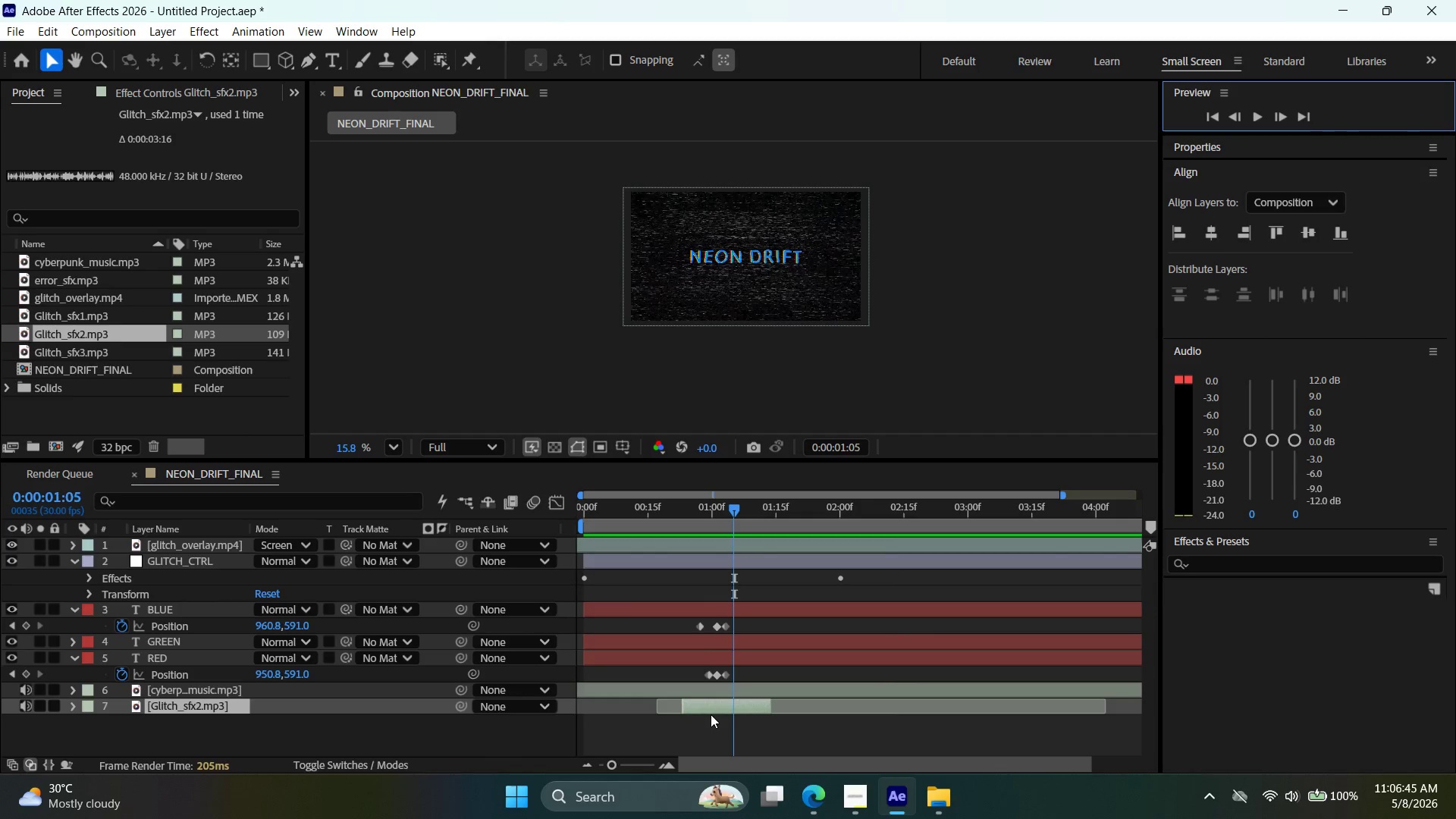 
left_click_drag(start_coordinate=[714, 705], to_coordinate=[681, 708])
 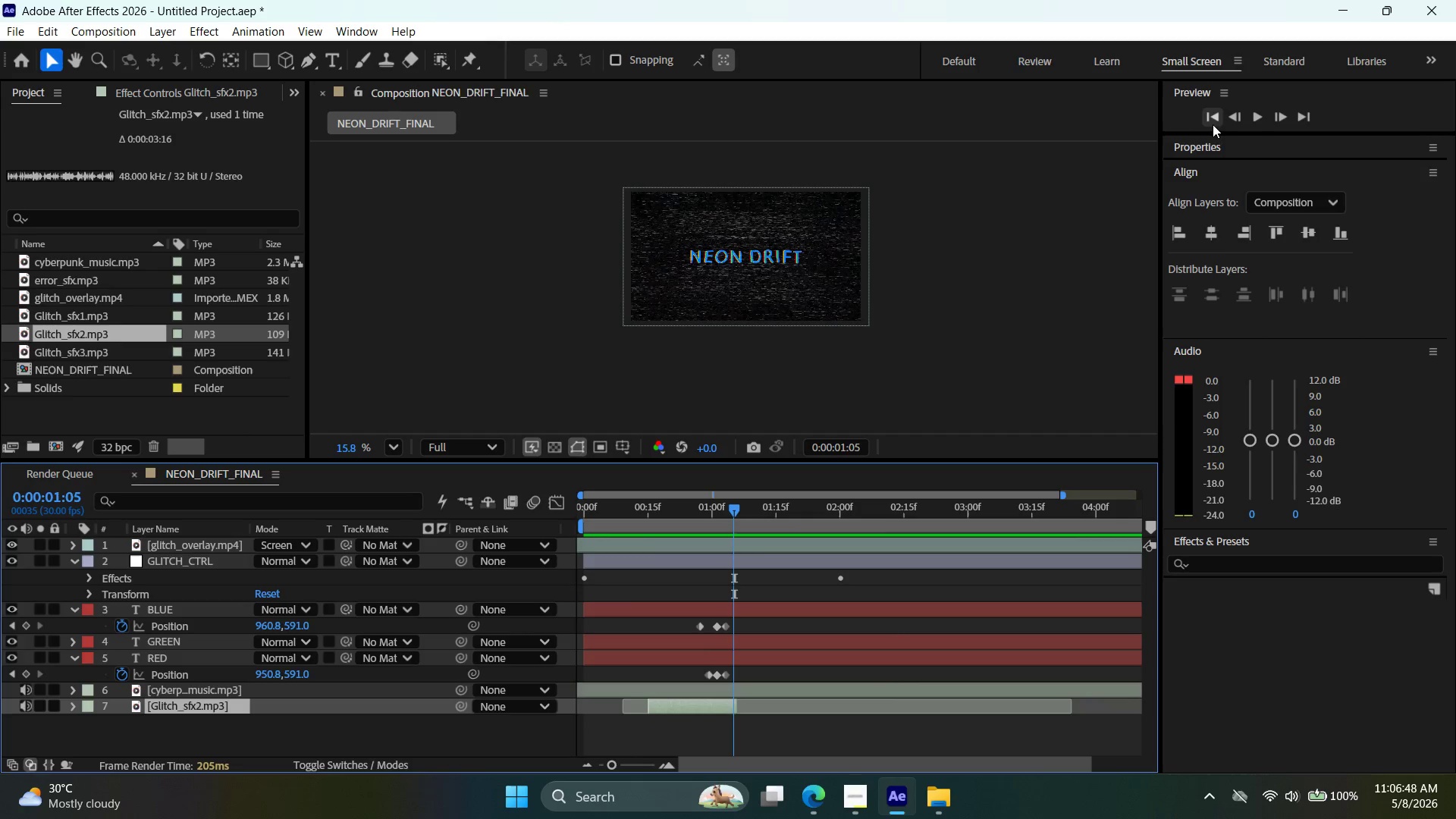 
left_click([1216, 118])
 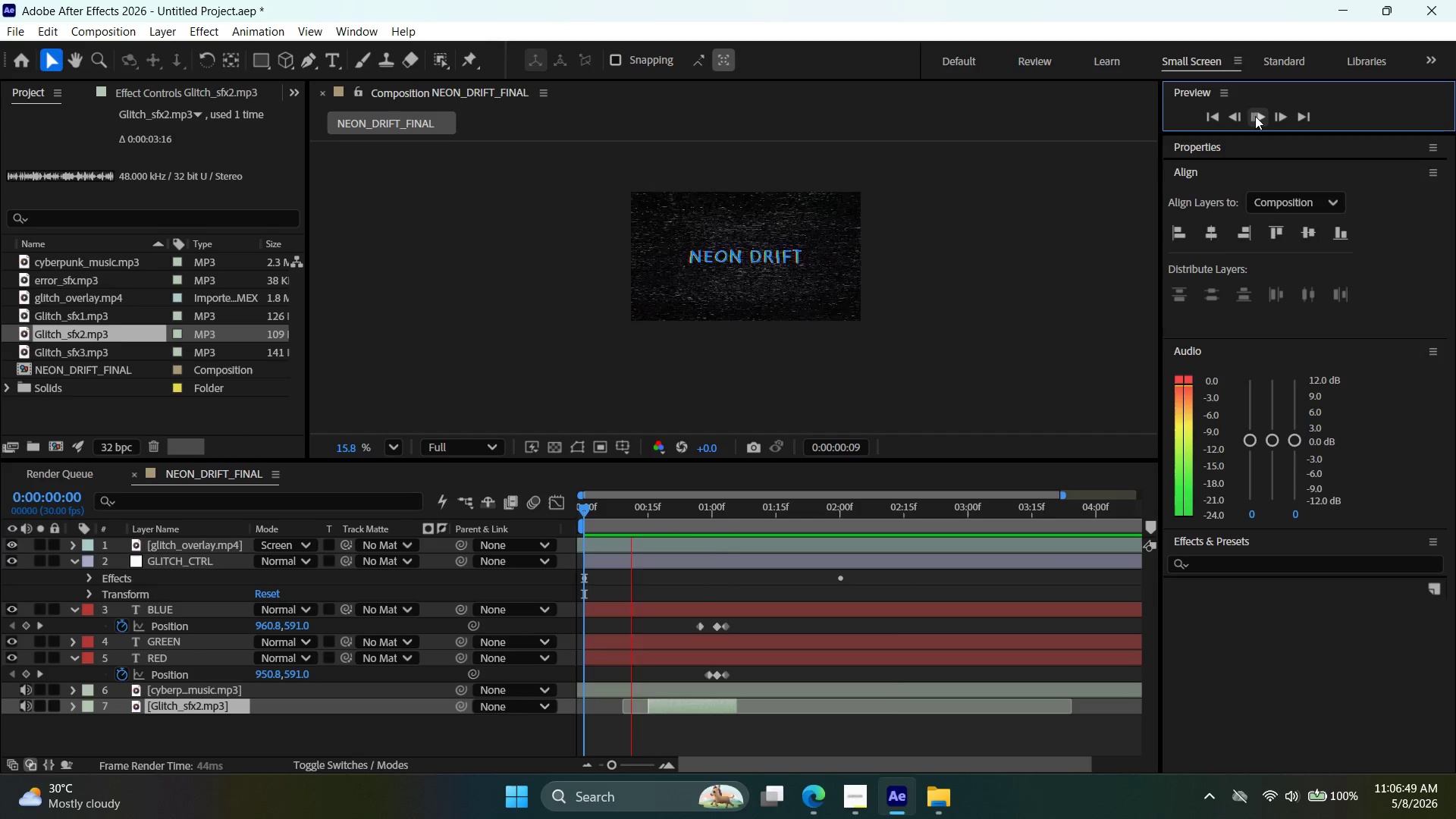 
left_click([1257, 116])
 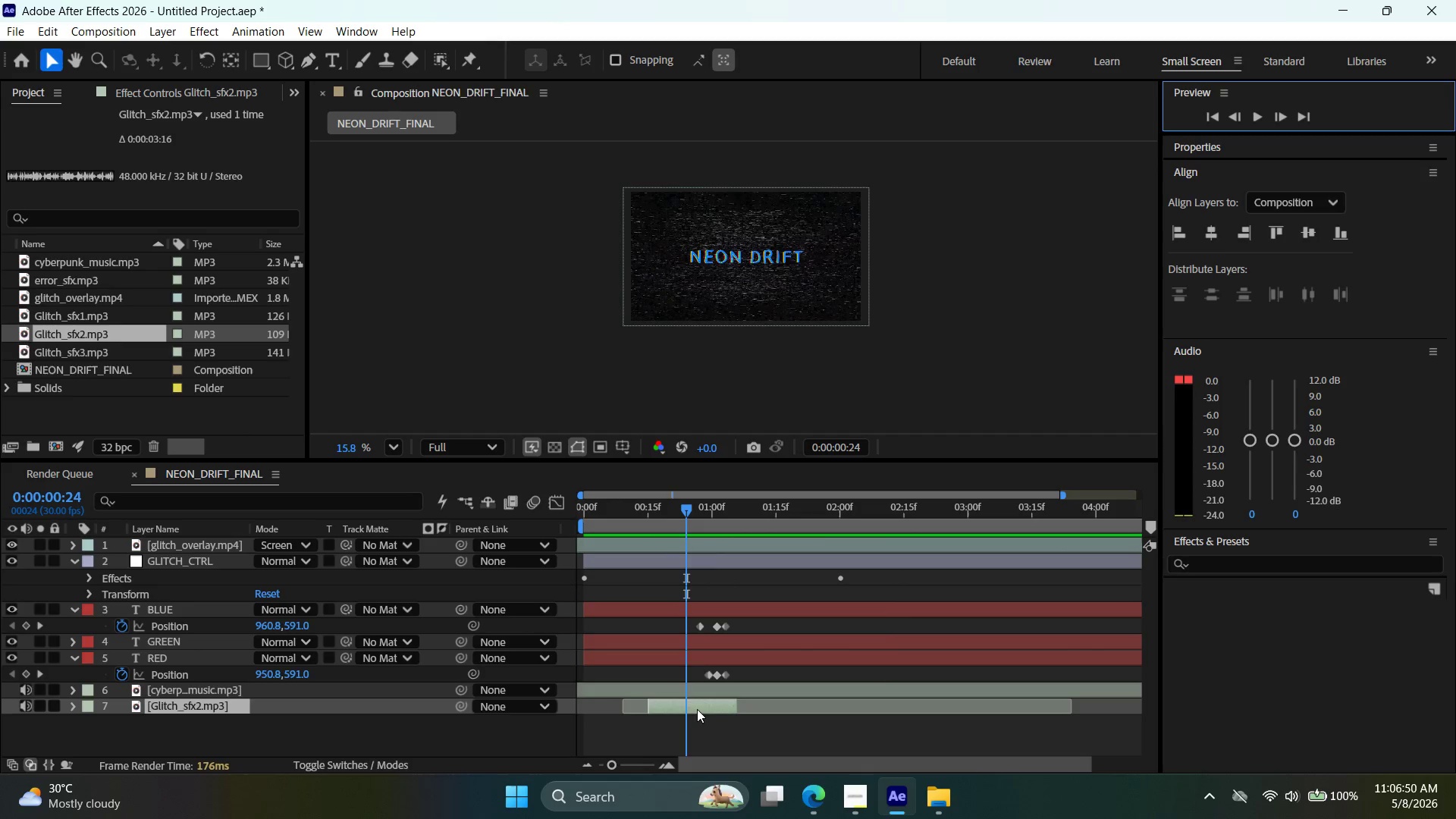 
left_click_drag(start_coordinate=[699, 703], to_coordinate=[671, 708])
 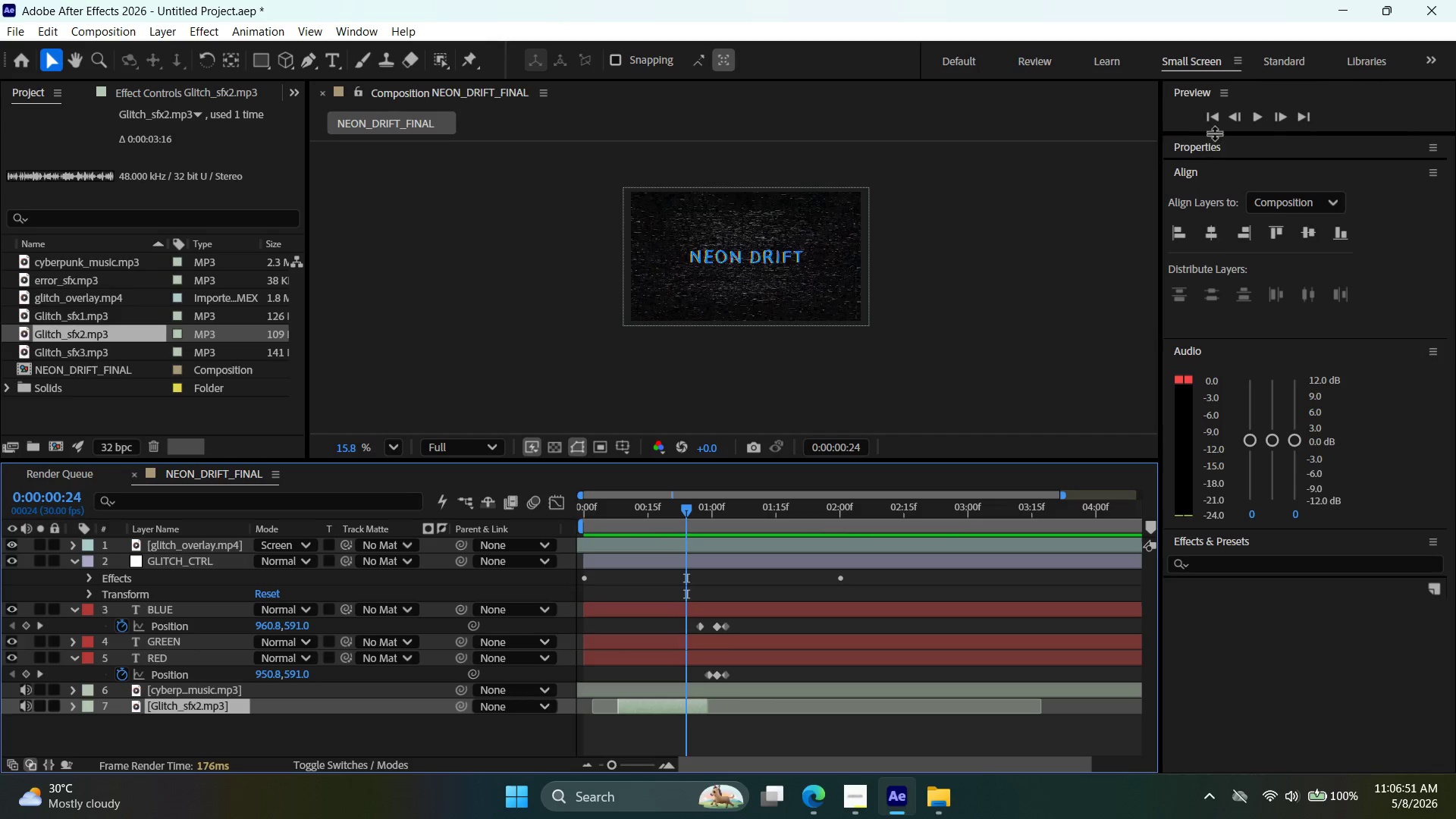 
left_click([1219, 121])
 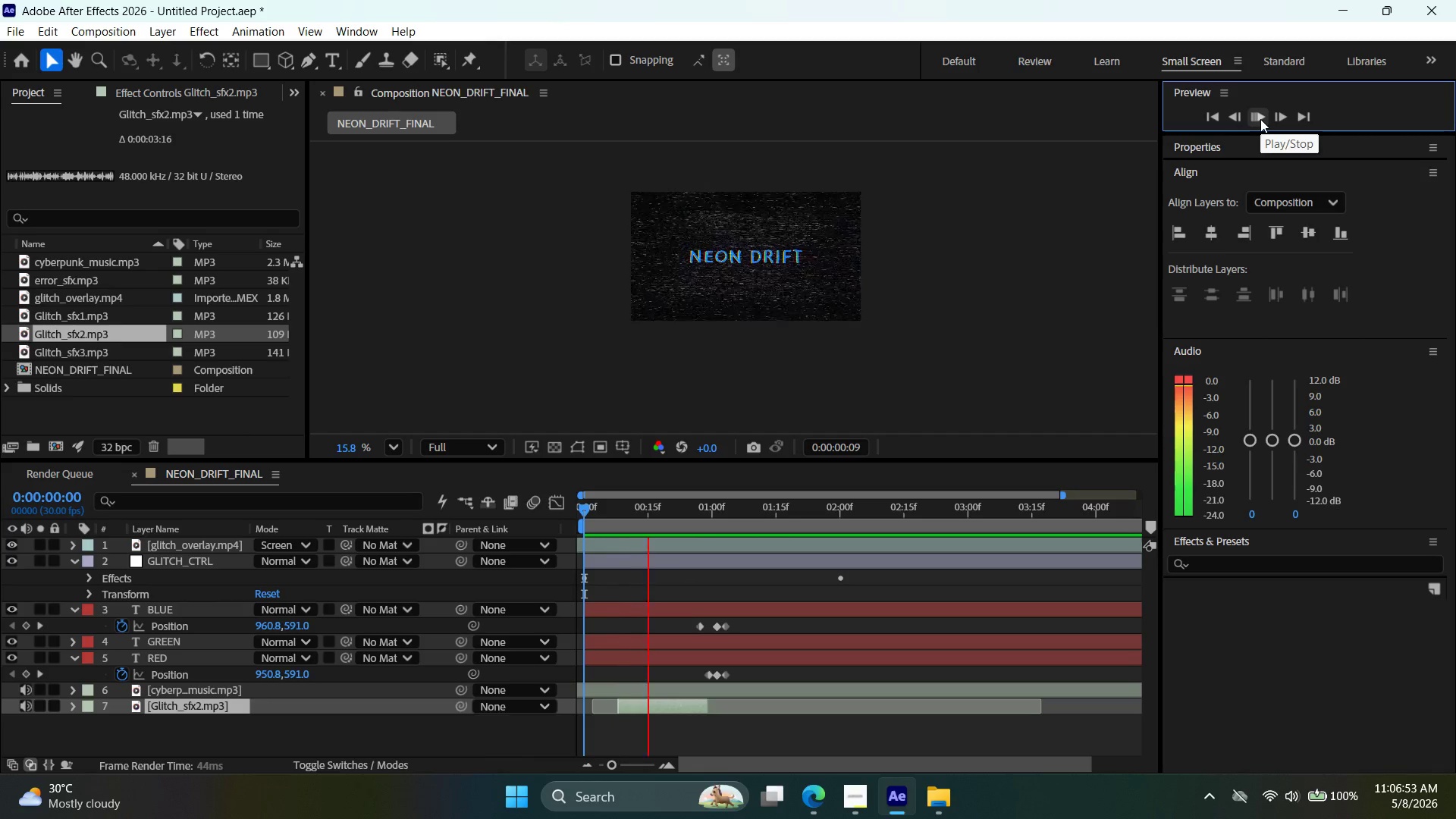 
left_click([1261, 119])
 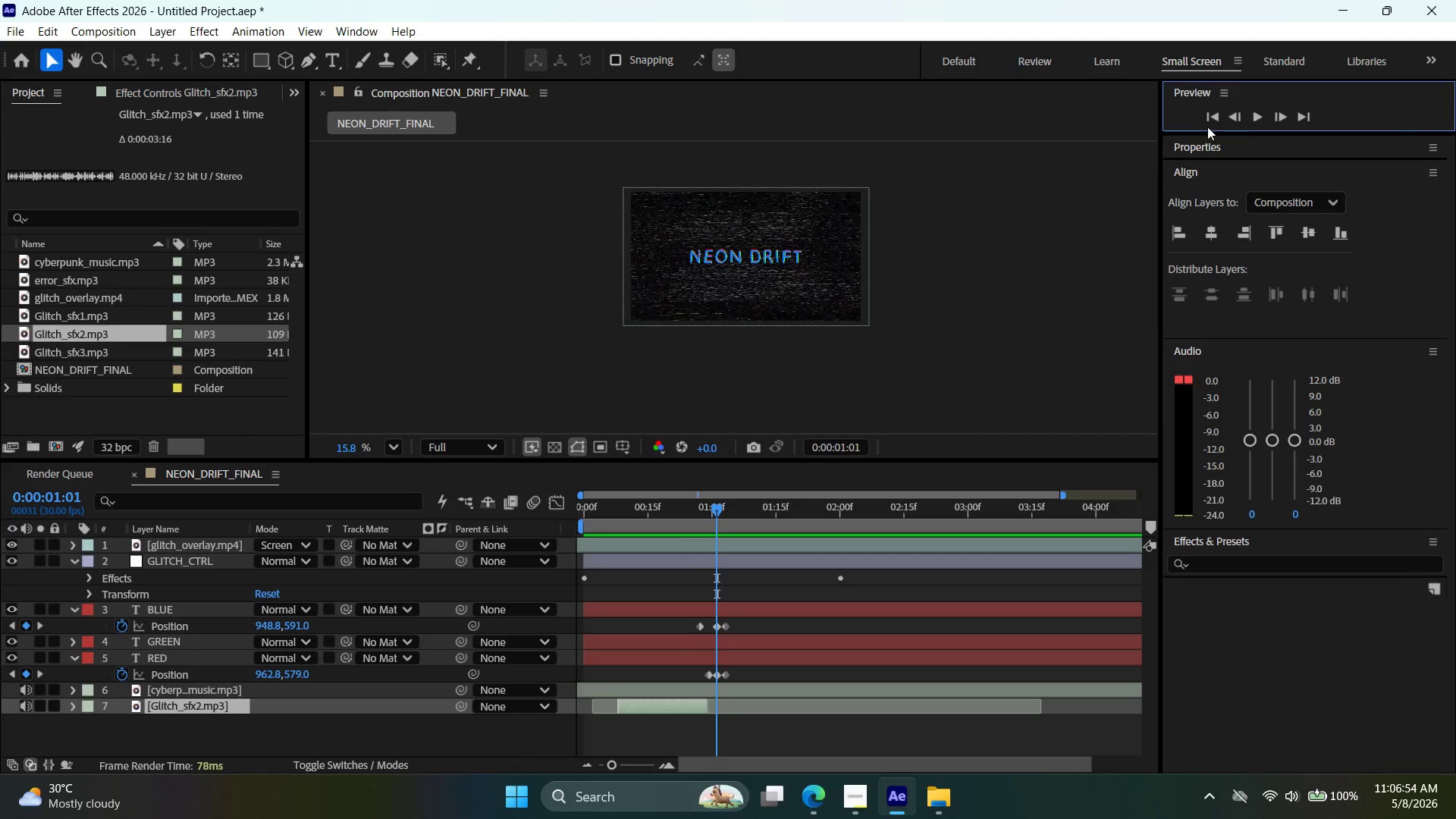 
left_click([1216, 111])
 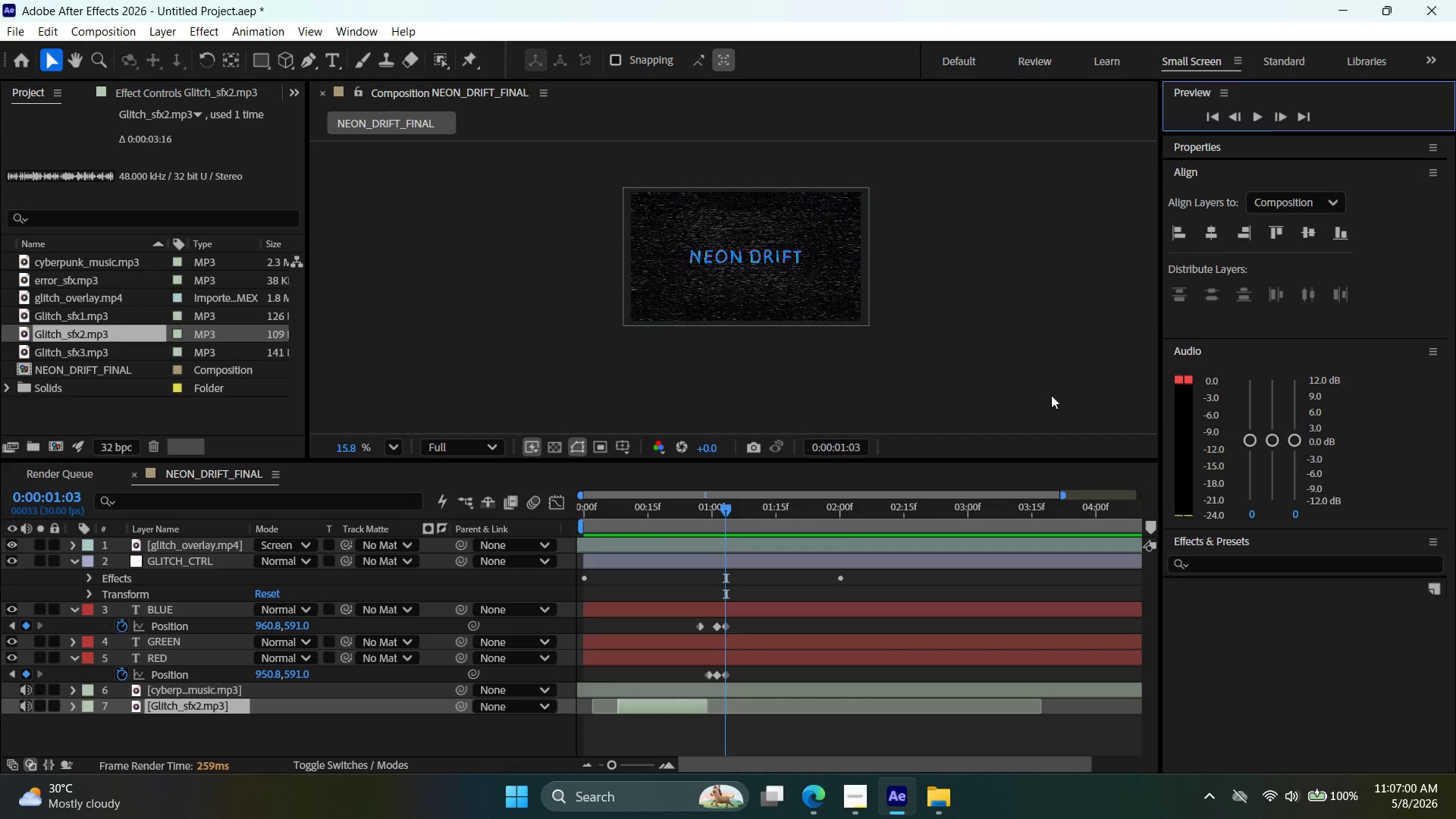 
wait(10.59)
 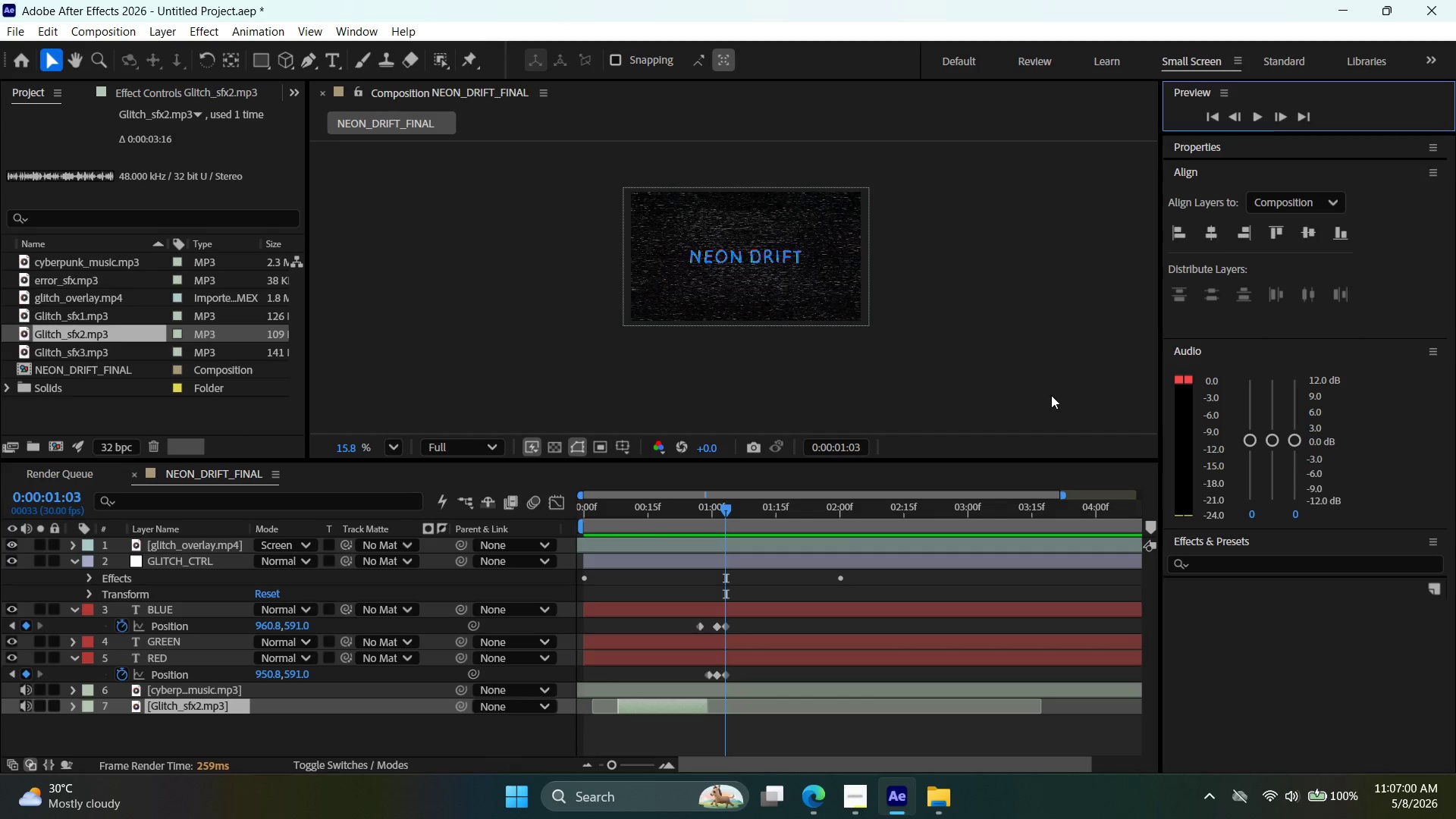 
left_click([78, 605])
 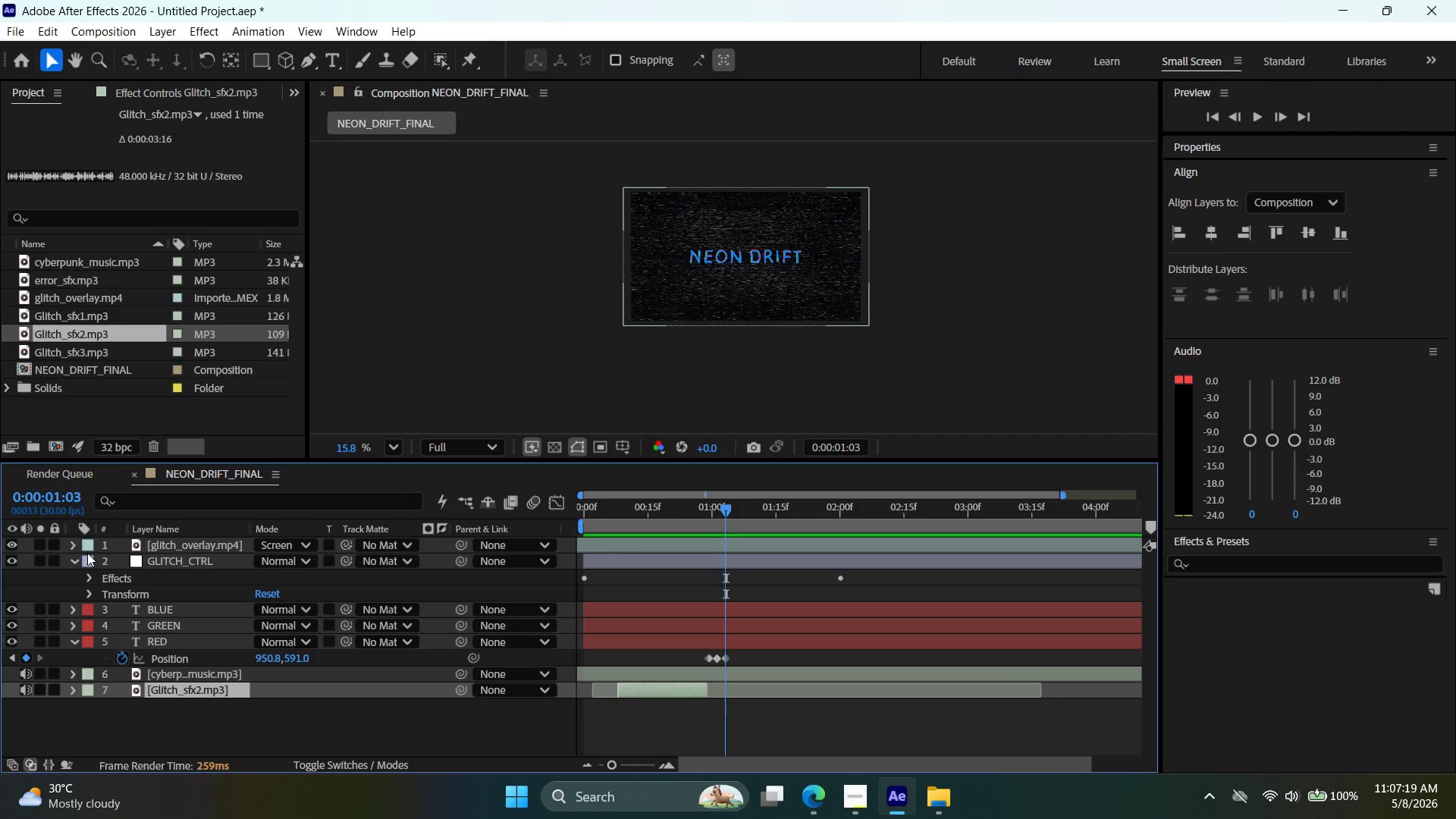 
wait(19.27)
 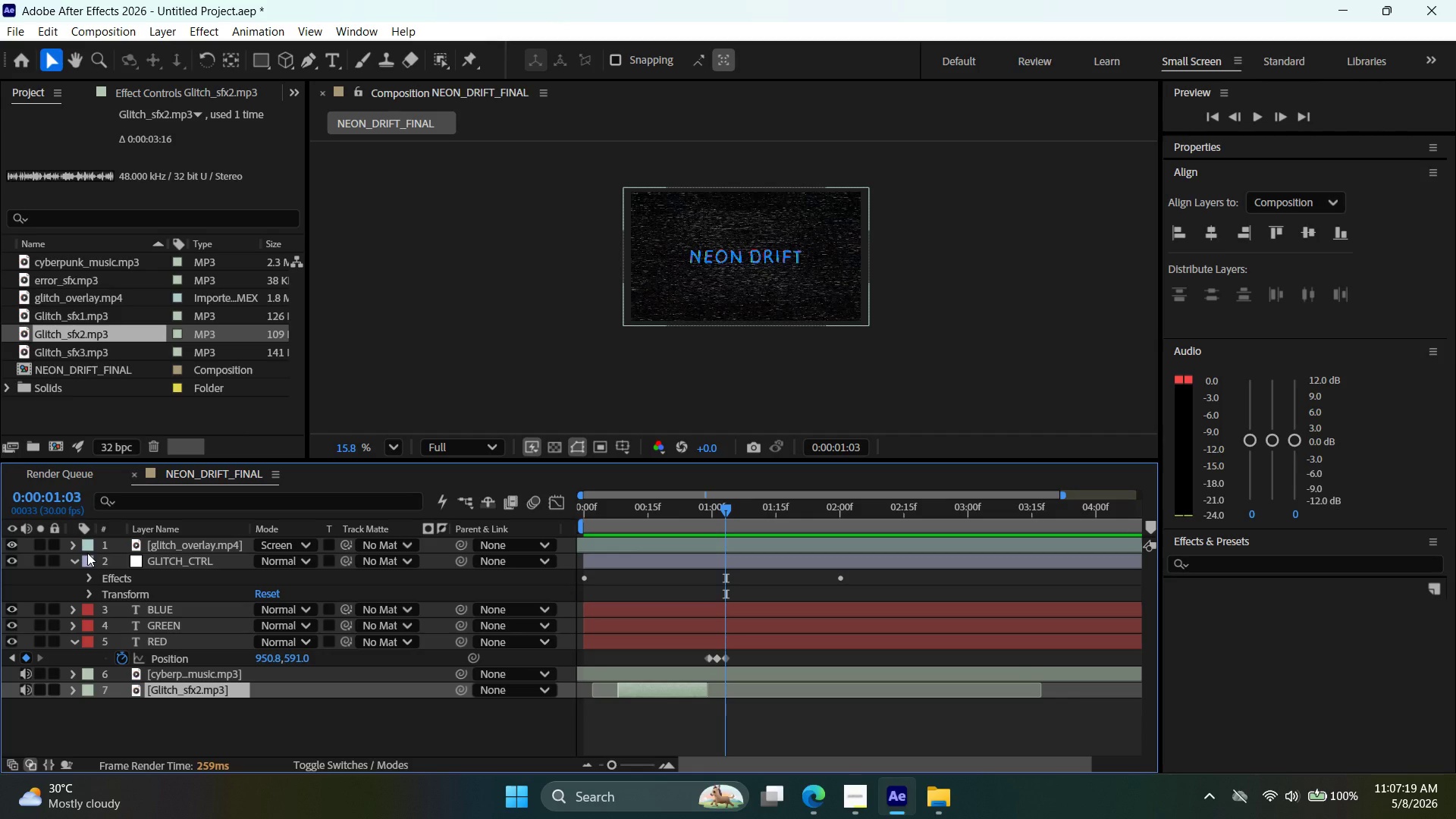 
left_click_drag(start_coordinate=[732, 512], to_coordinate=[650, 538])
 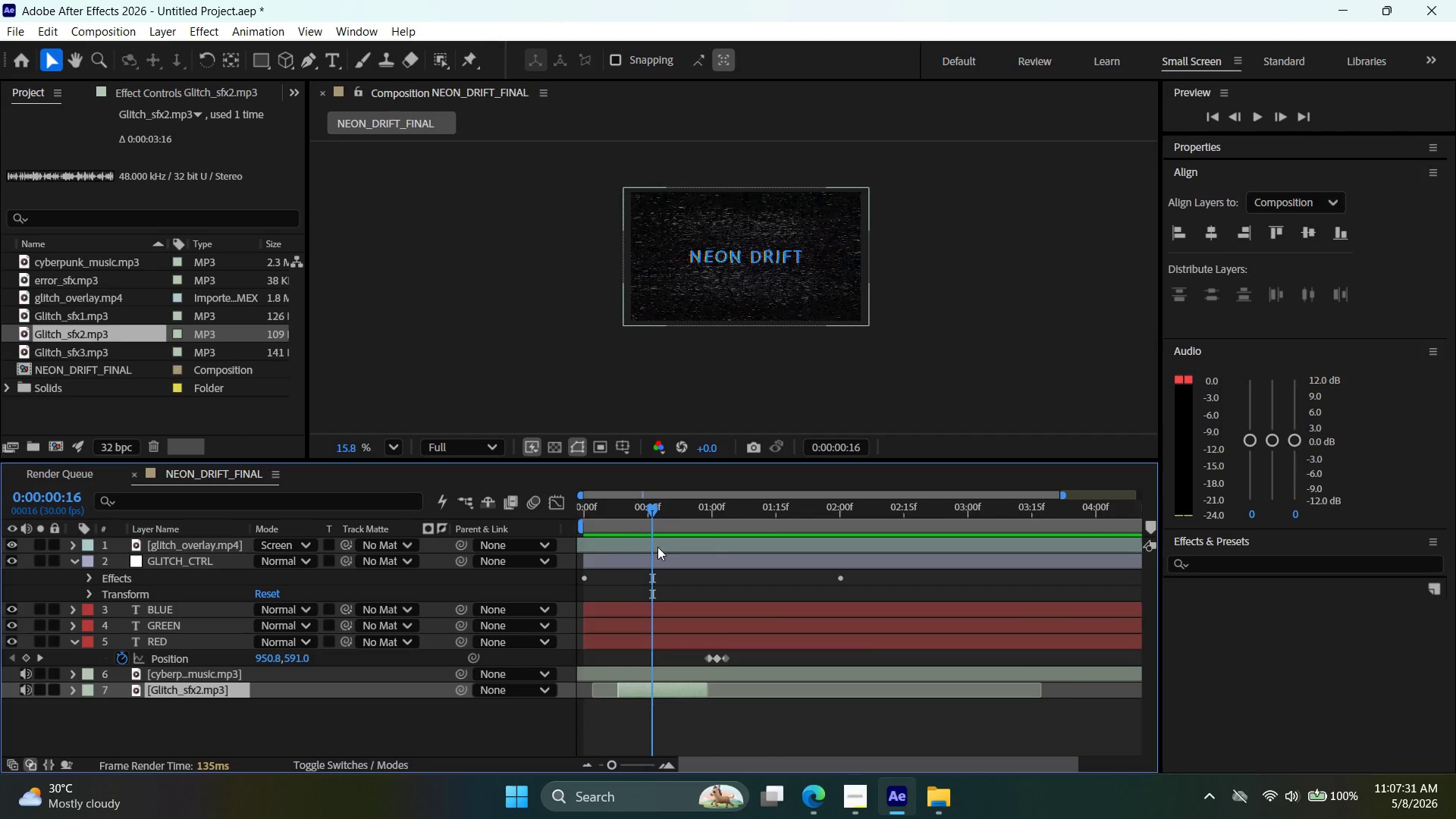 
wait(5.41)
 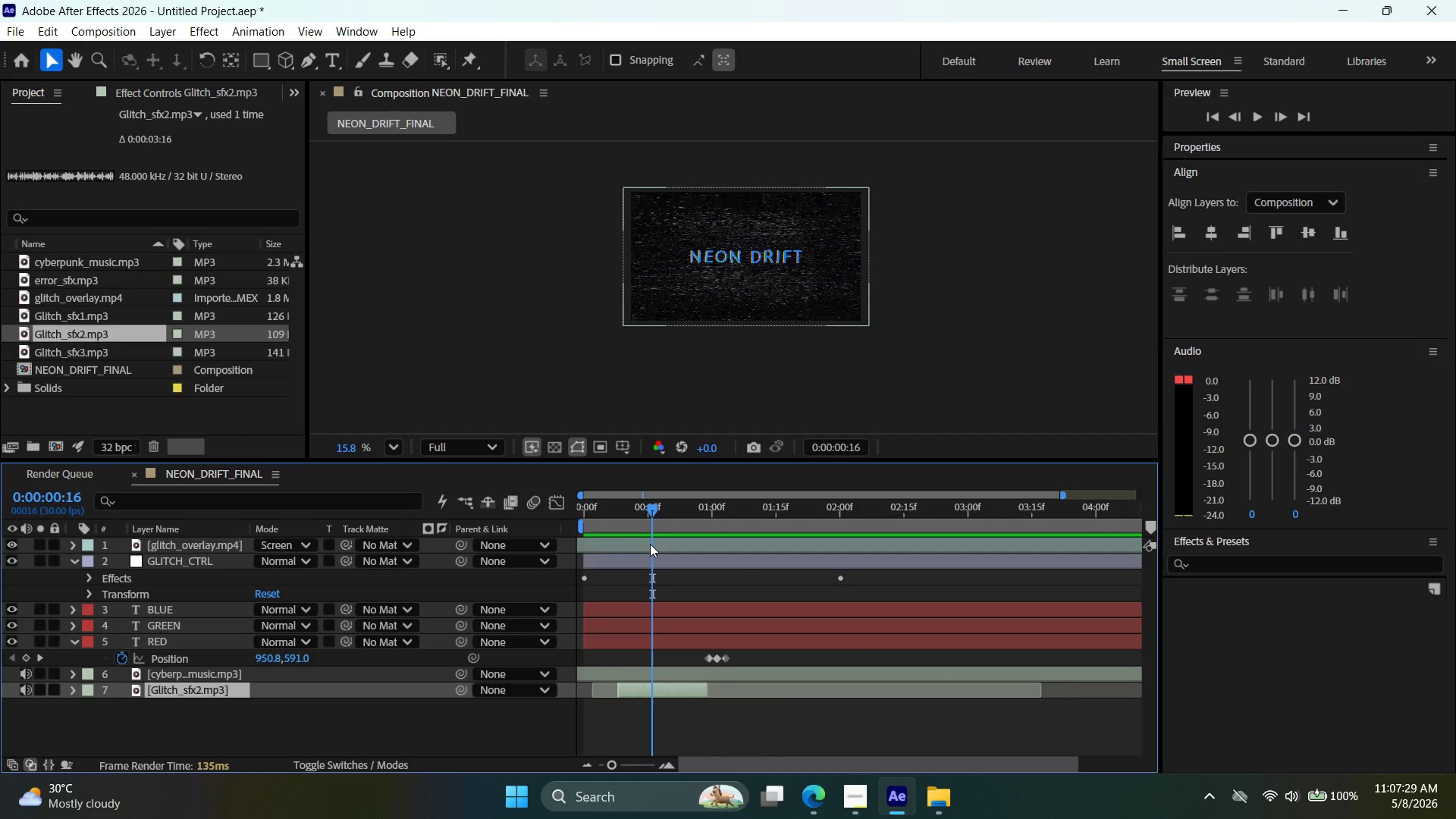 
double_click([673, 692])
 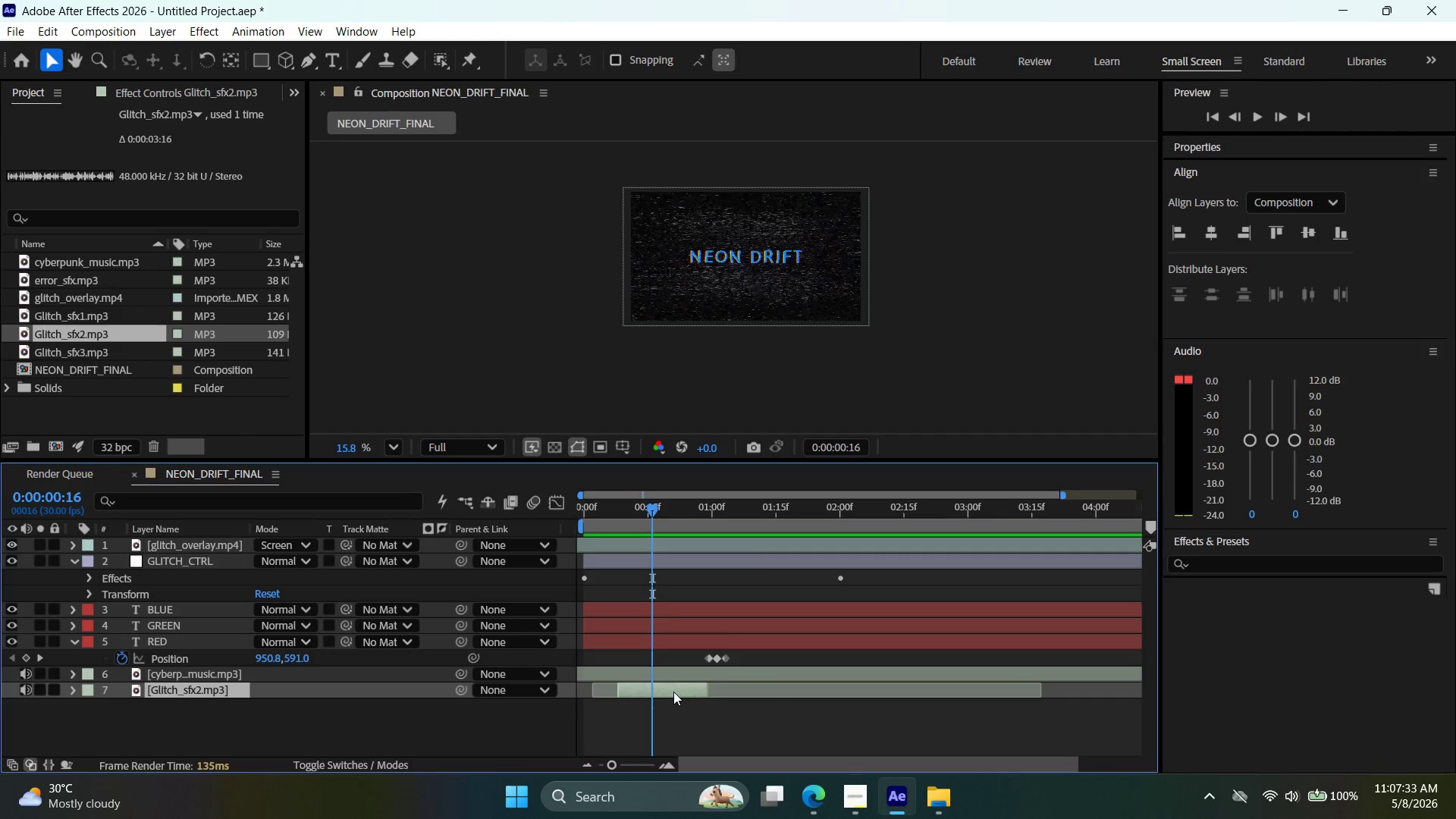 
key(Control+D)
 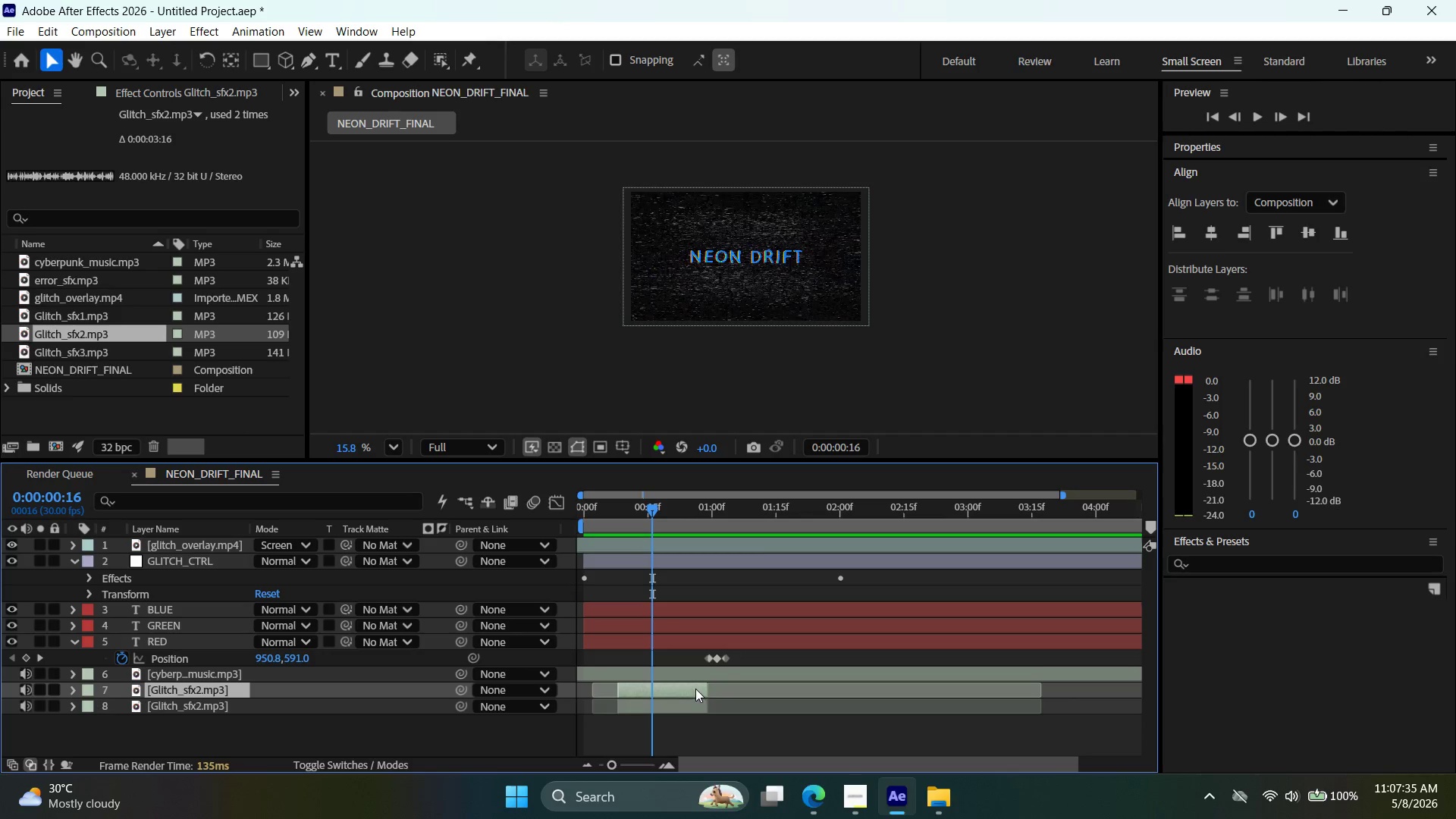 
left_click_drag(start_coordinate=[693, 689], to_coordinate=[883, 698])
 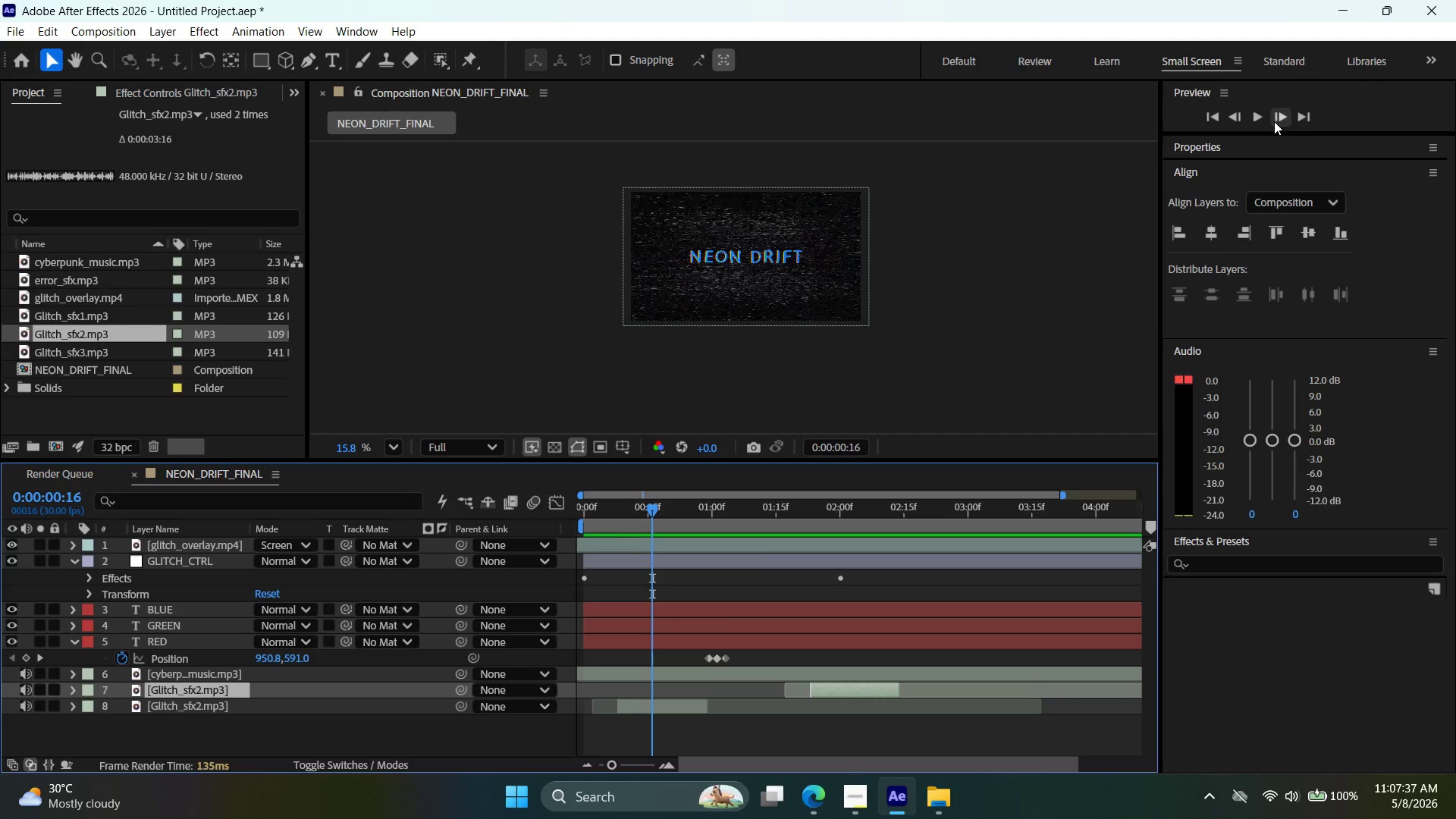 
left_click([1257, 112])
 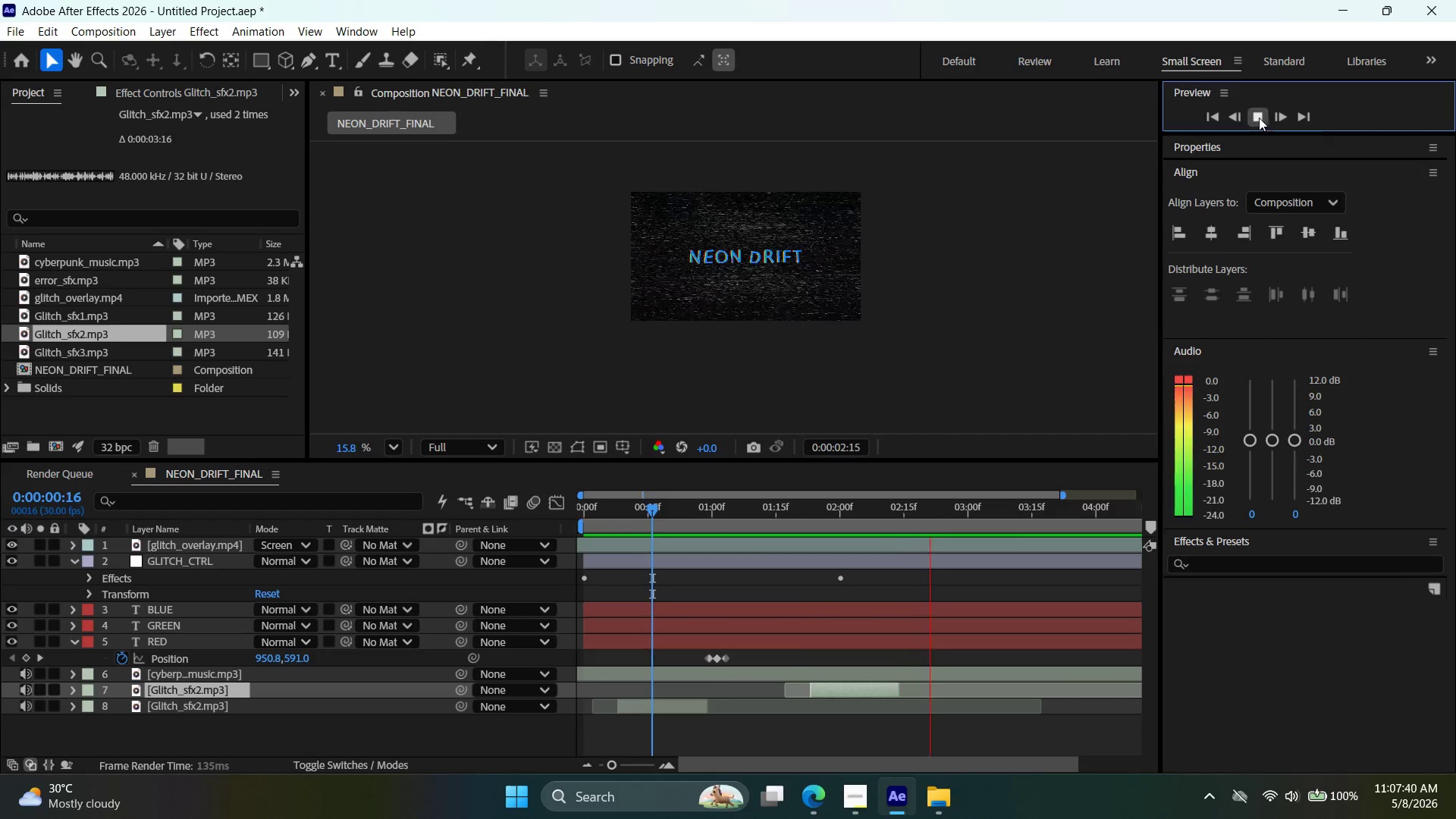 
left_click([846, 689])
 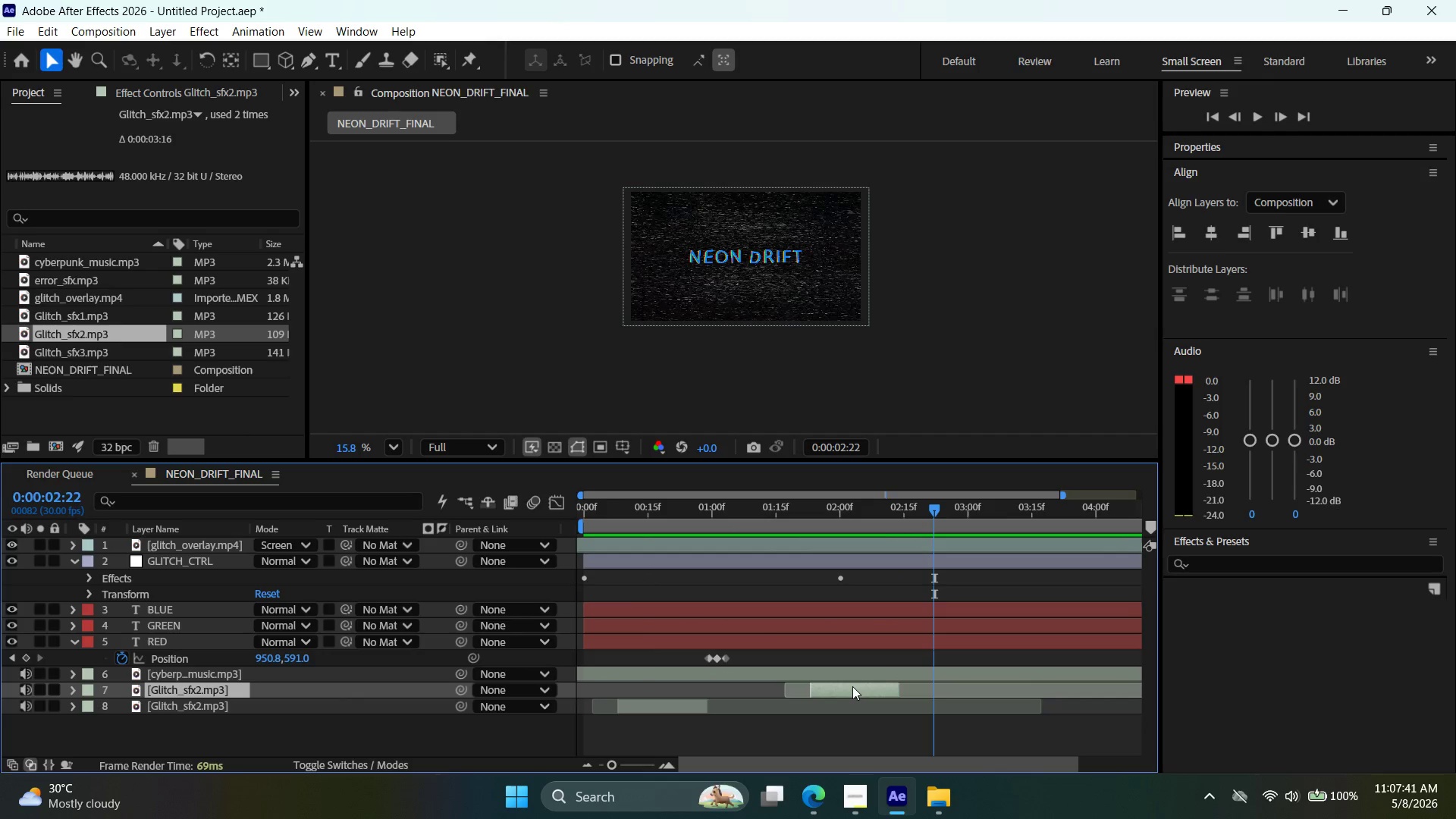 
left_click([853, 686])
 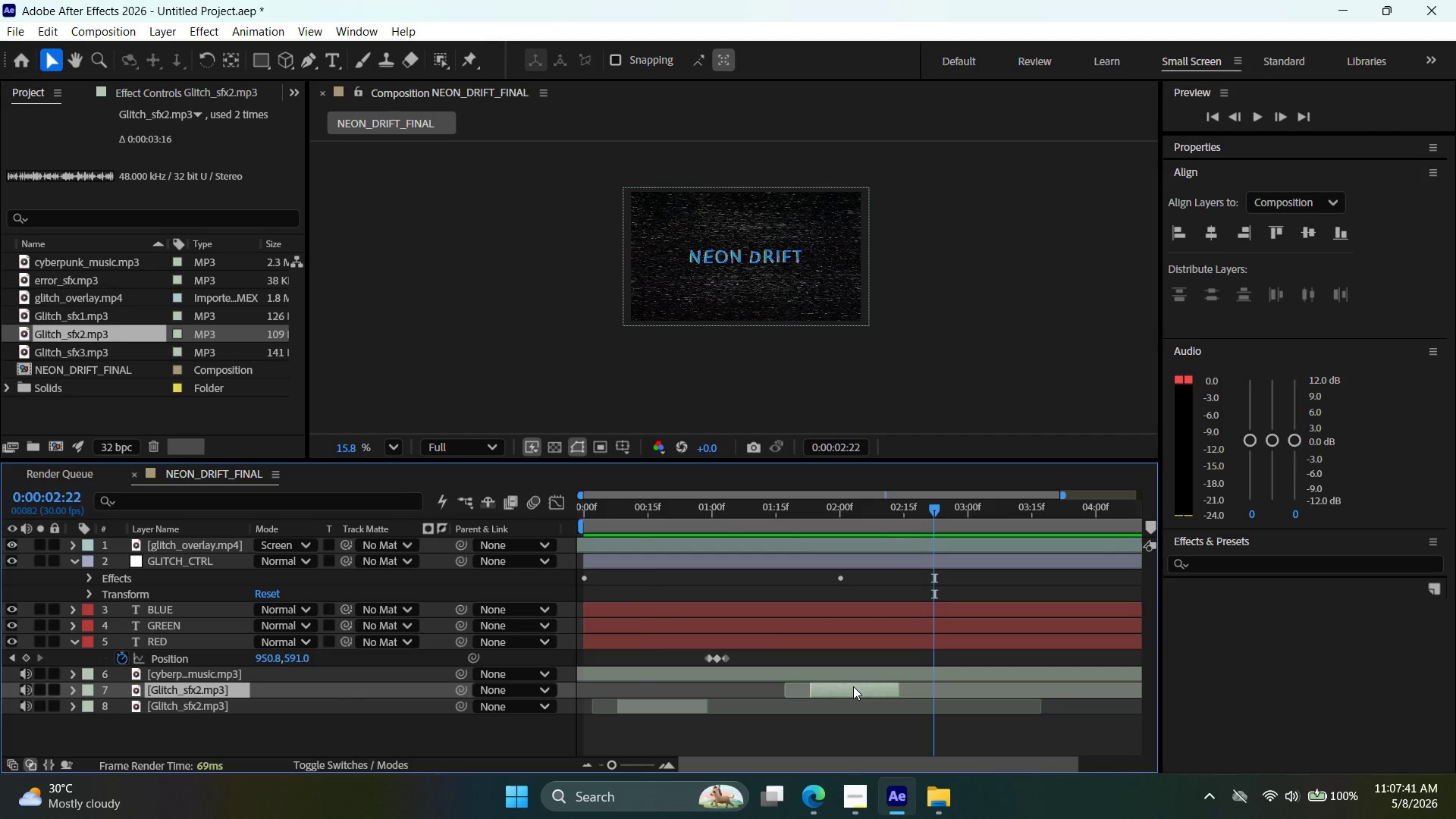 
key(Delete)
 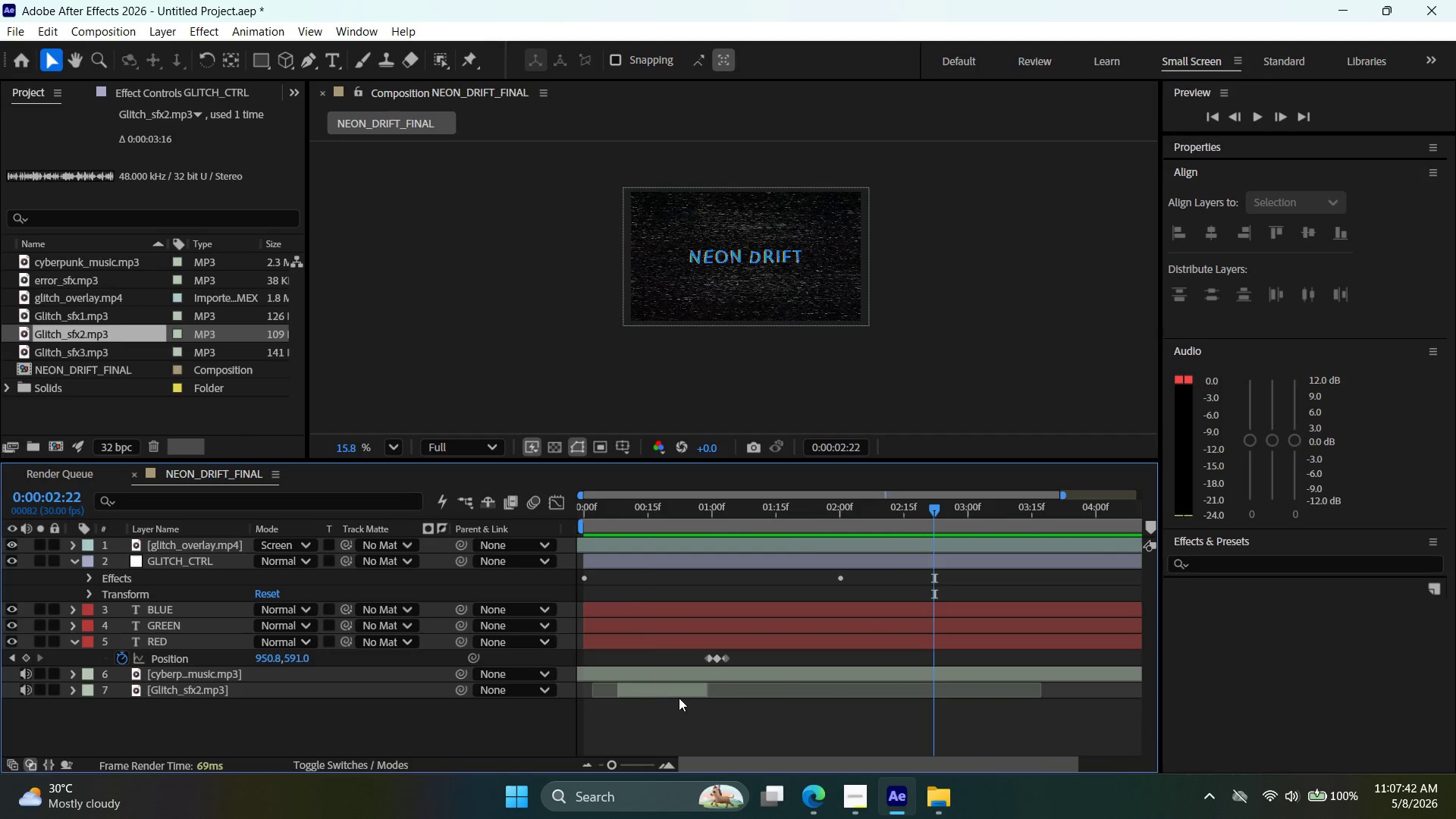 
double_click([679, 691])
 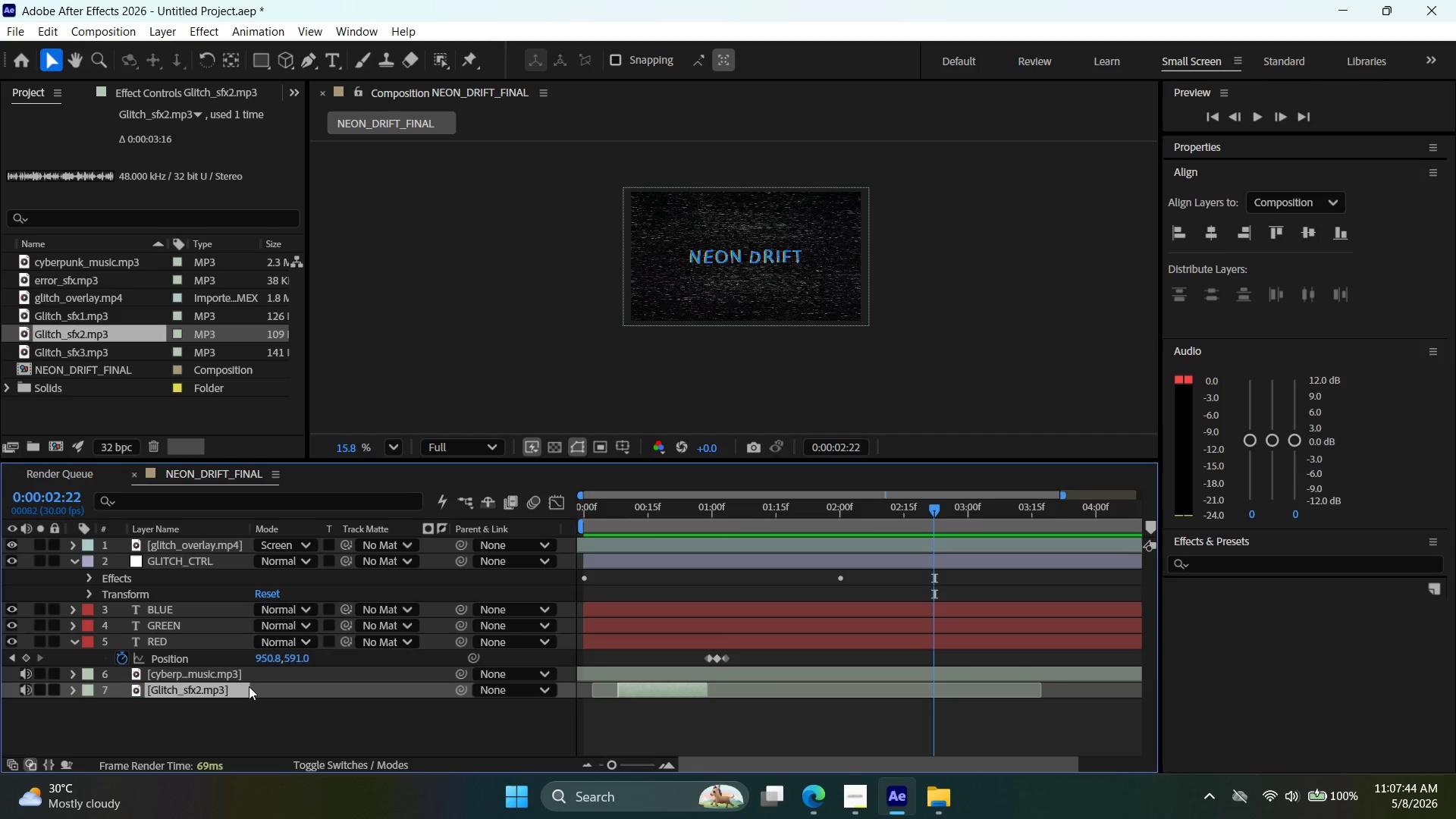 
key(L)
 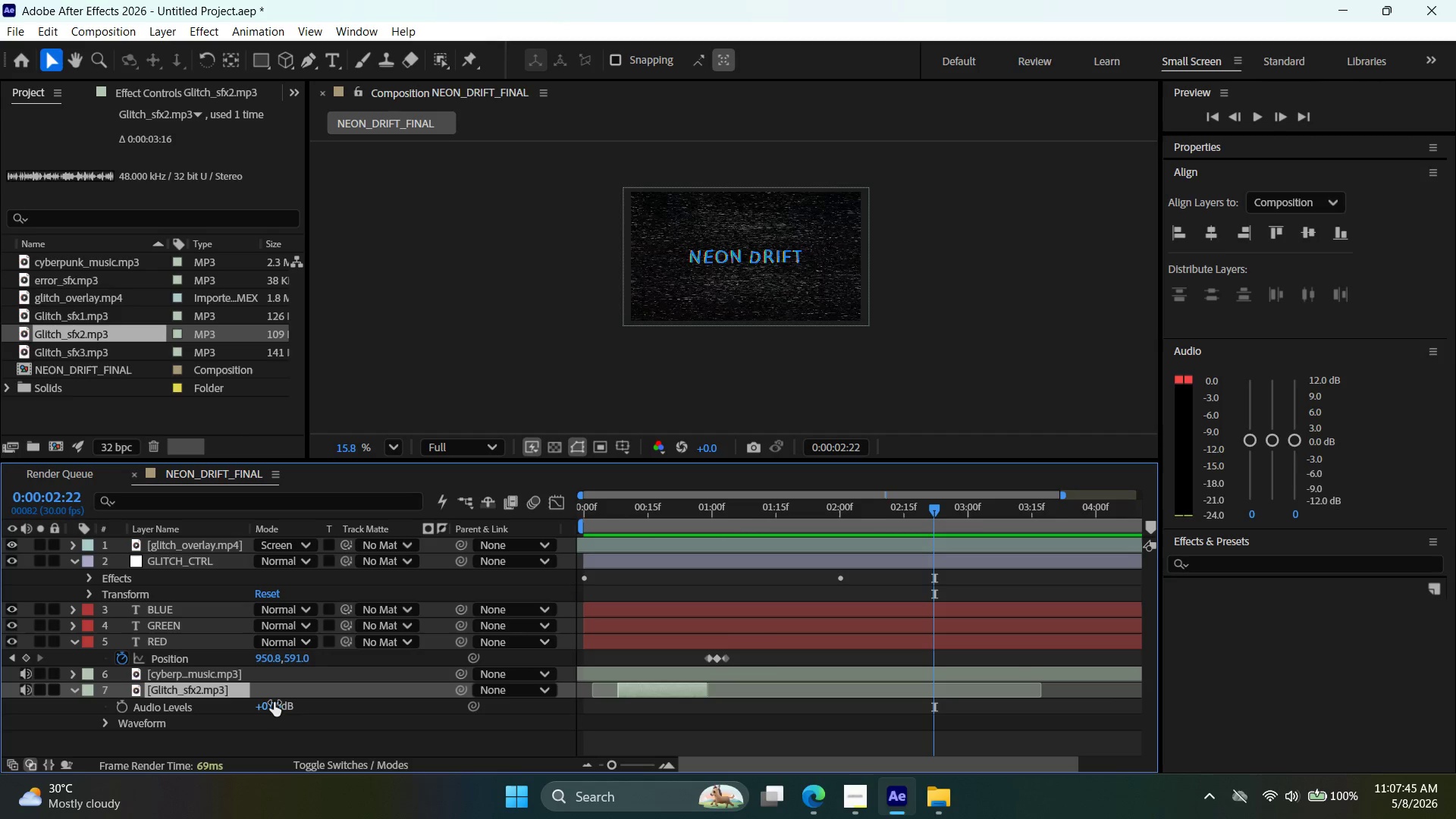 
left_click_drag(start_coordinate=[274, 702], to_coordinate=[271, 711])
 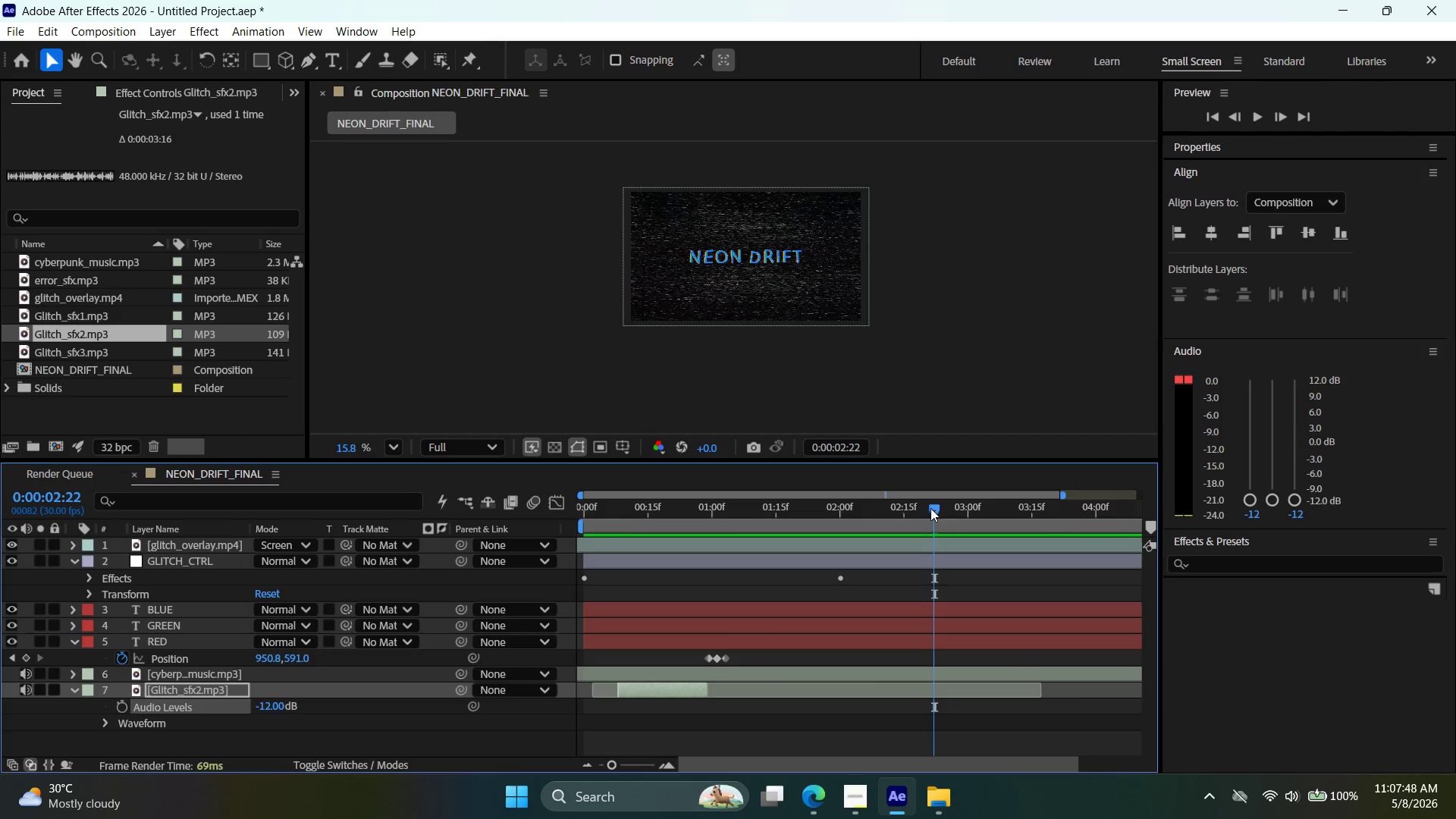 
left_click_drag(start_coordinate=[929, 507], to_coordinate=[371, 504])
 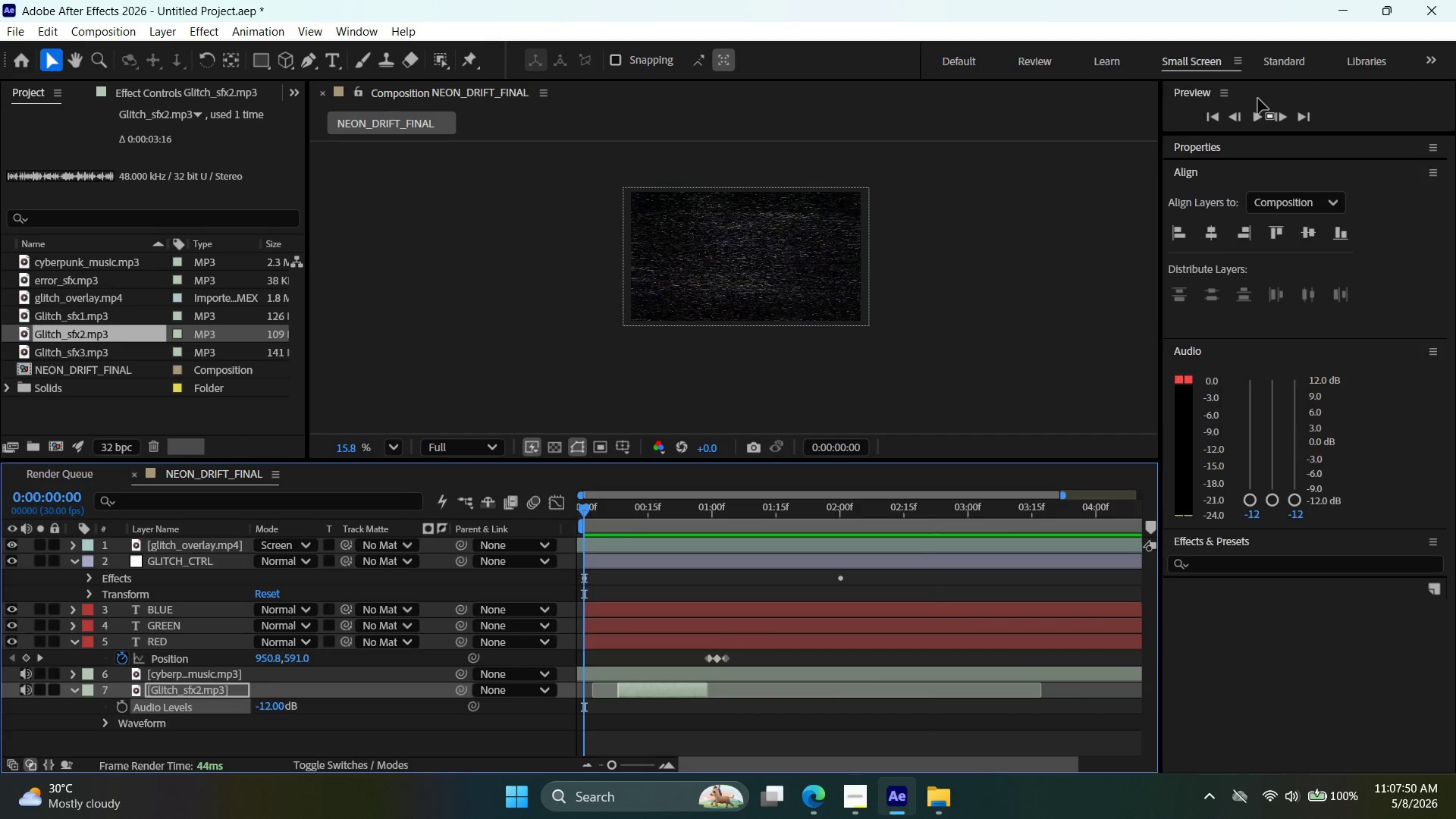 
left_click([1254, 111])
 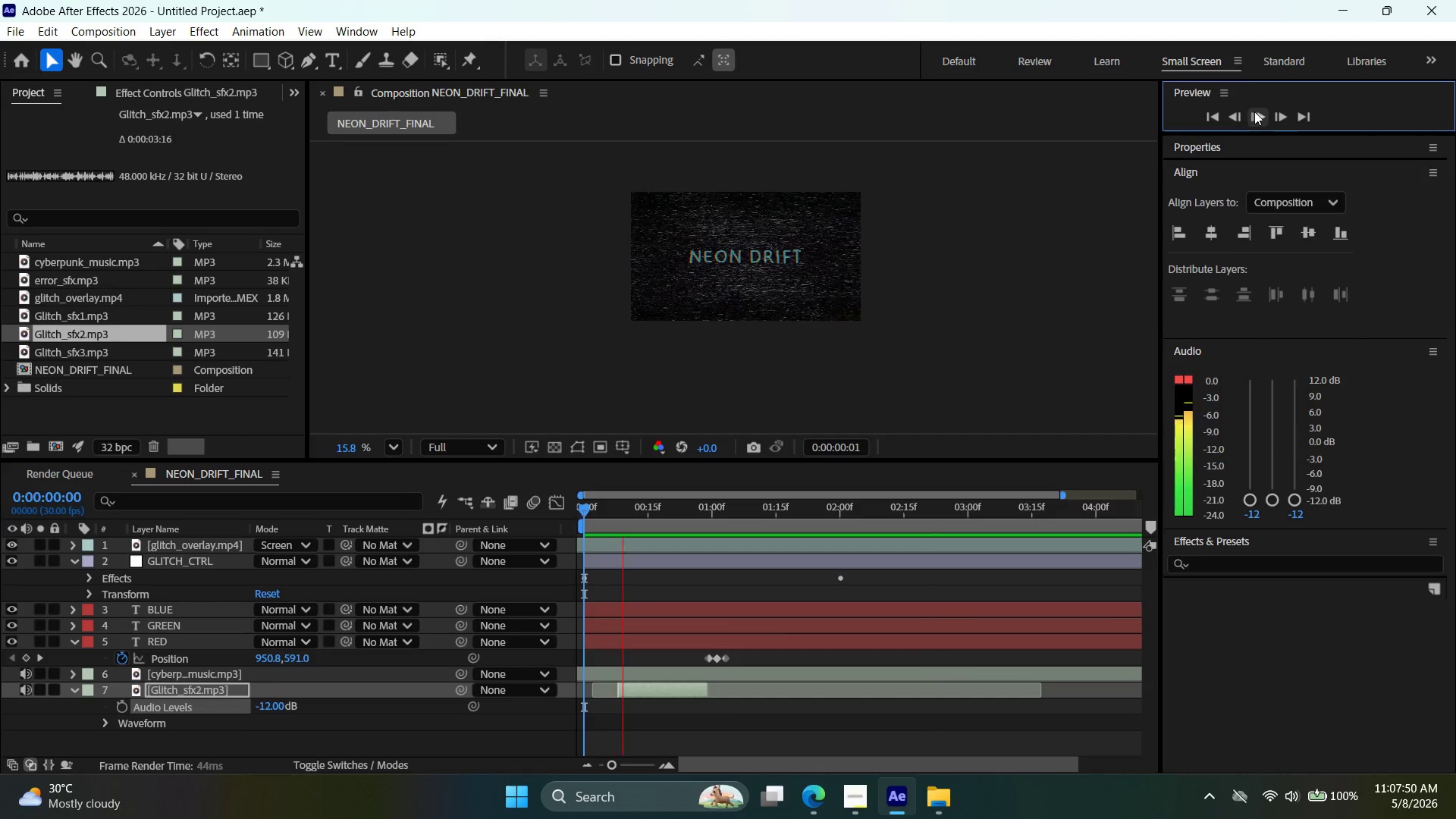 
left_click([1255, 111])
 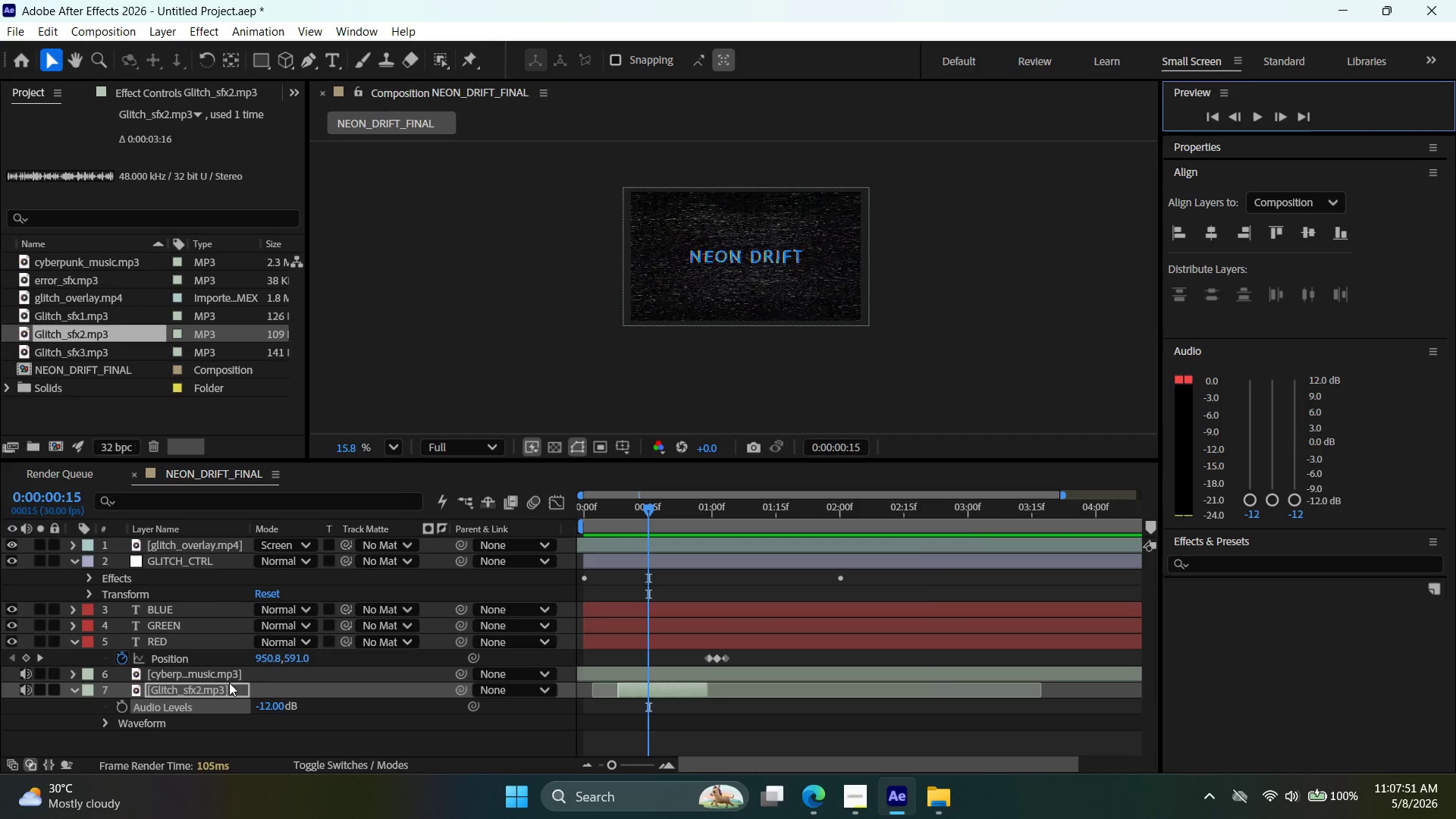 
left_click([229, 674])
 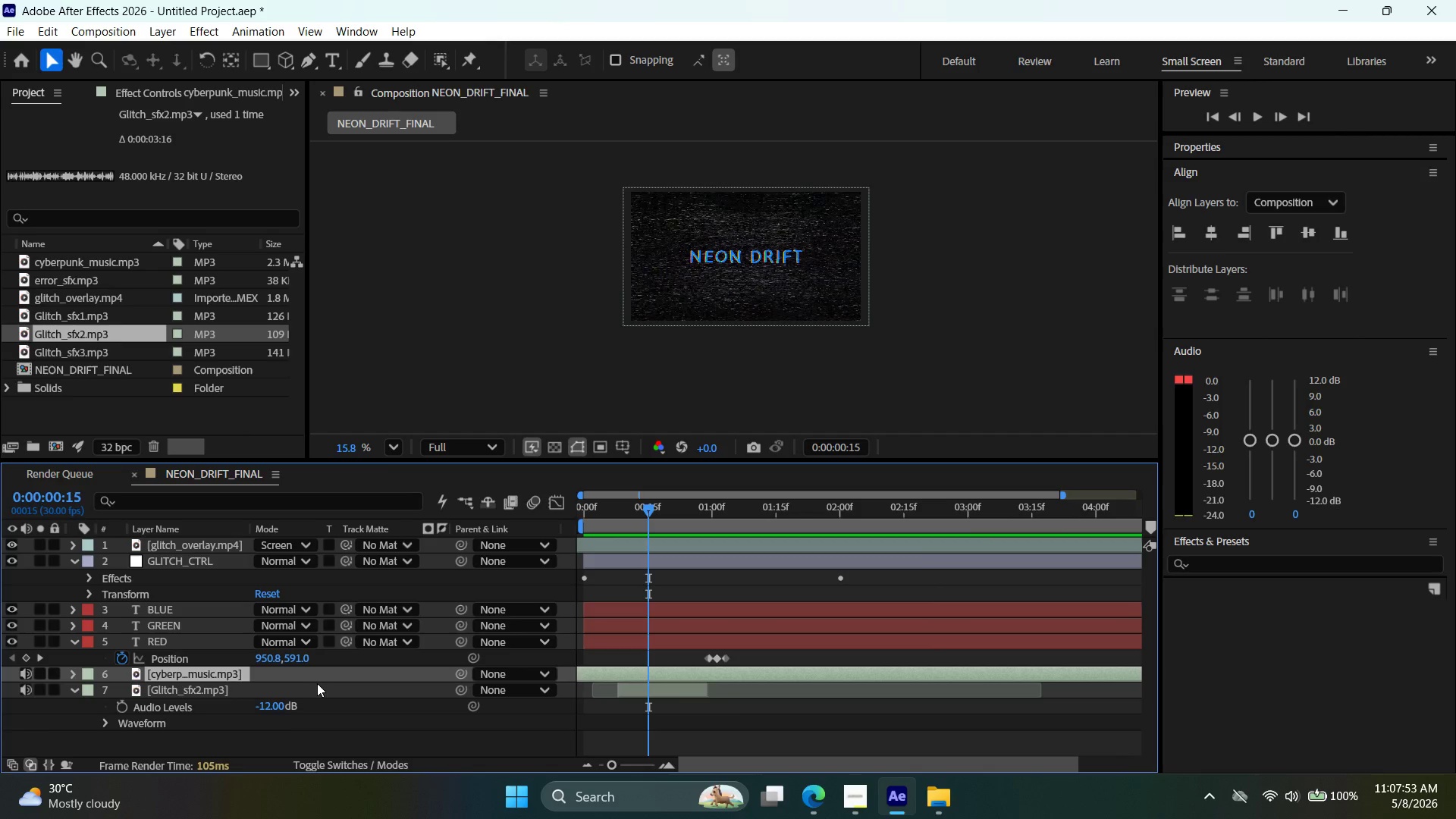 
key(L)
 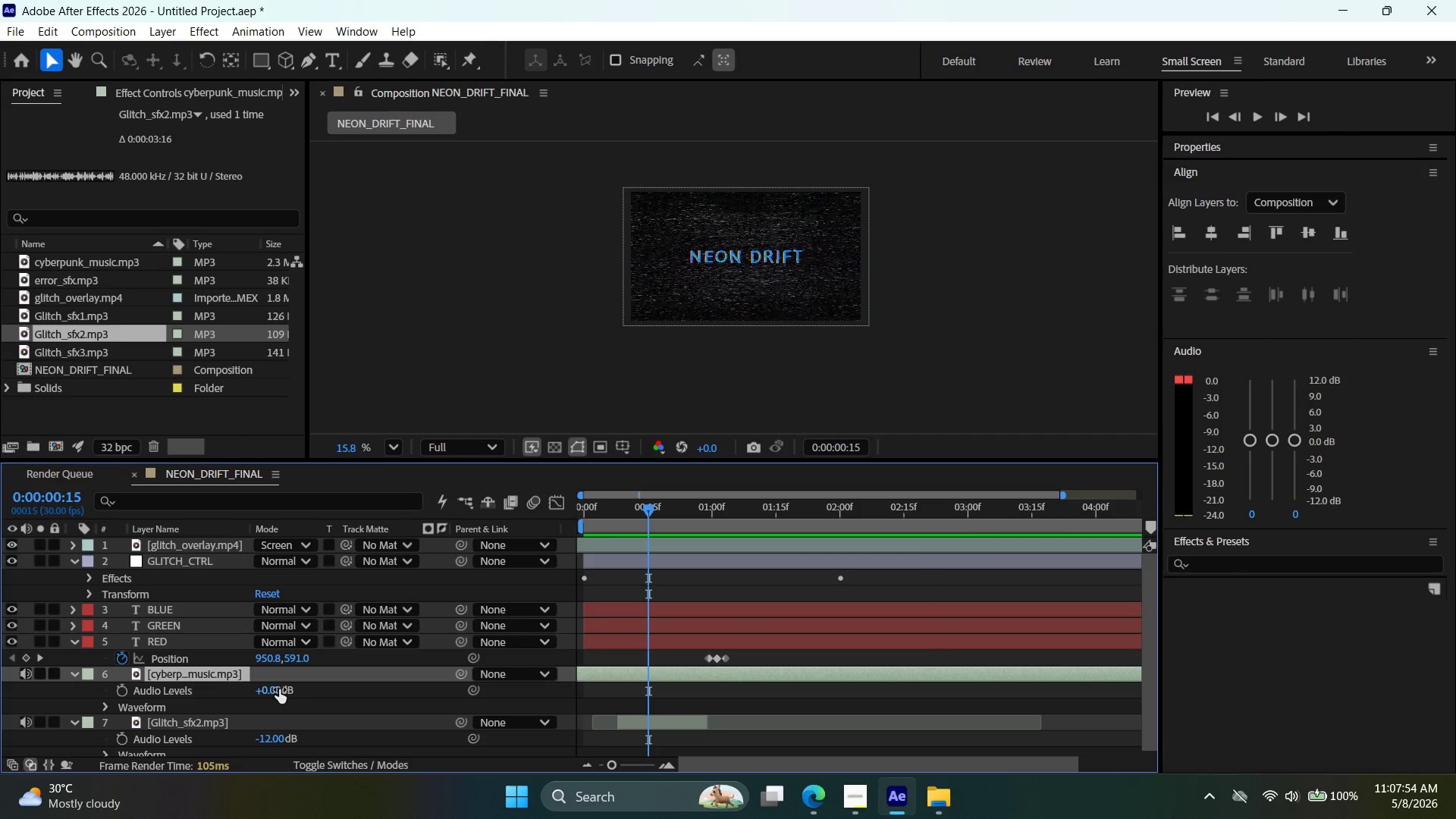 
left_click_drag(start_coordinate=[279, 689], to_coordinate=[264, 695])
 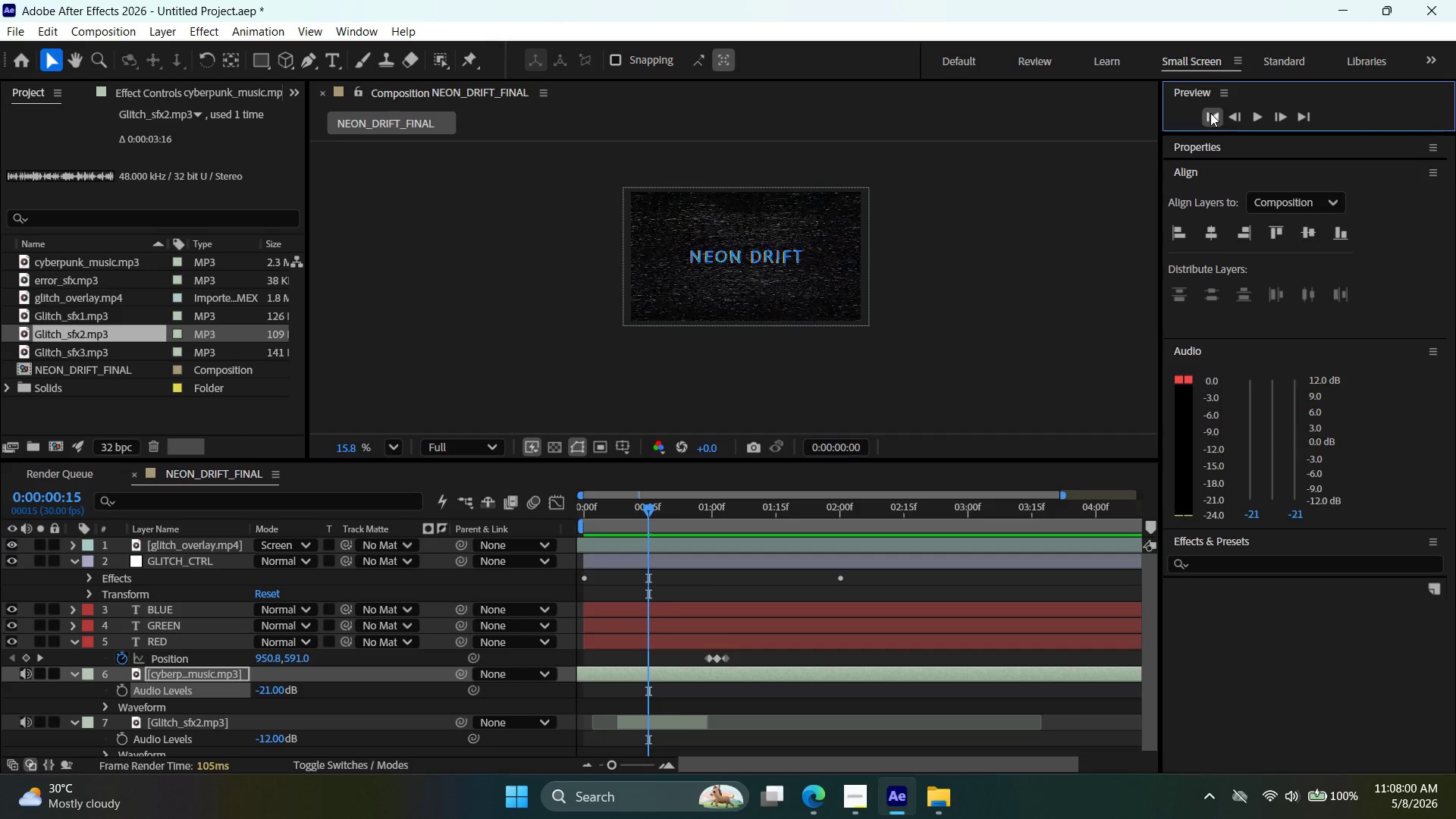 
left_click([1263, 115])
 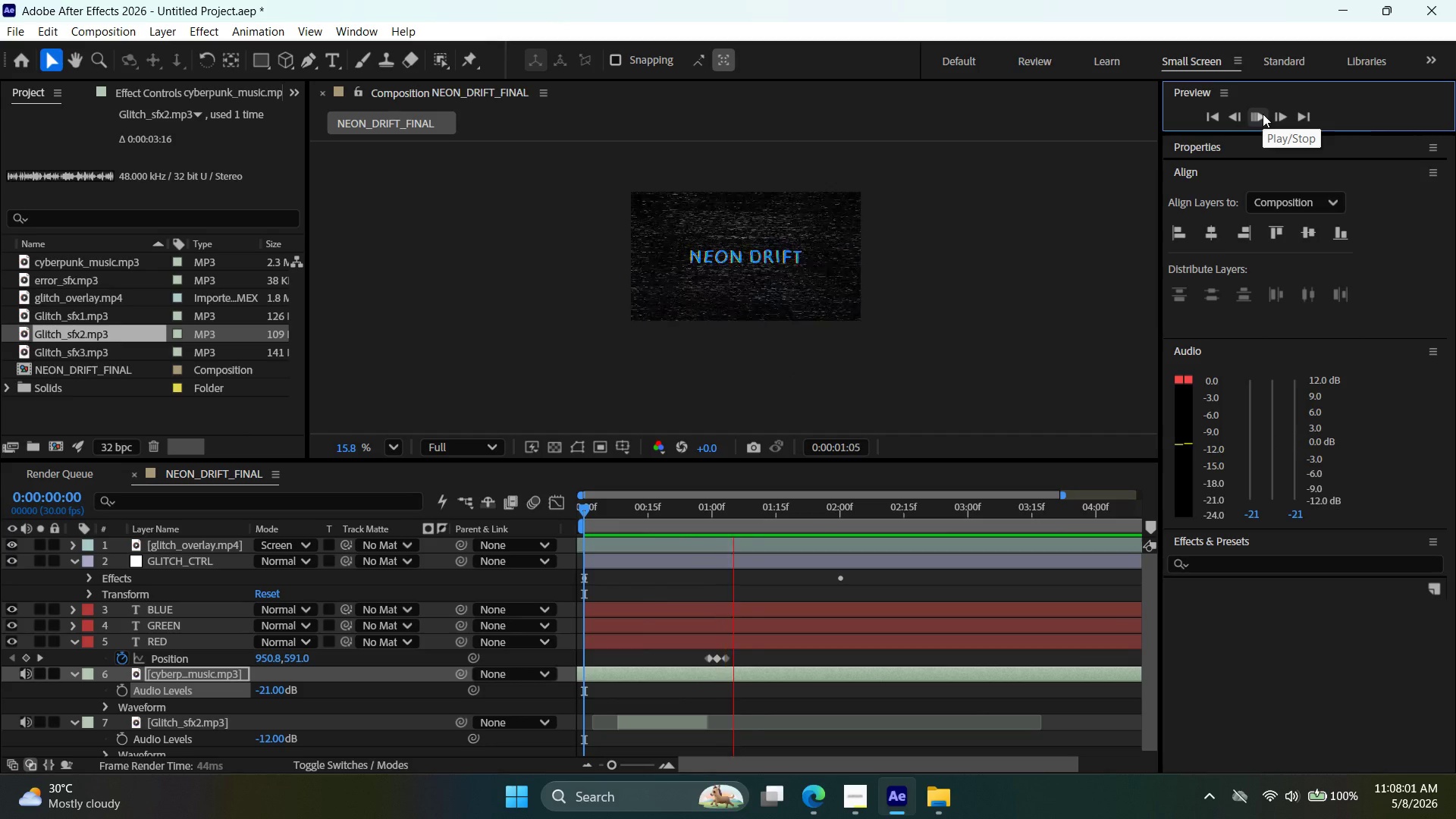 
left_click([1263, 114])
 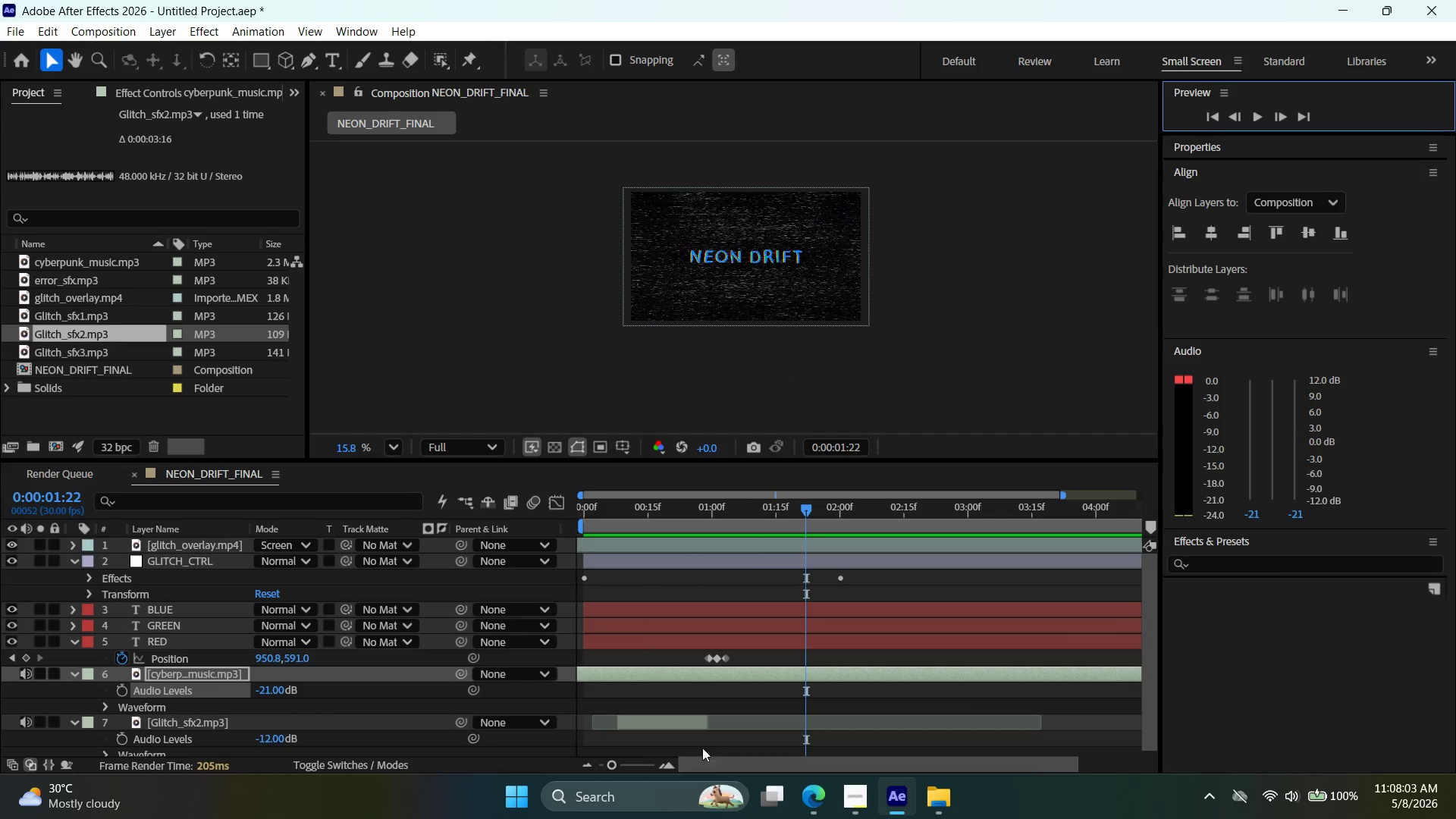 
left_click([698, 720])
 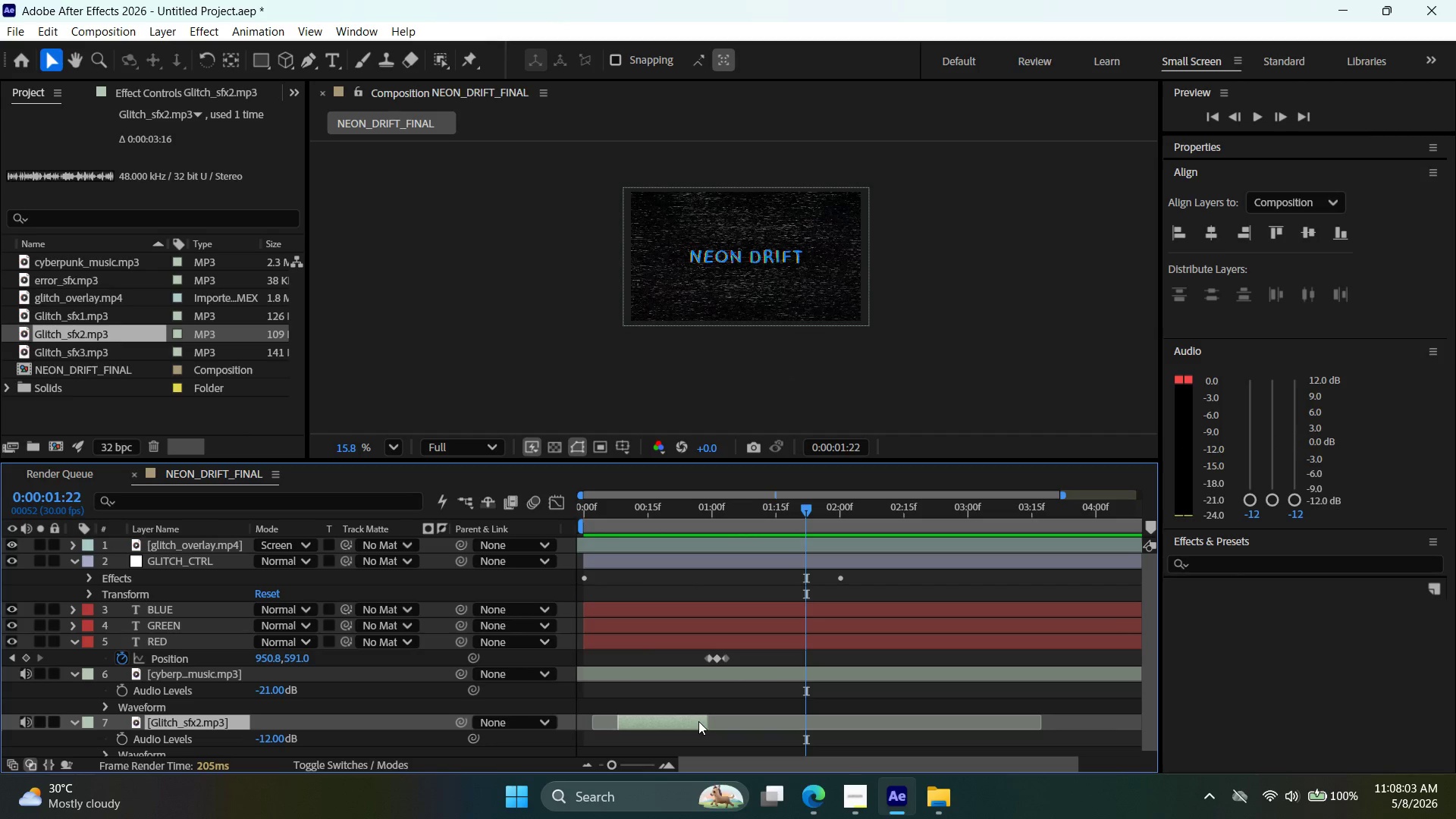 
key(Control+D)
 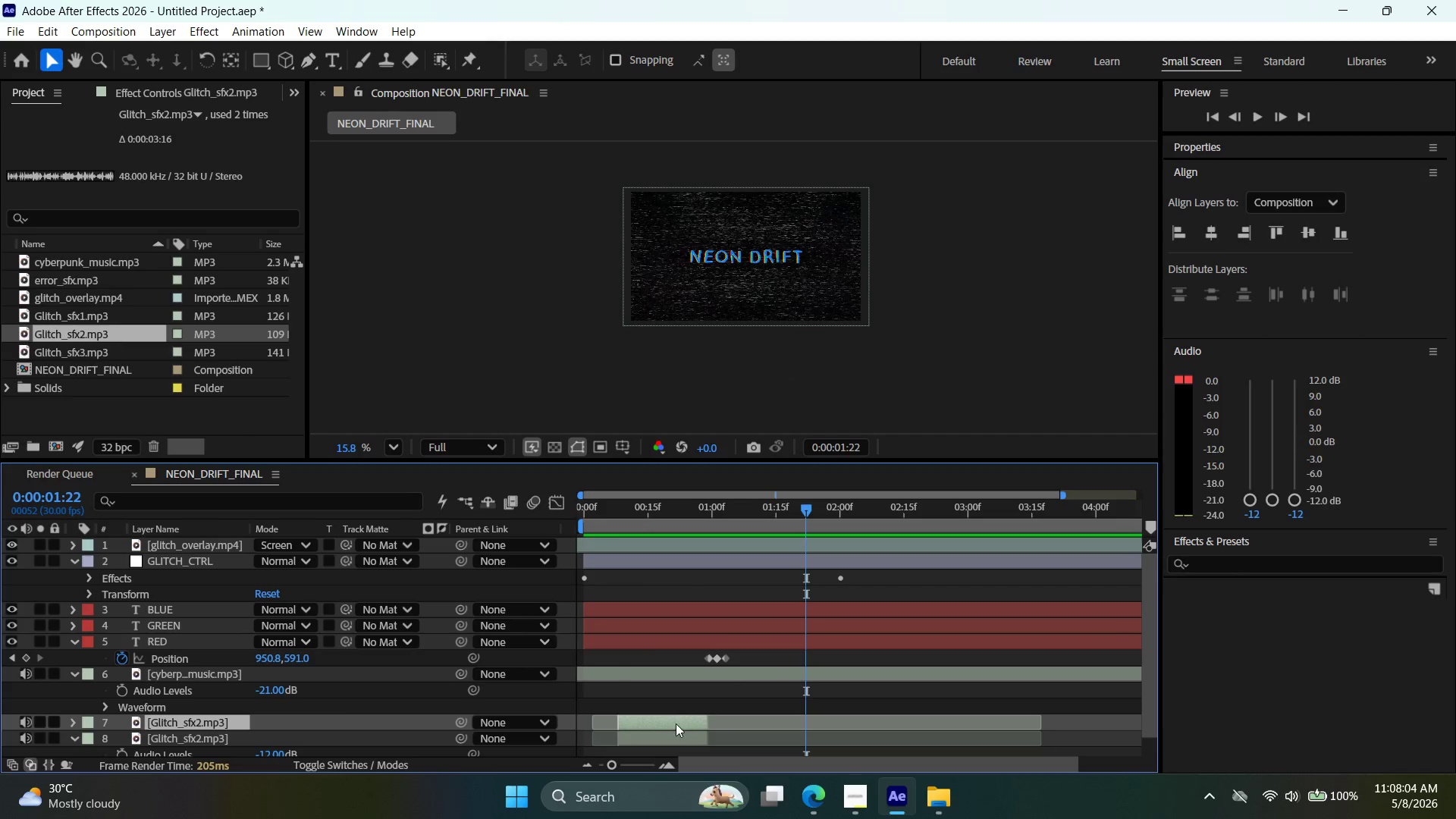 
left_click_drag(start_coordinate=[690, 720], to_coordinate=[952, 726])
 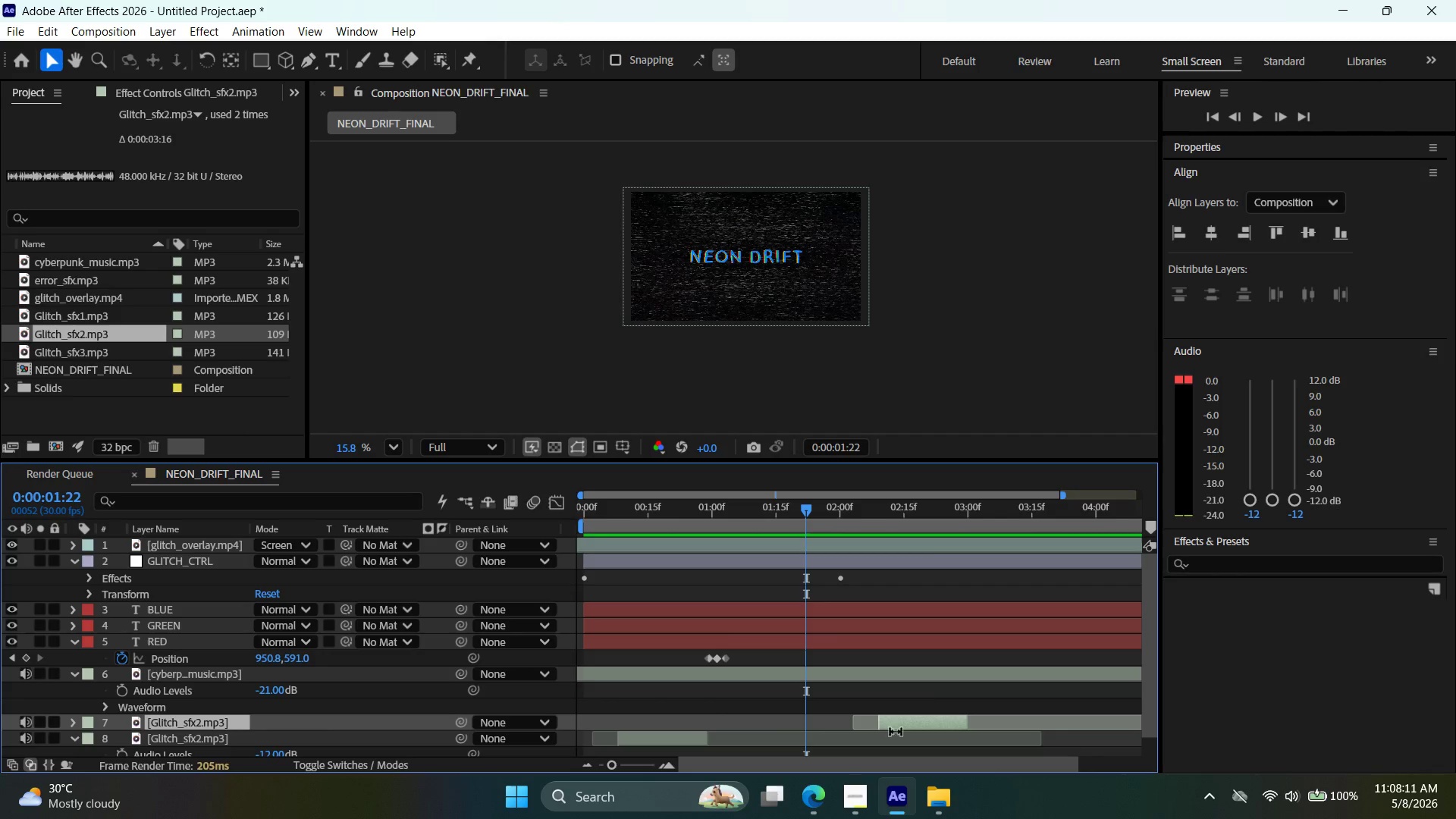 
wait(5.14)
 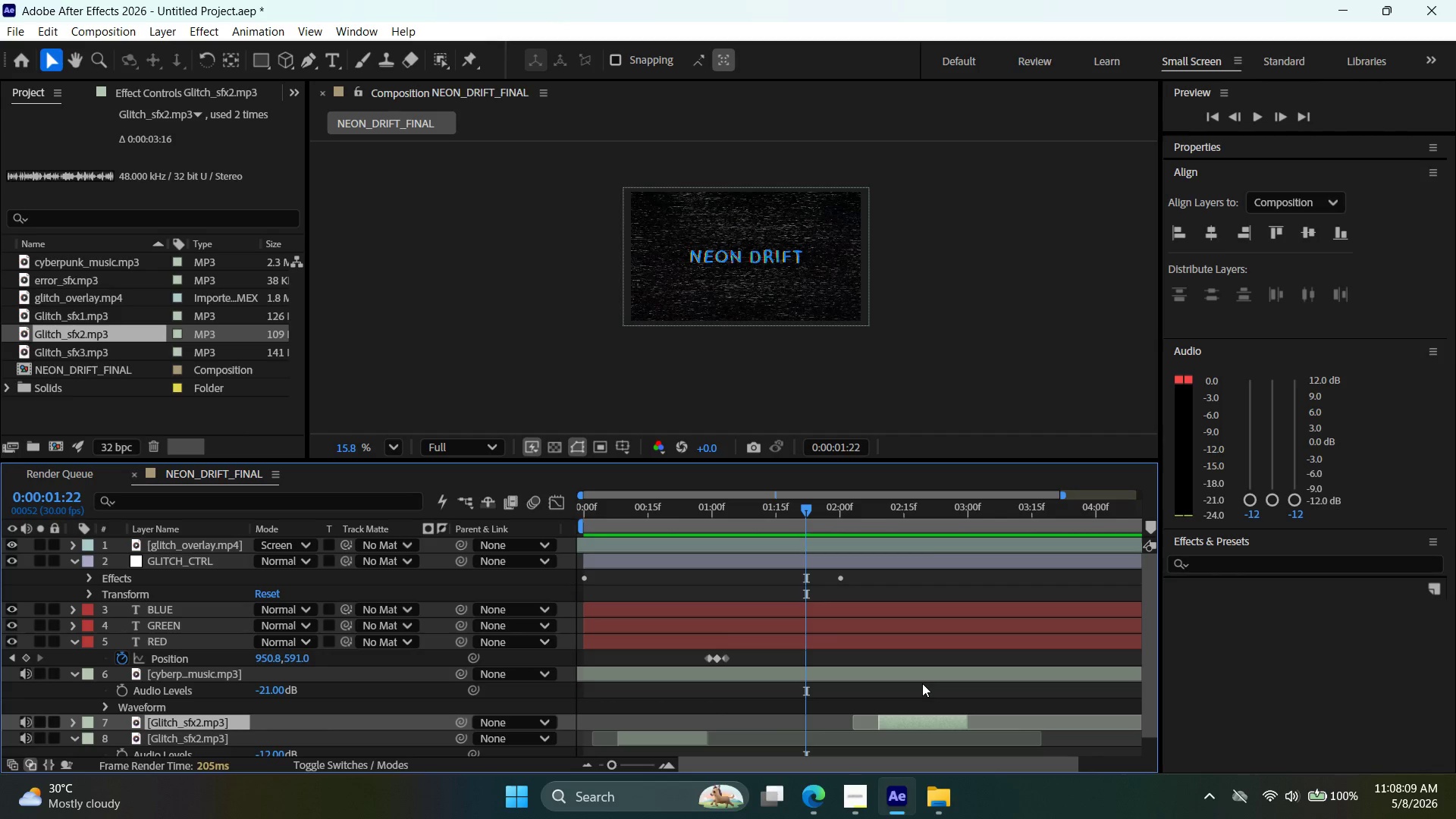 
left_click_drag(start_coordinate=[708, 767], to_coordinate=[790, 767])
 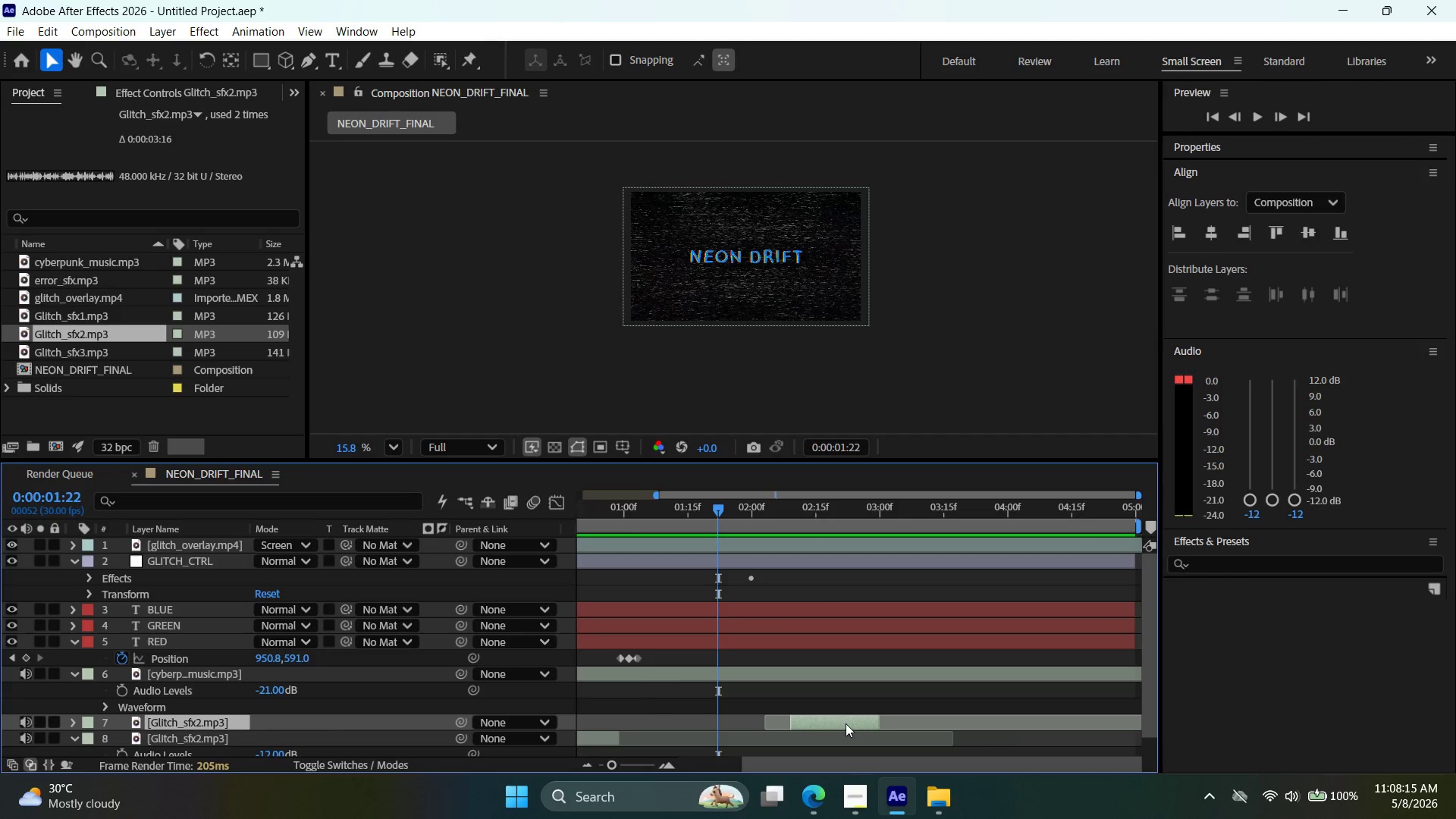 
key(Control+D)
 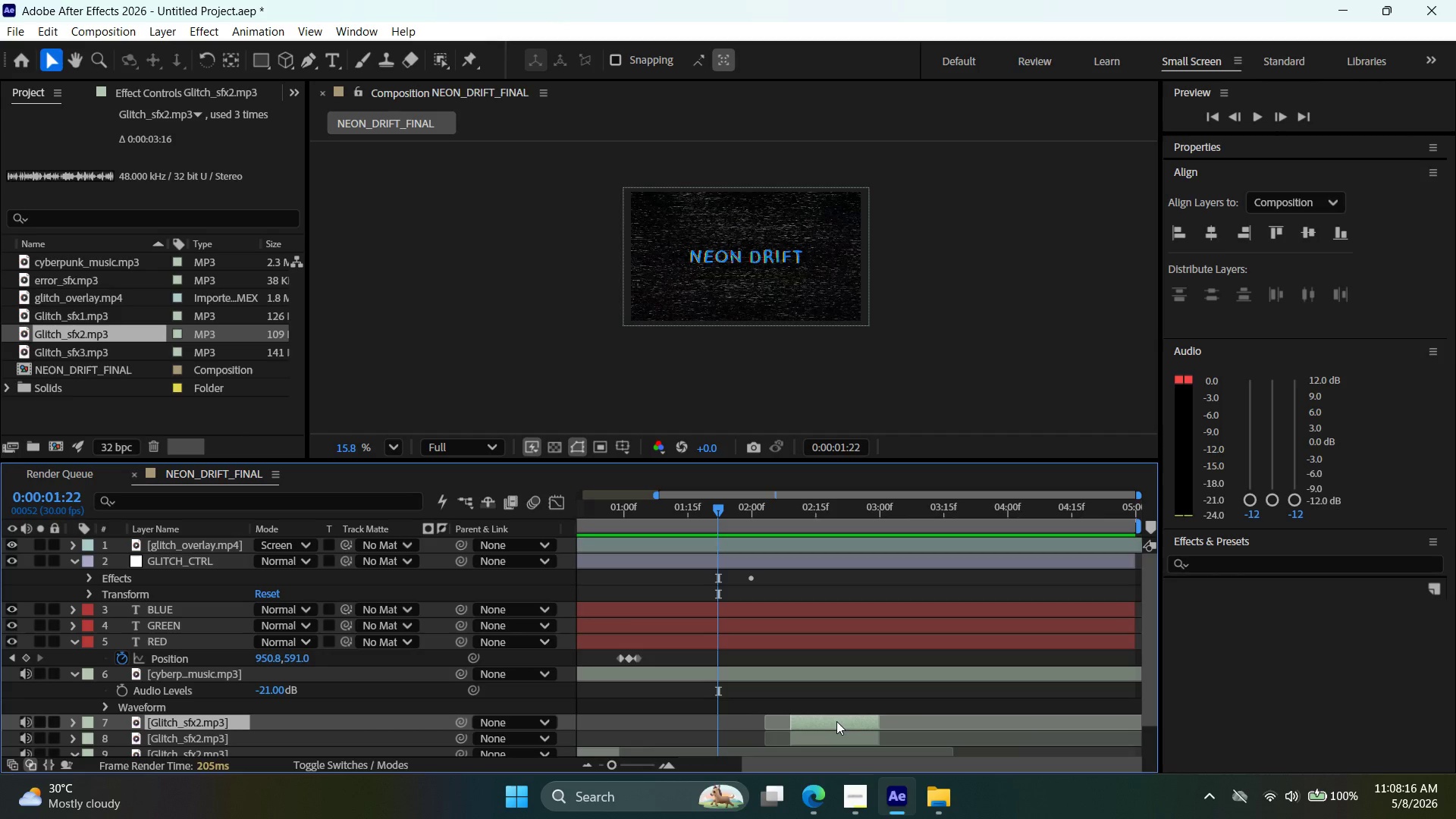 
left_click_drag(start_coordinate=[844, 720], to_coordinate=[1129, 730])
 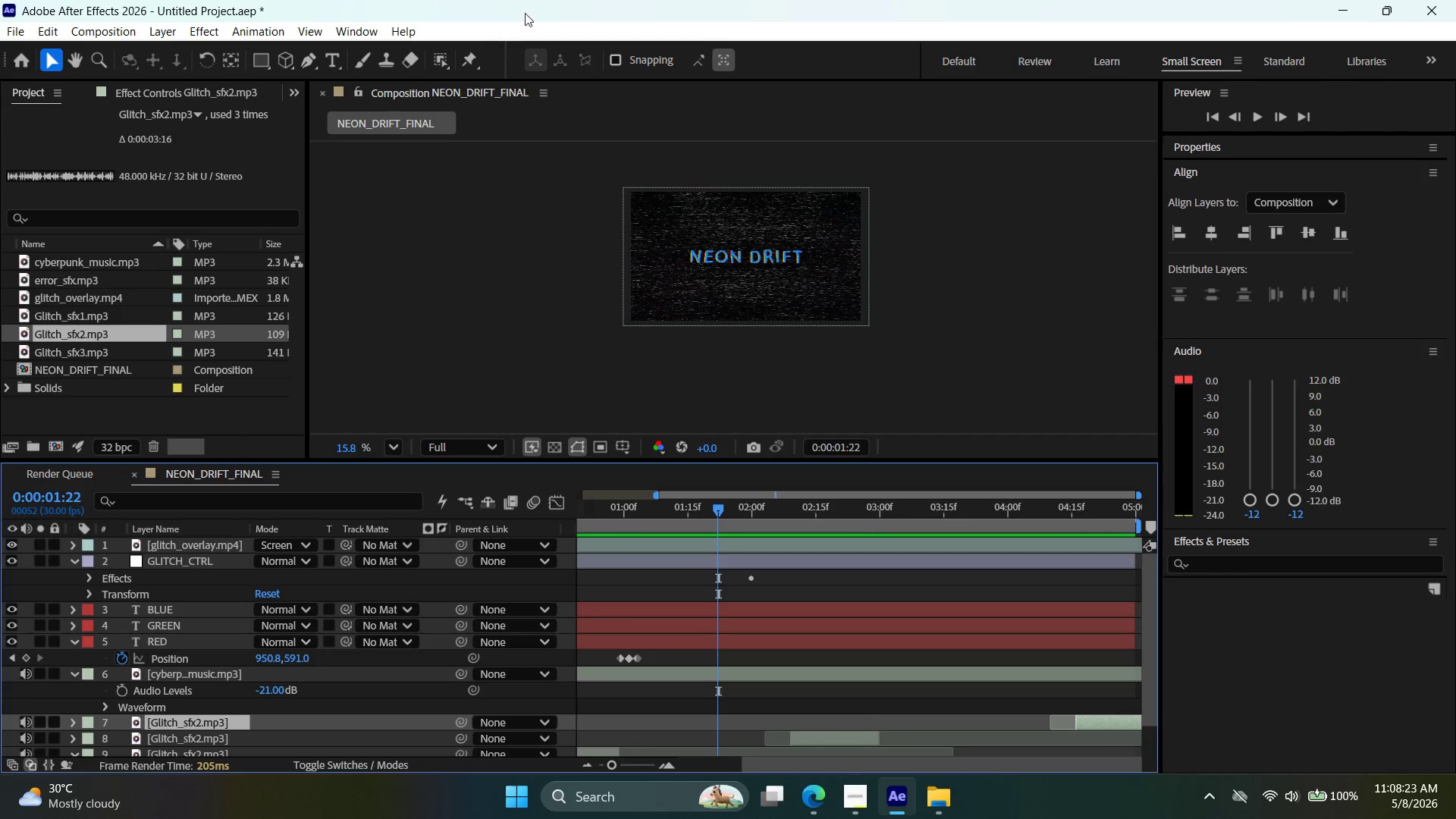 
left_click([204, 36])
 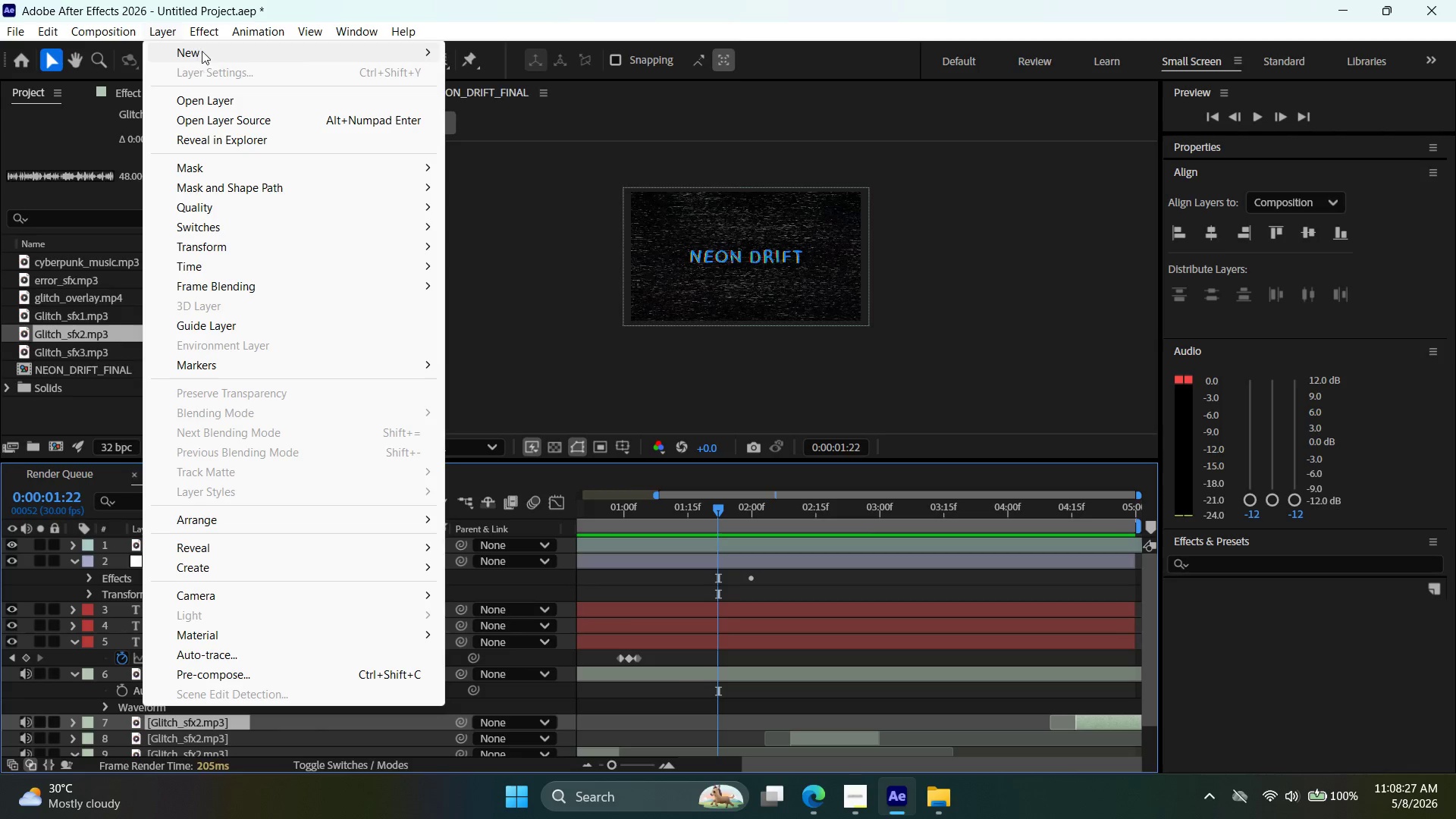 
left_click([483, 71])
 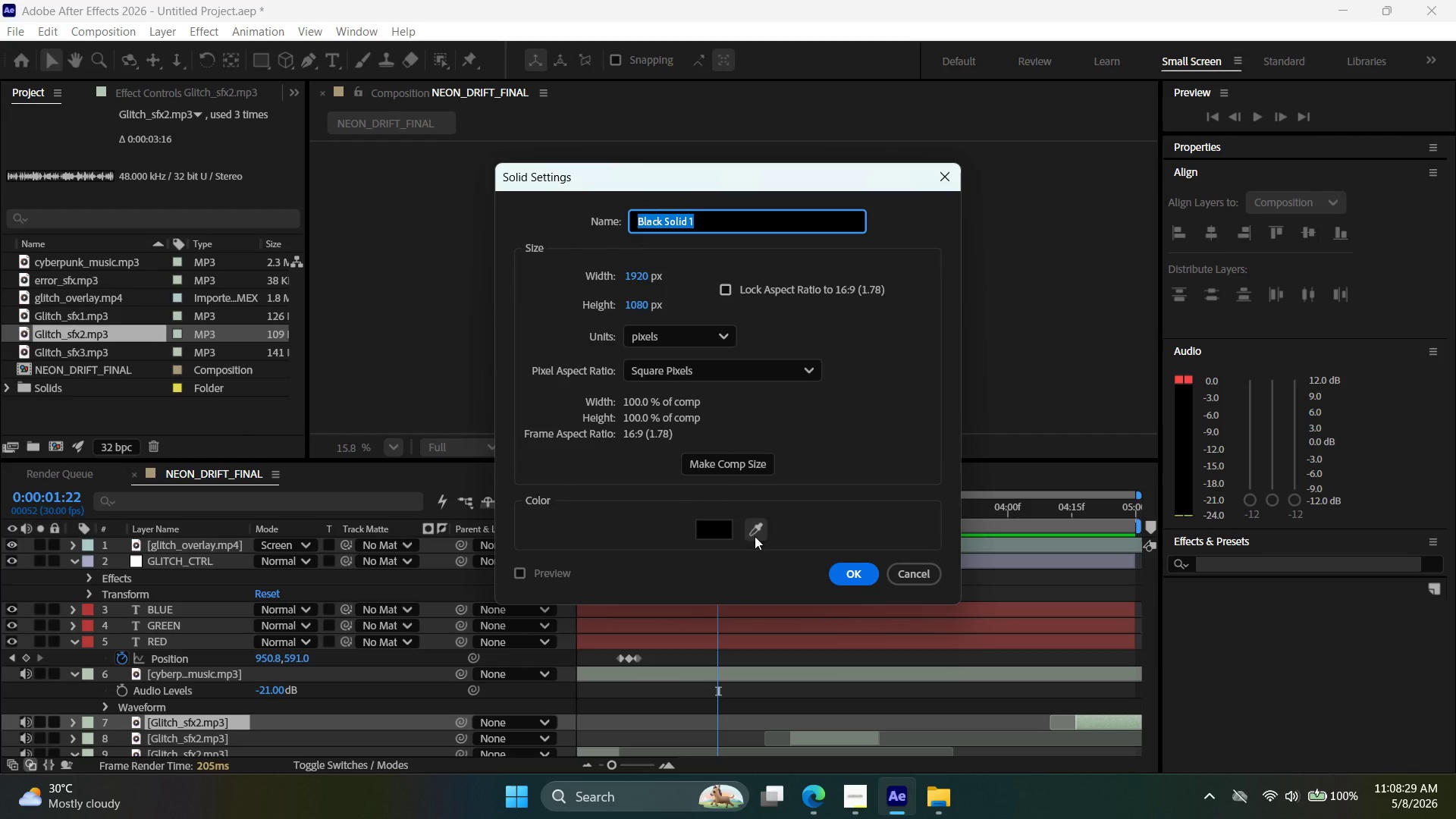 
left_click([718, 533])
 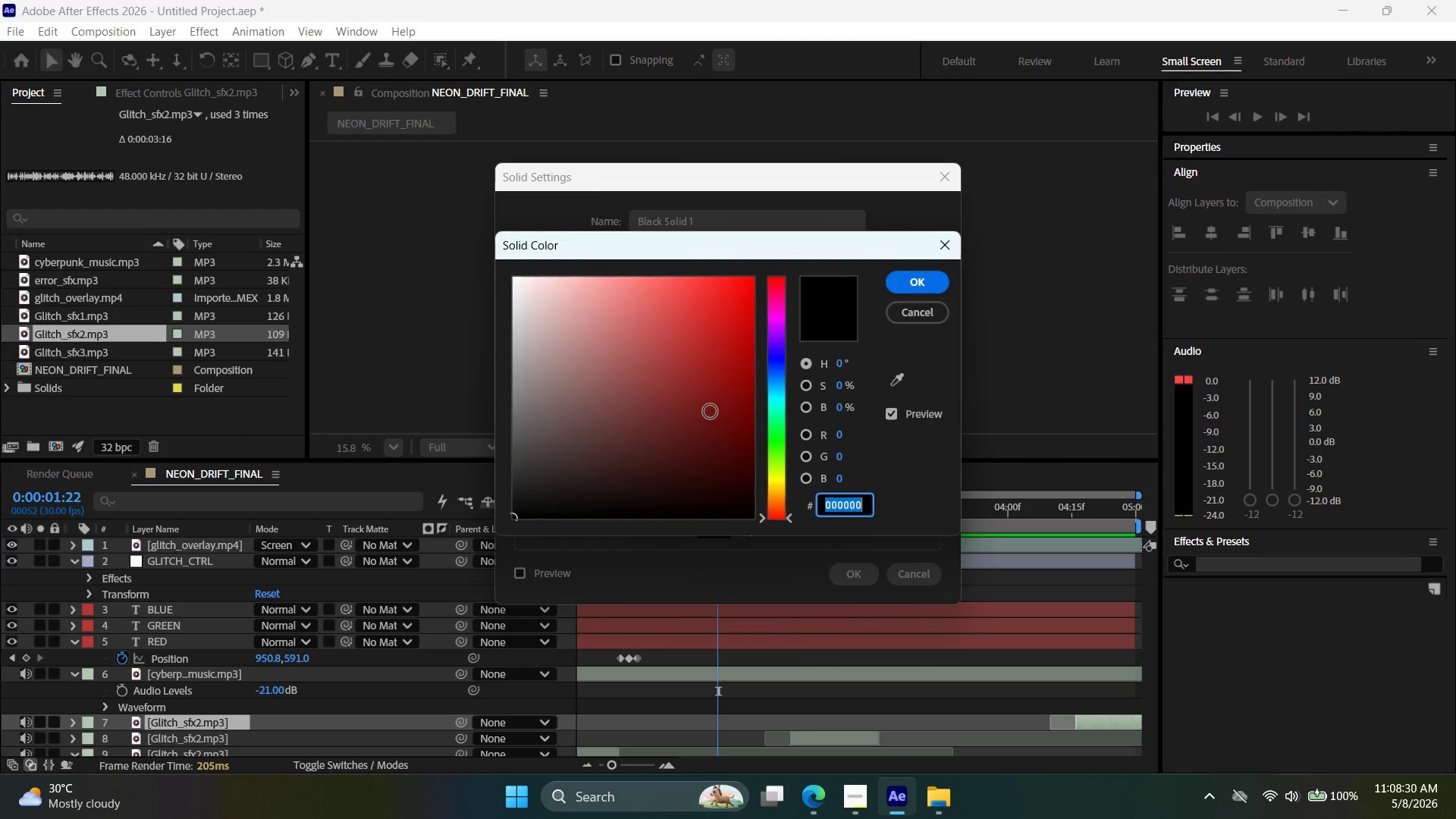 
left_click_drag(start_coordinate=[656, 388], to_coordinate=[309, 127])
 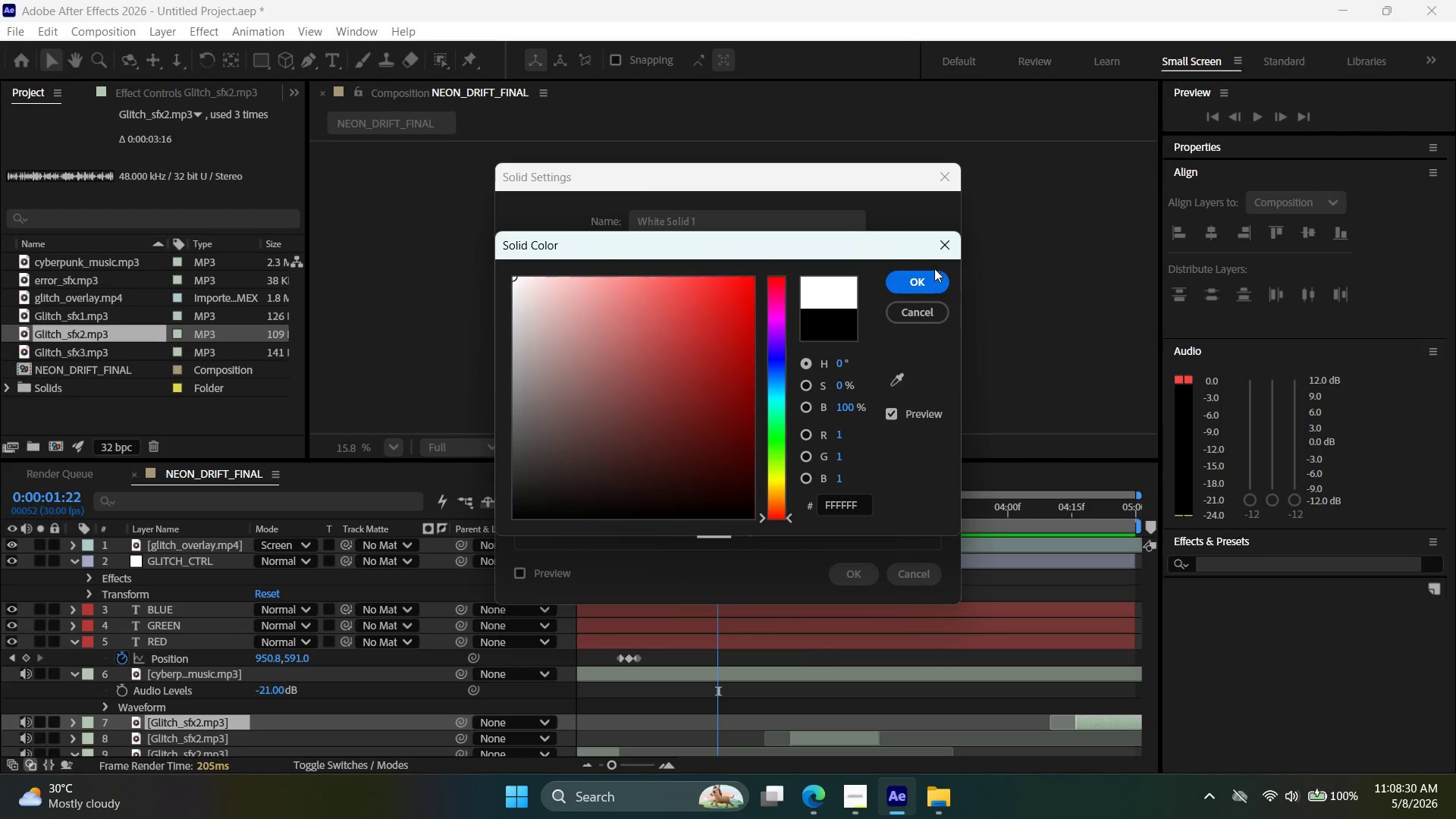 
left_click([924, 288])
 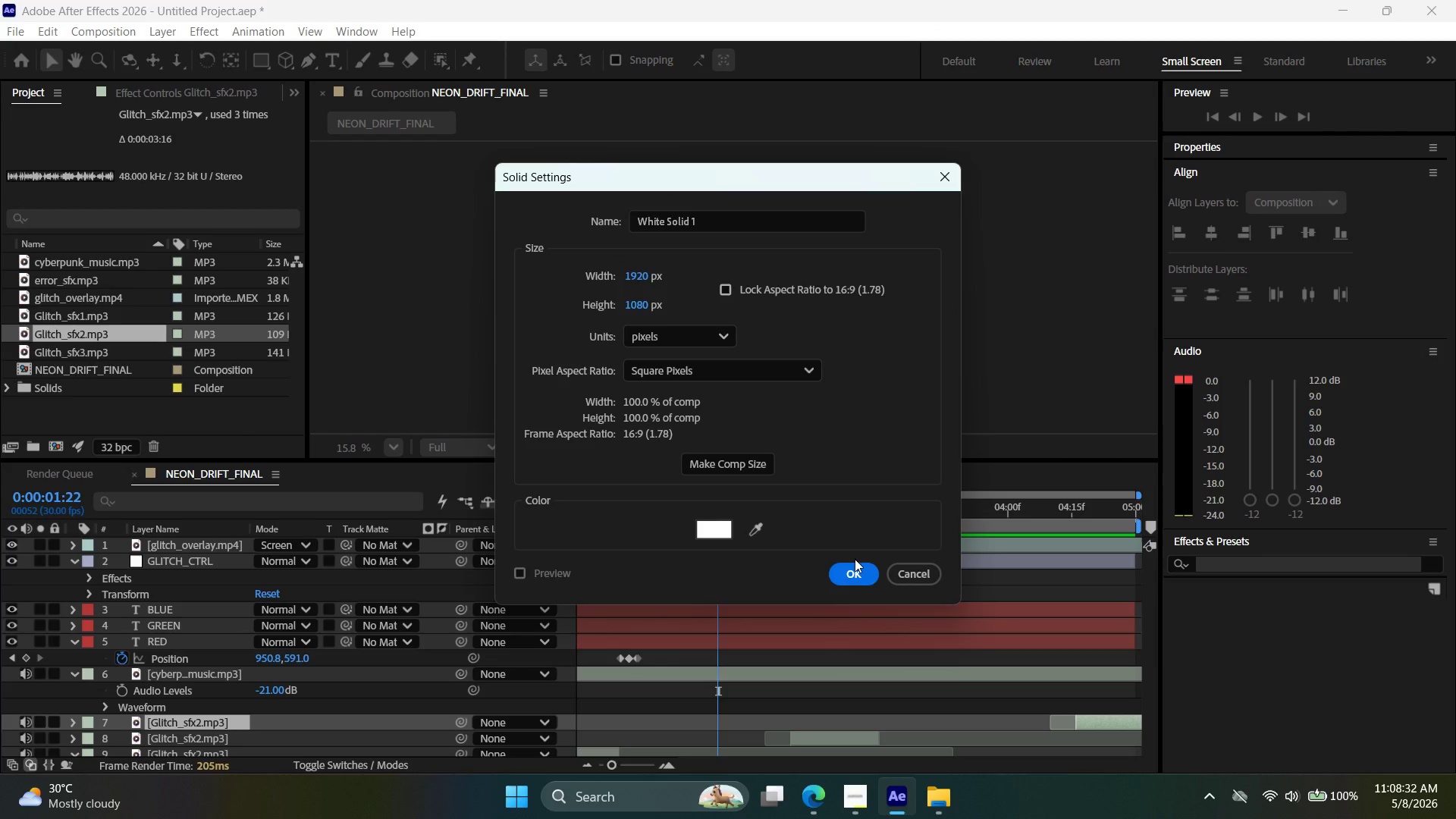 
double_click([854, 577])
 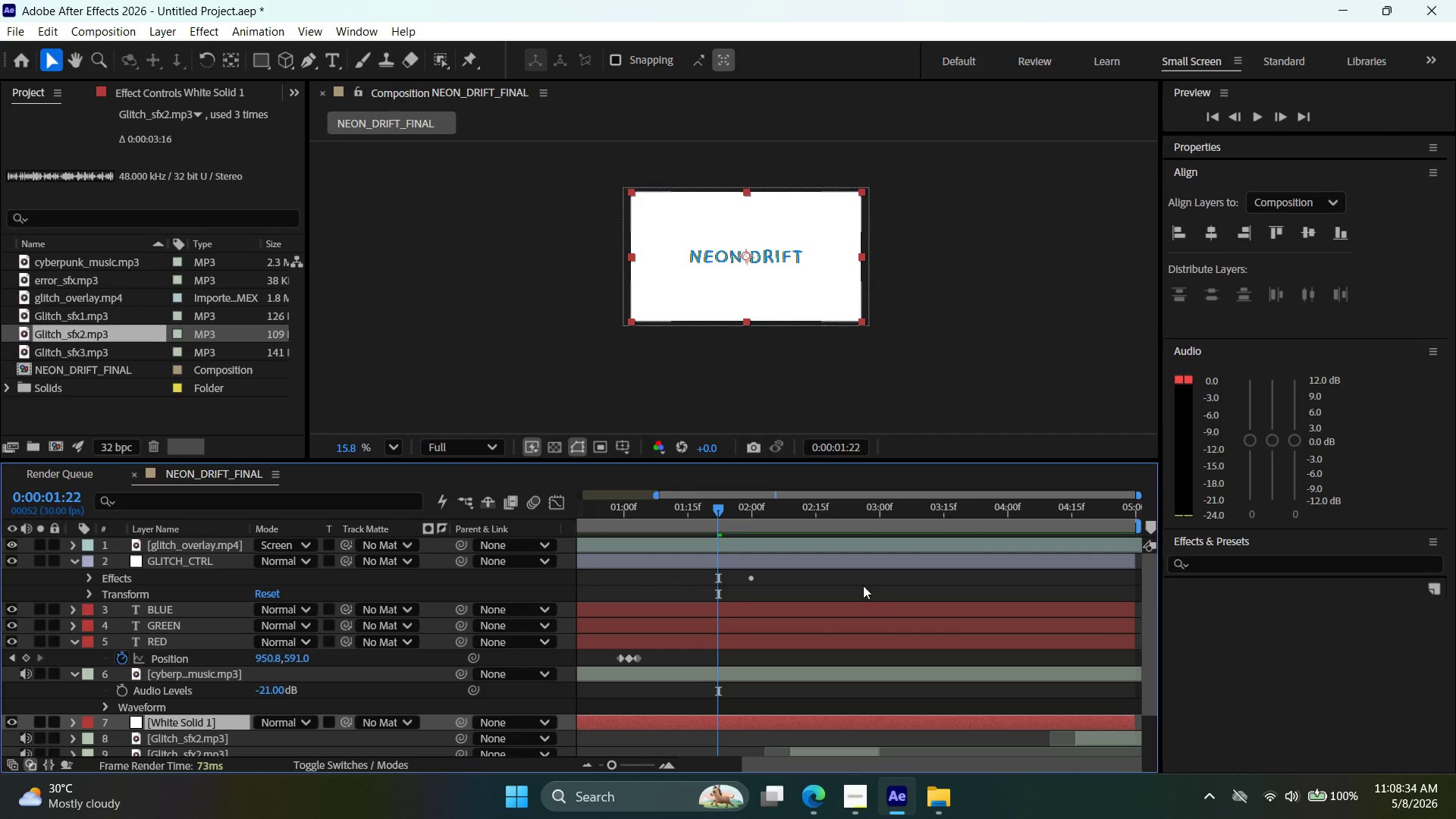 
scroll: coordinate [862, 617], scroll_direction: down, amount: 1.0
 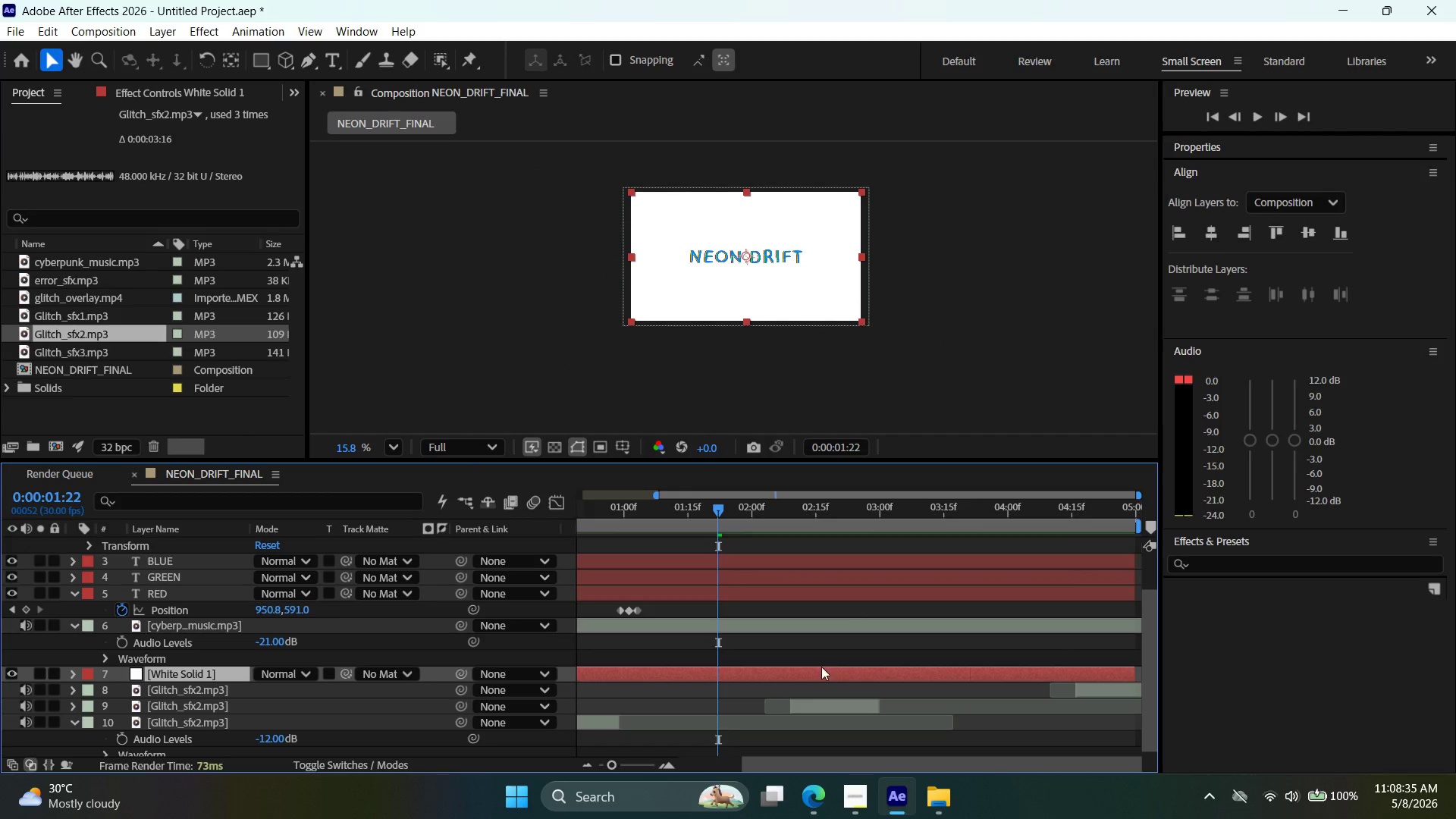 
left_click_drag(start_coordinate=[821, 667], to_coordinate=[819, 658])
 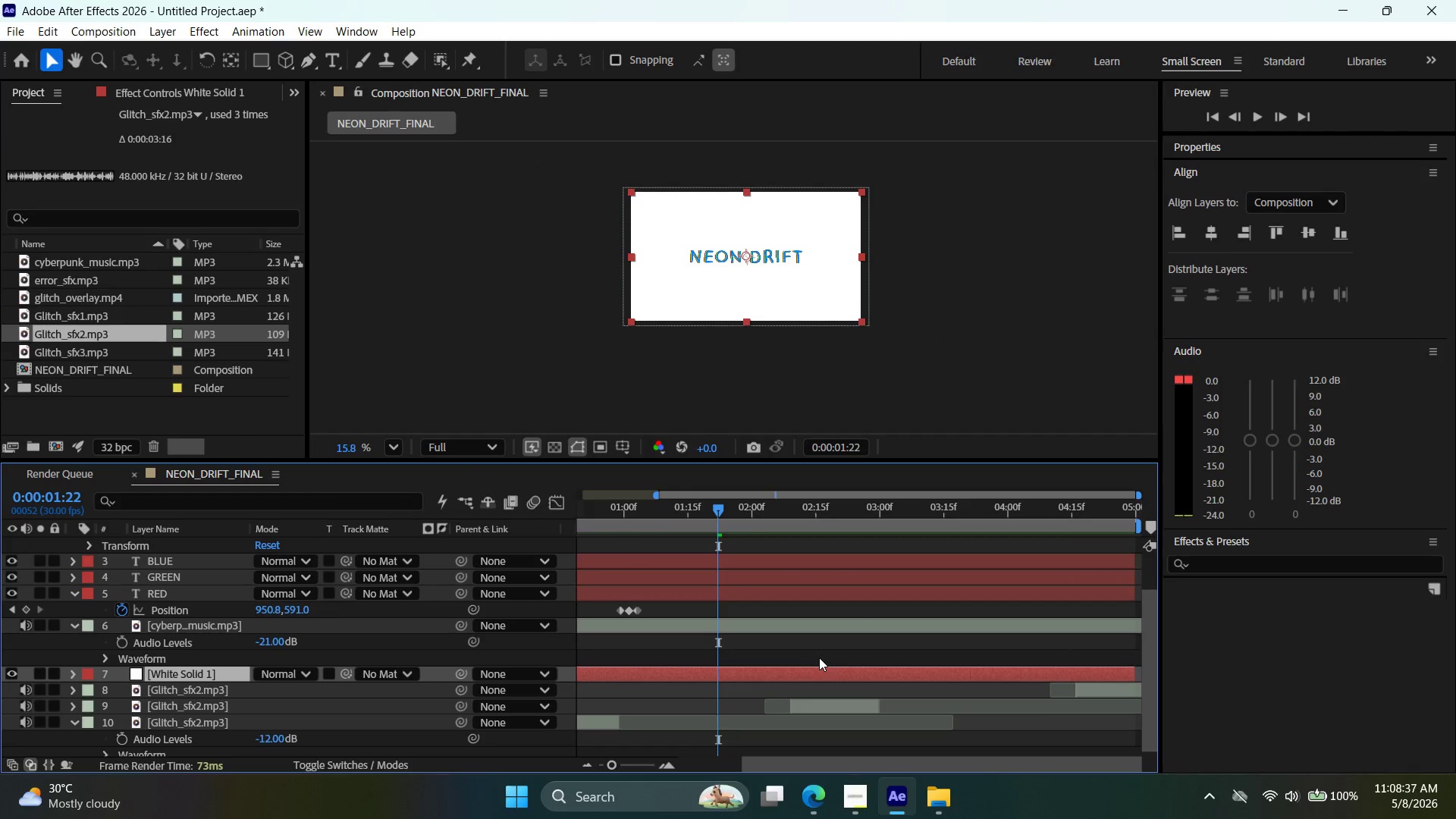 
key(Control+BracketLeft)
 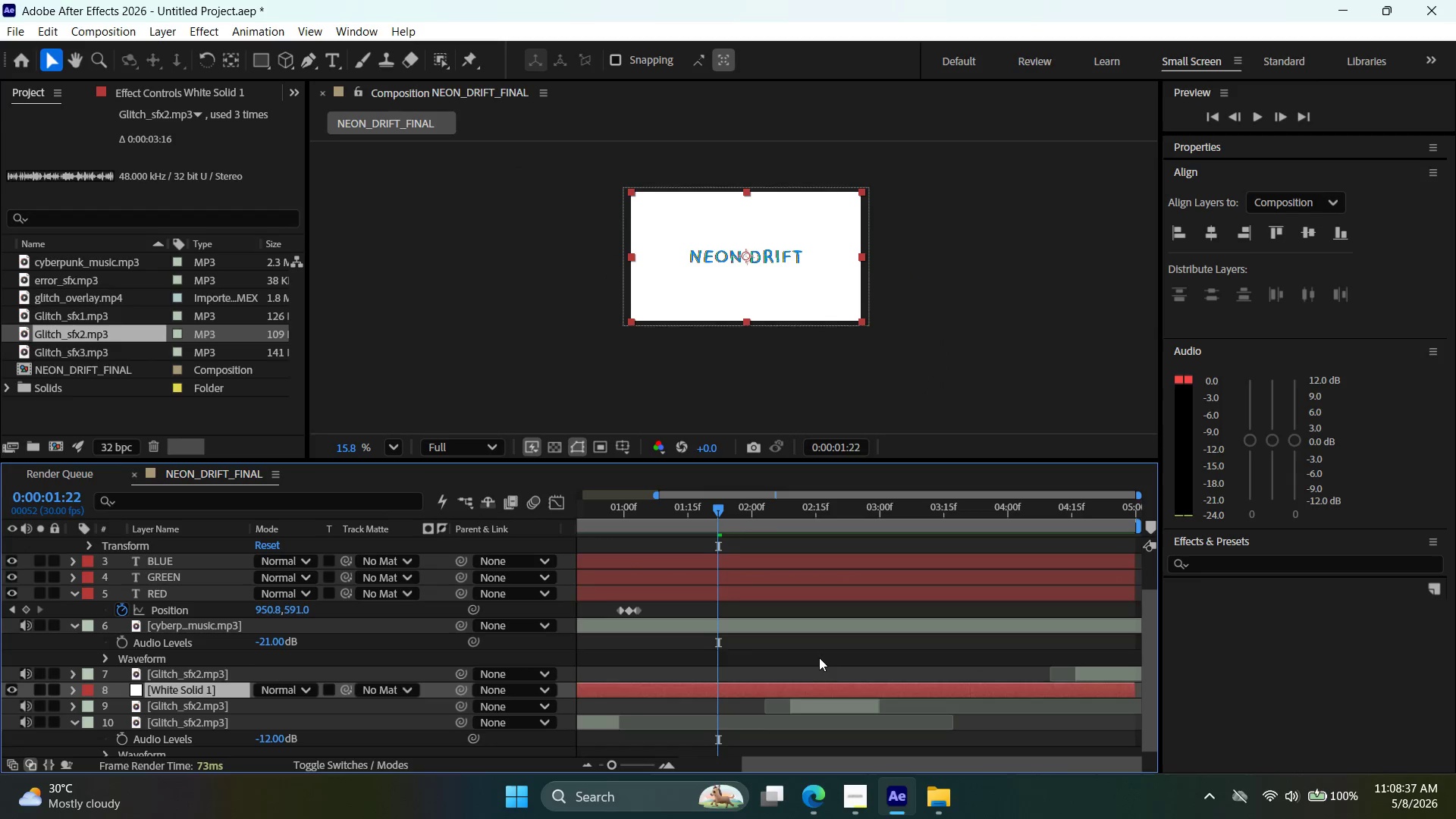 
key(Control+BracketRight)
 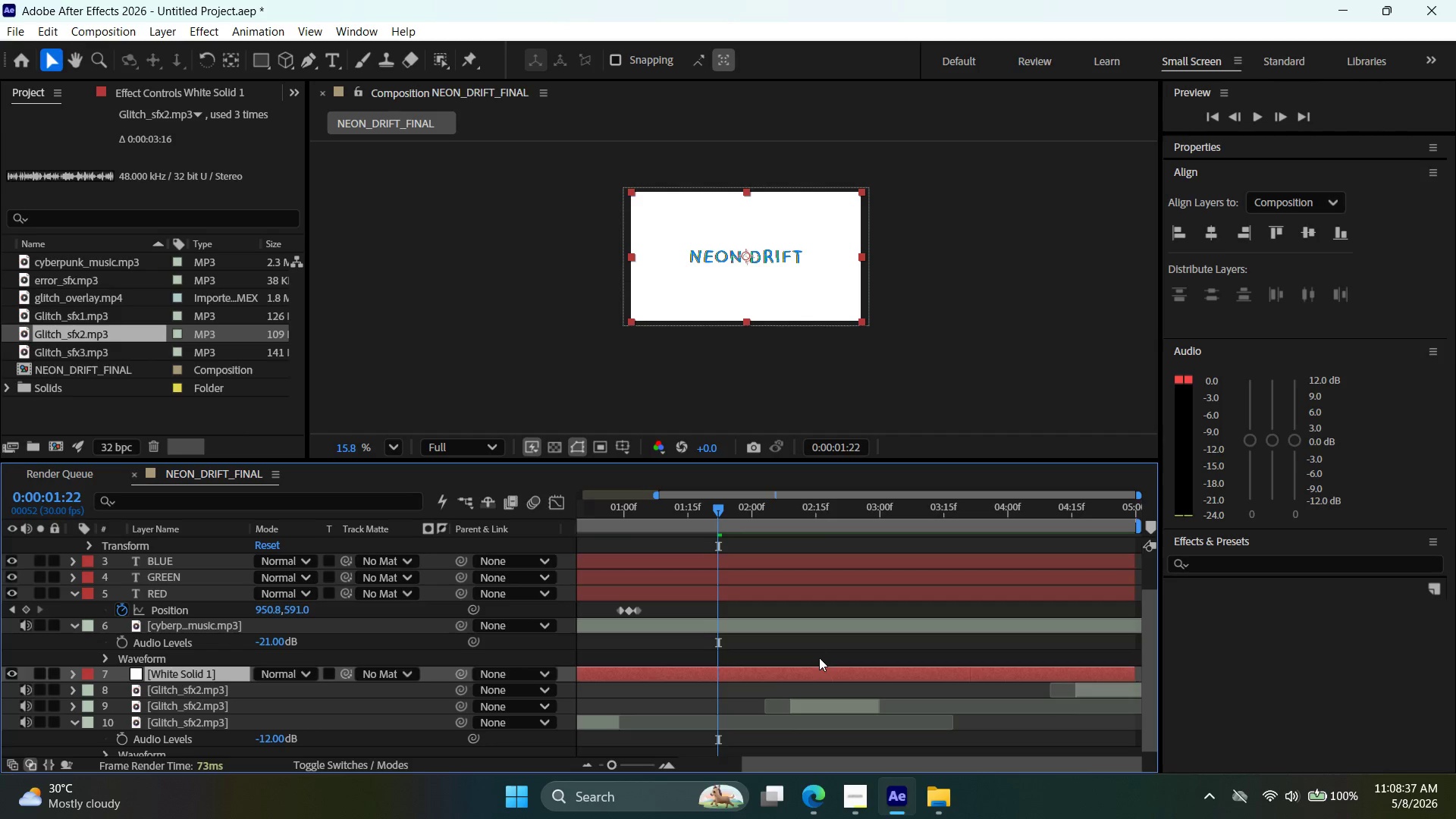 
key(Control+BracketRight)
 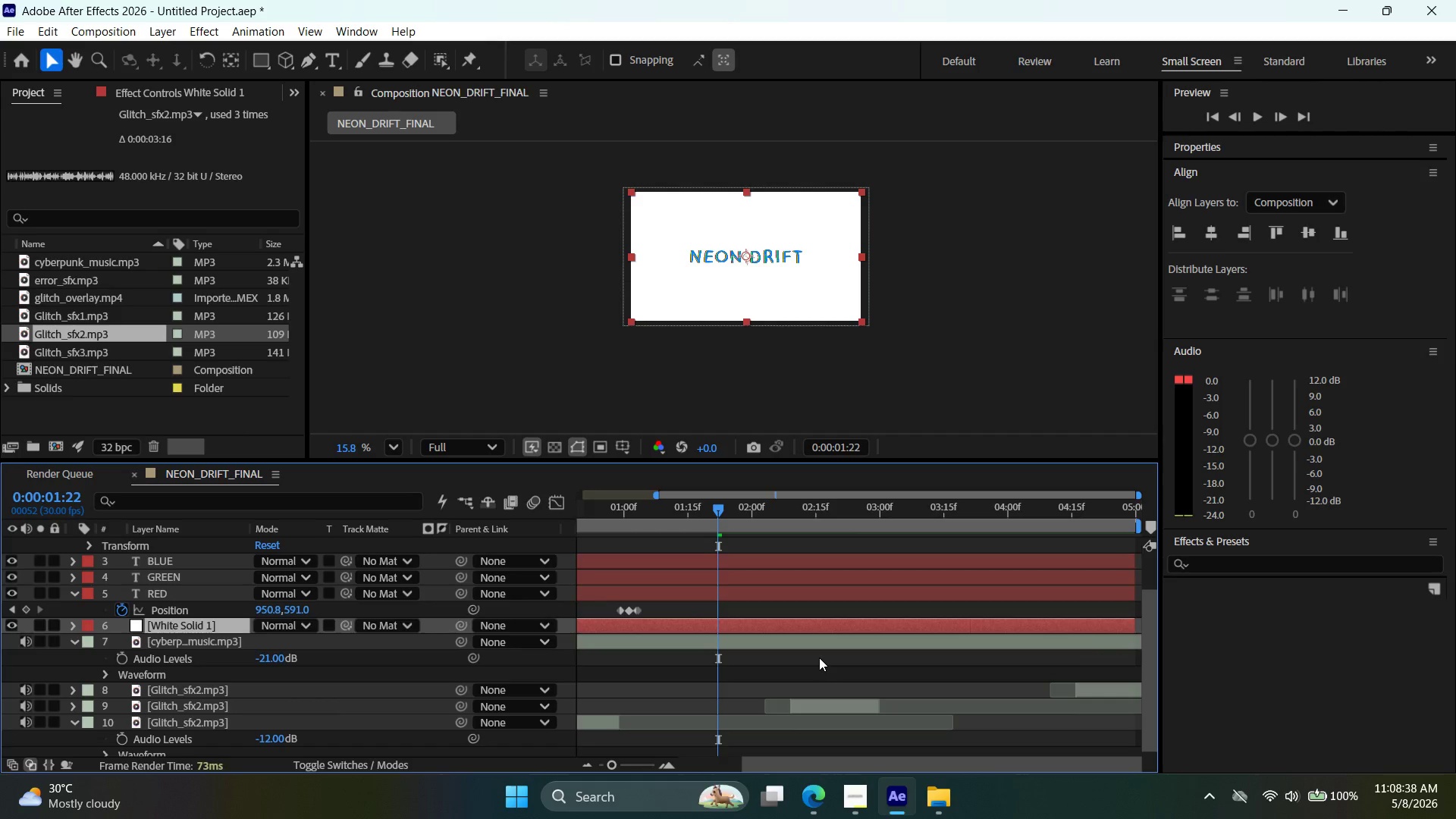 
key(Control+BracketRight)
 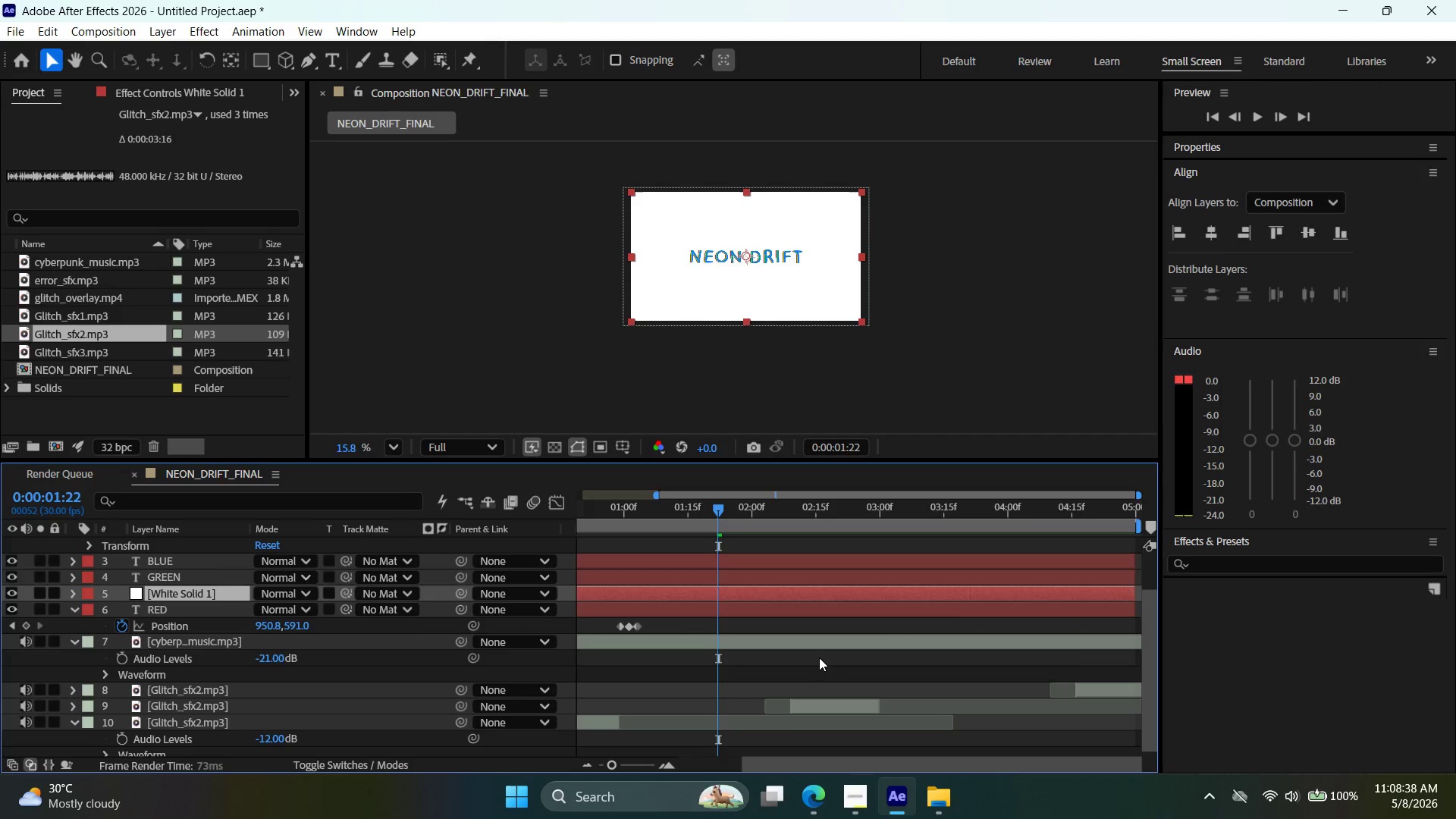 
key(Control+BracketRight)
 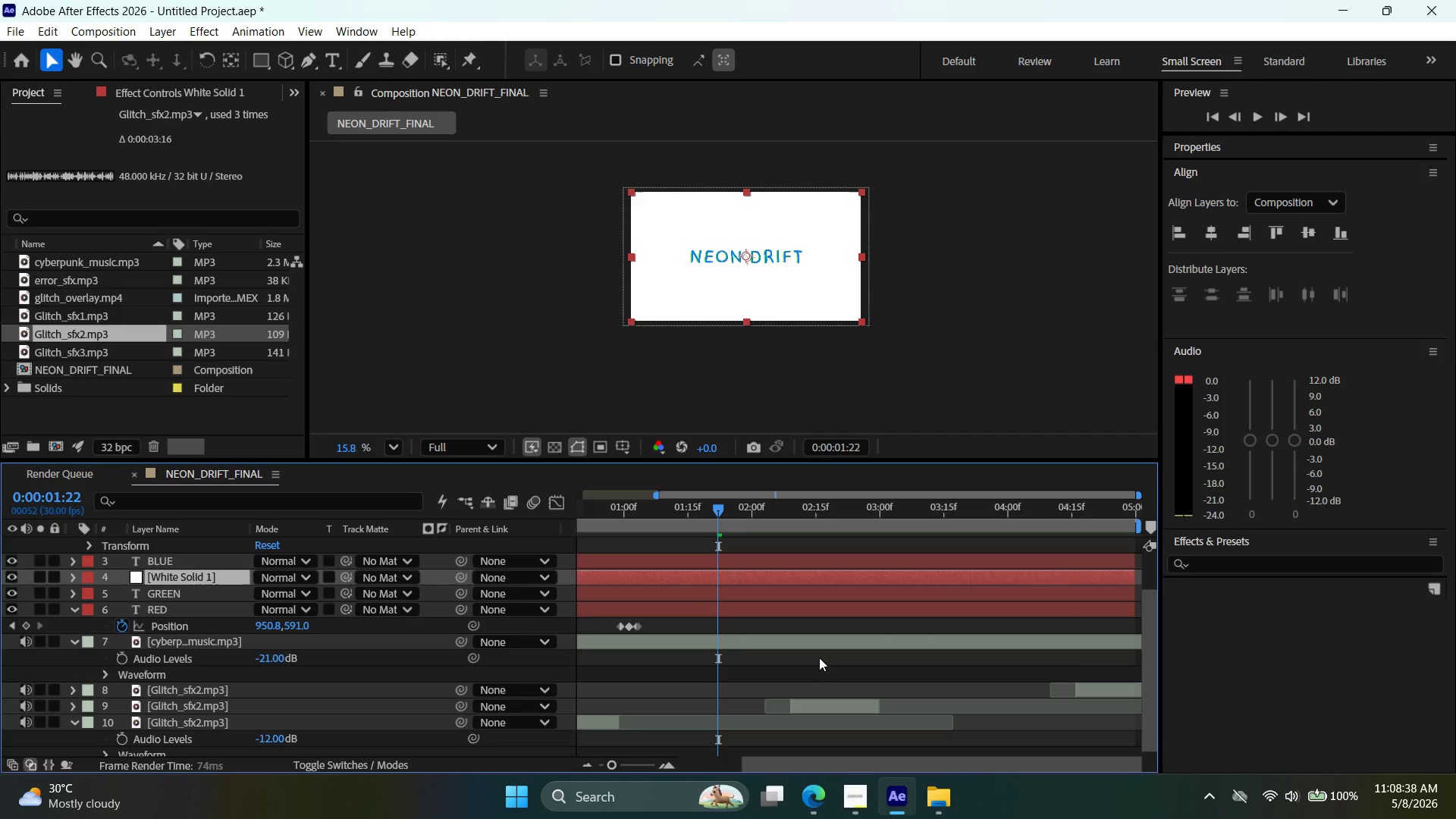 
key(Control+BracketRight)
 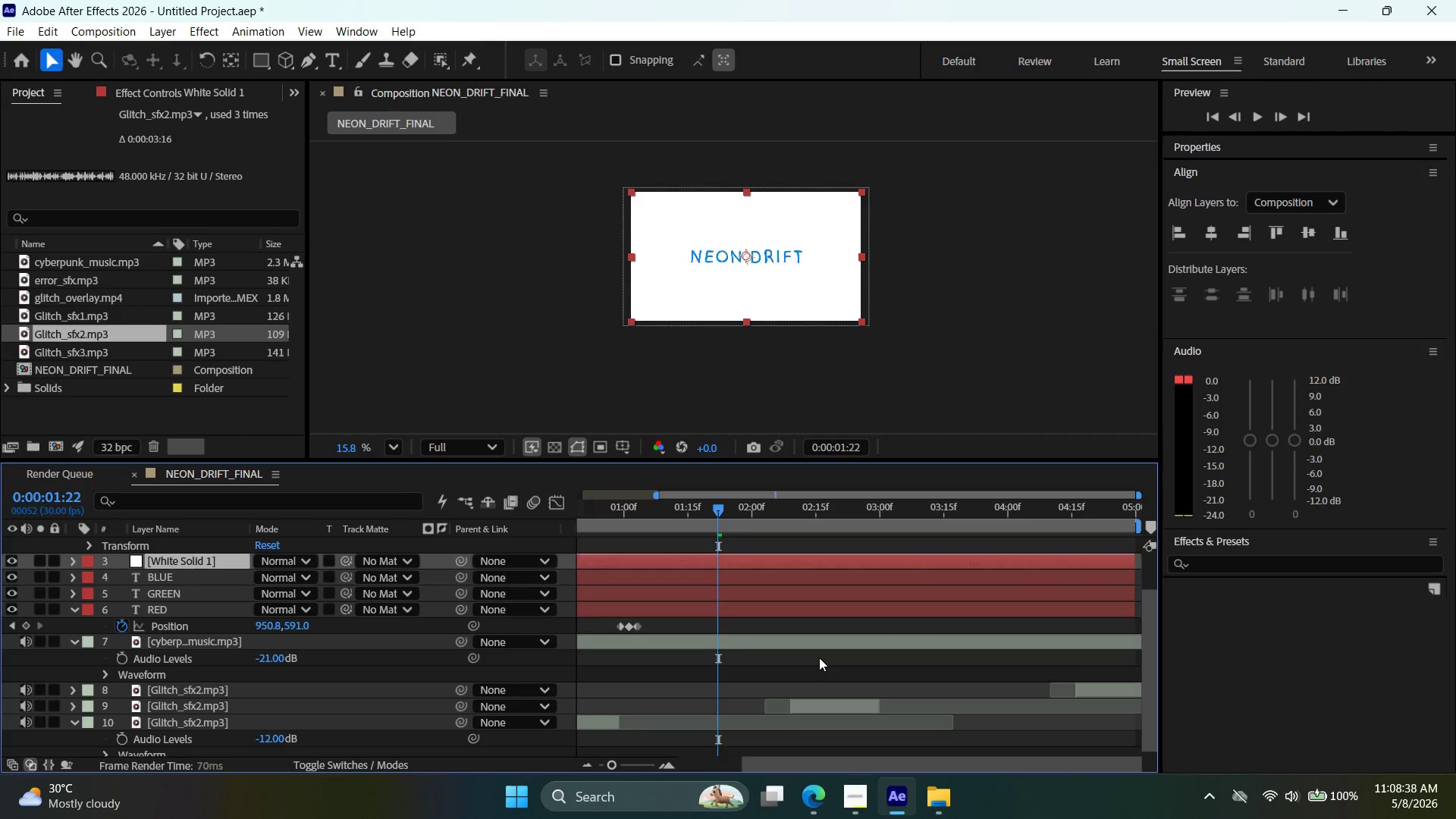 
key(Control+BracketRight)
 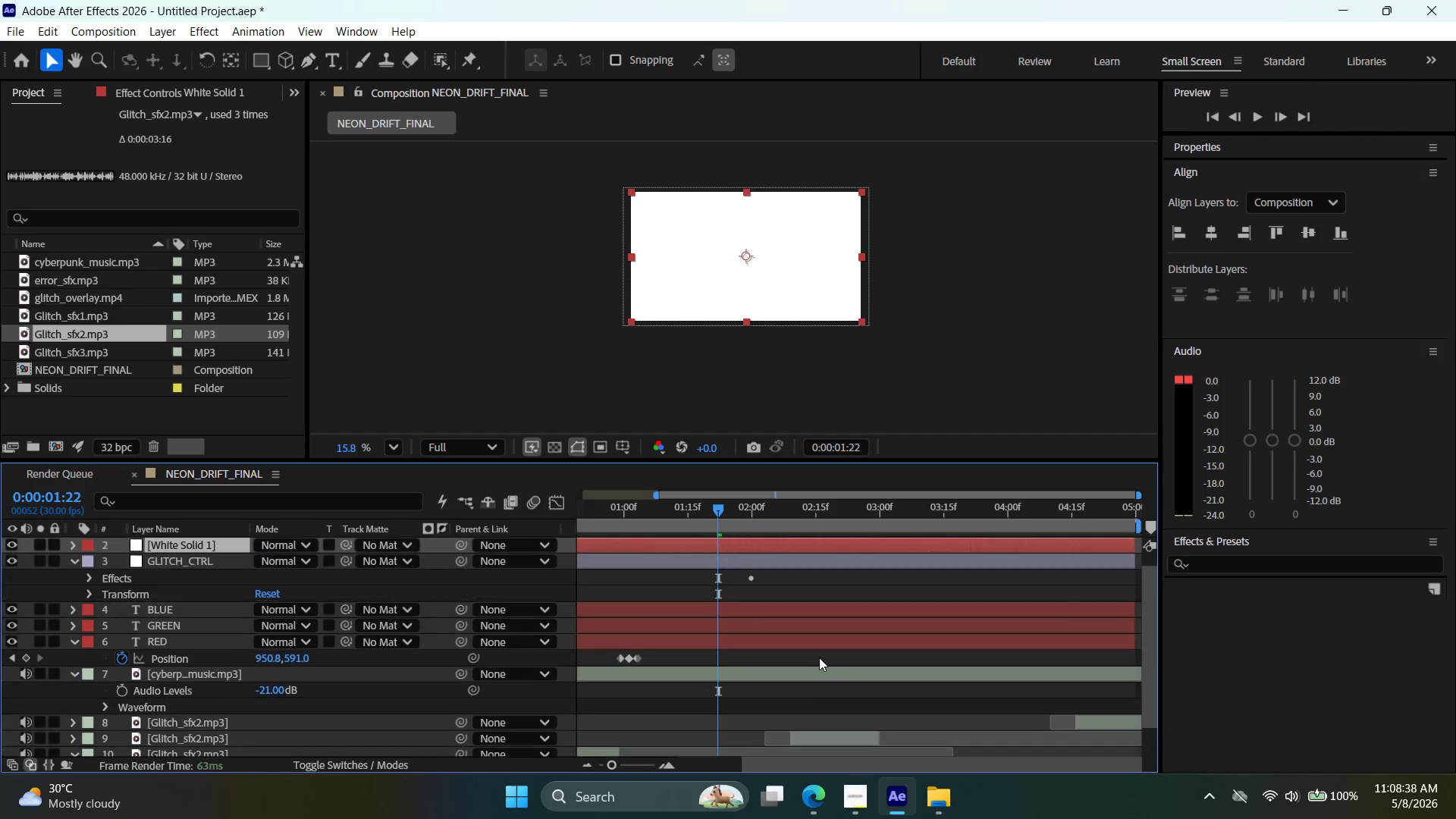 
key(Control+BracketRight)
 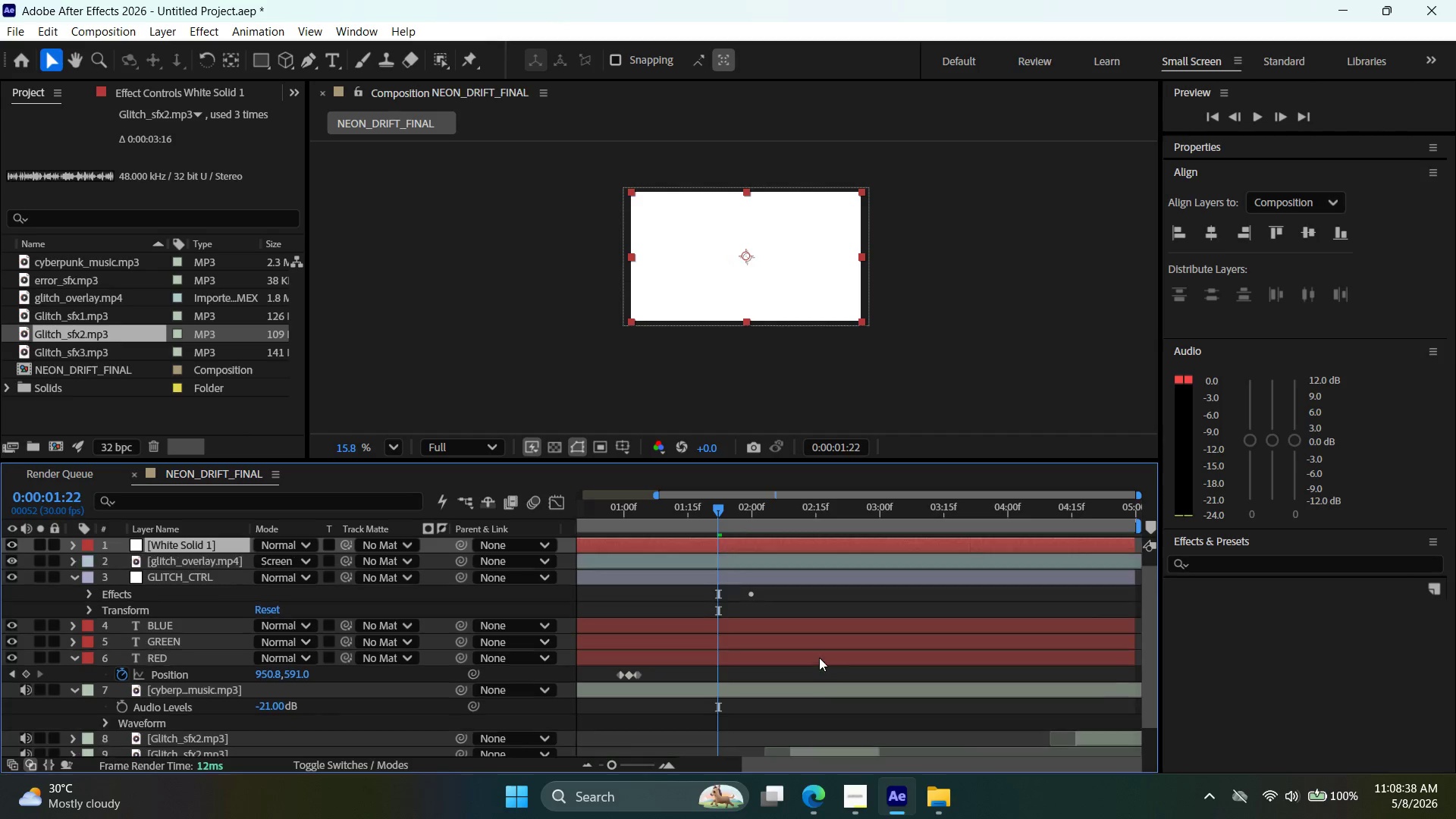 
key(Control+BracketRight)
 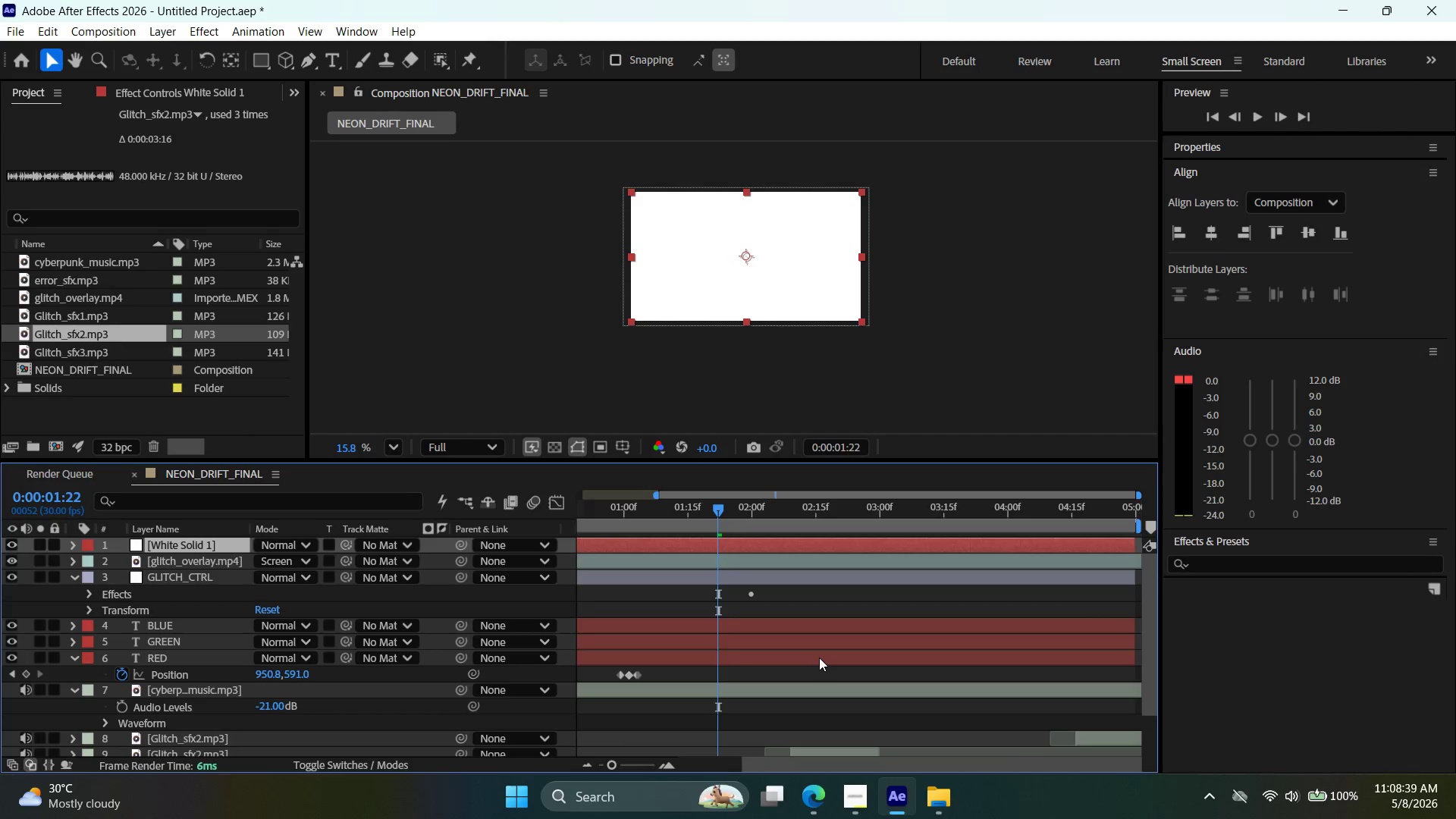 
key(Control+BracketRight)
 